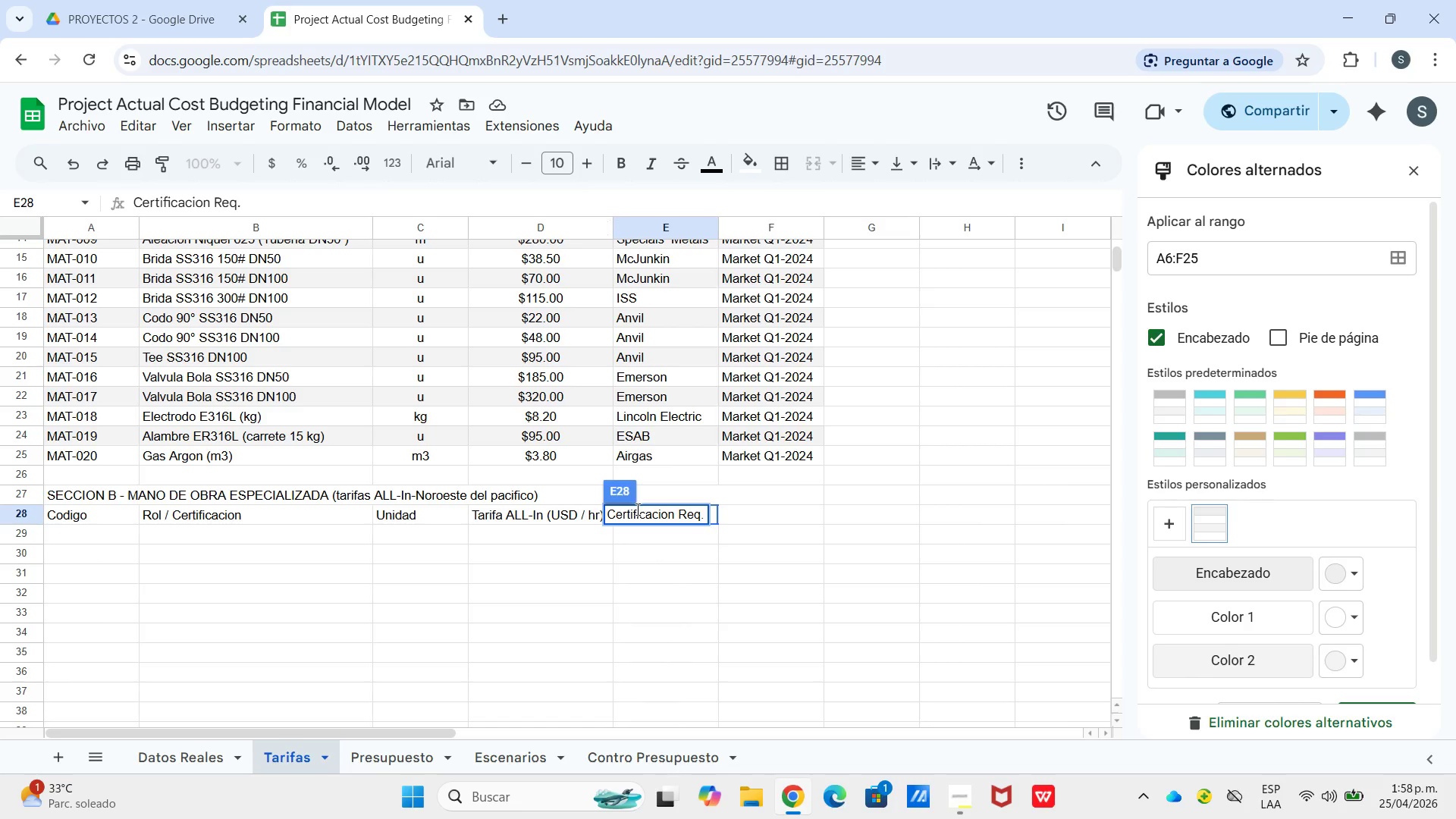 
key(ArrowRight)
 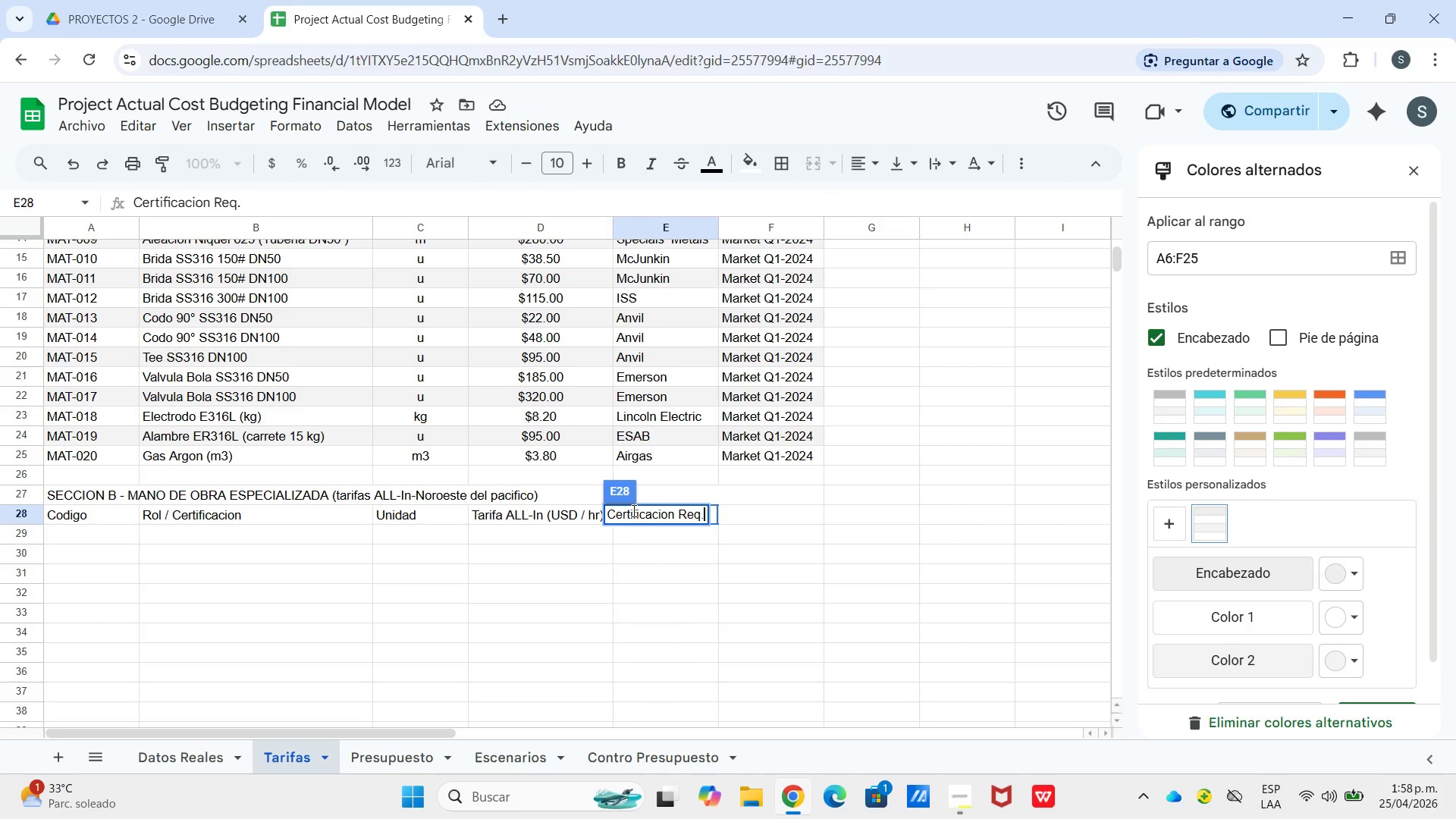 
key(Enter)
 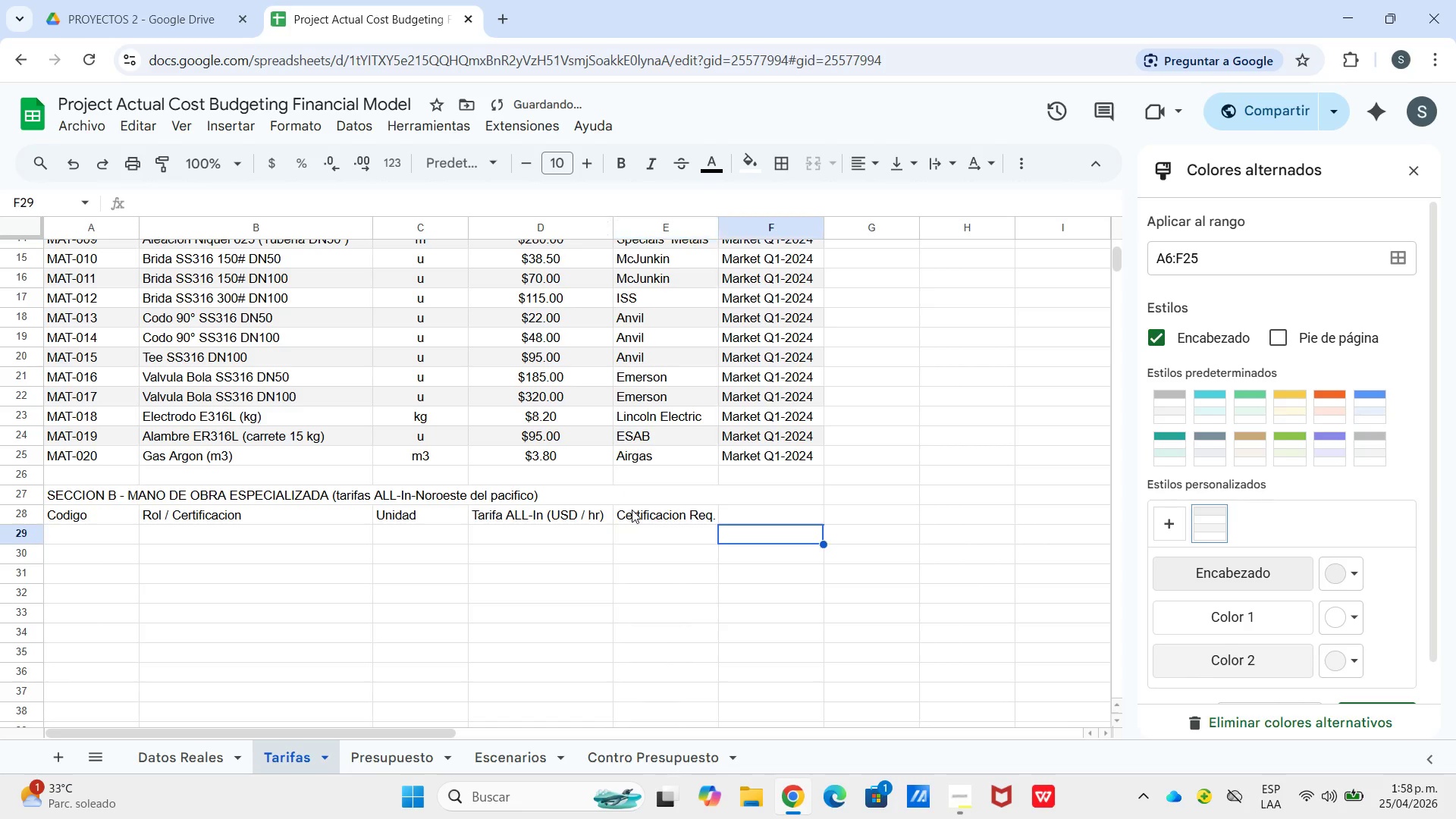 
key(ArrowRight)
 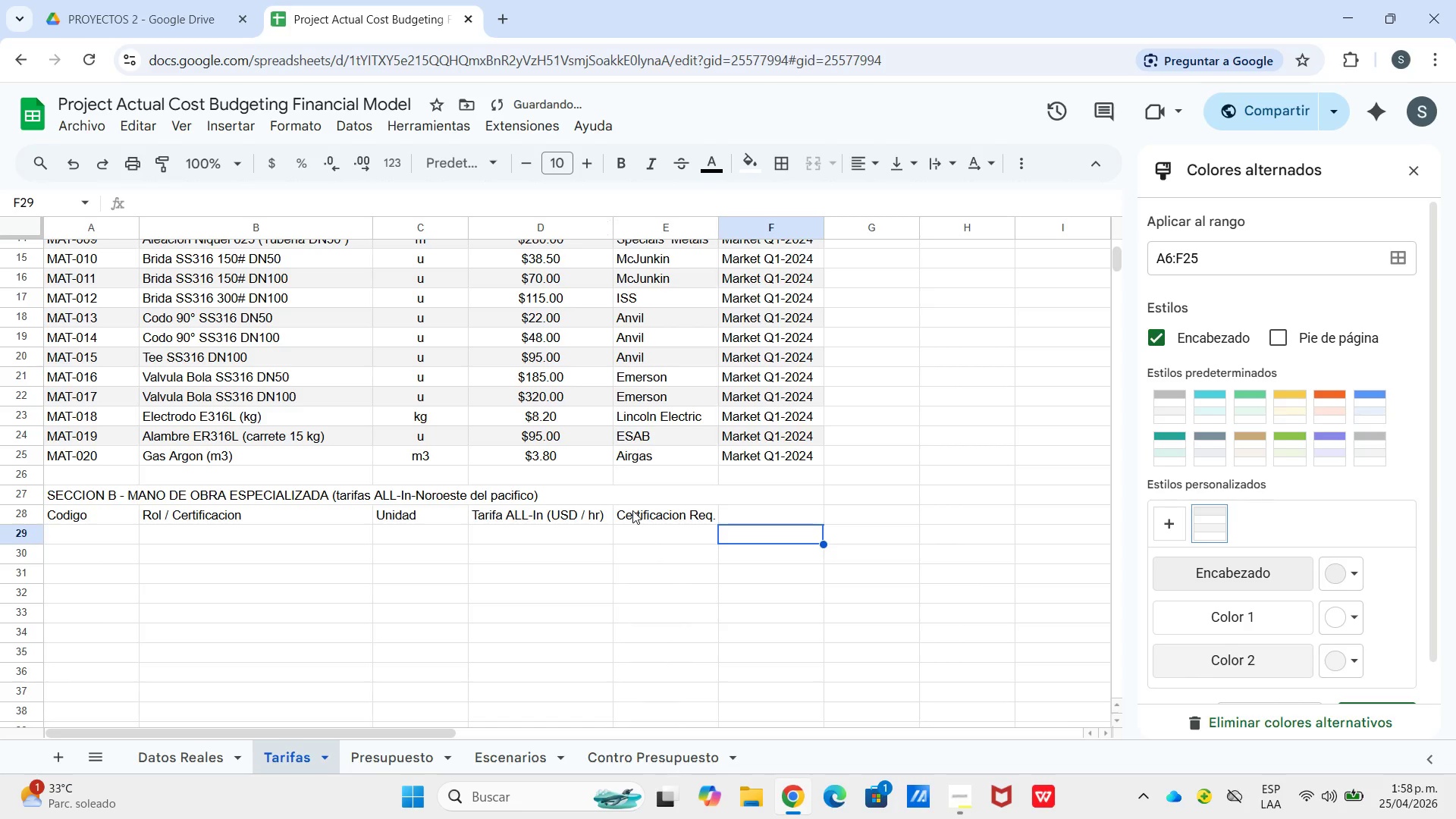 
key(ArrowUp)
 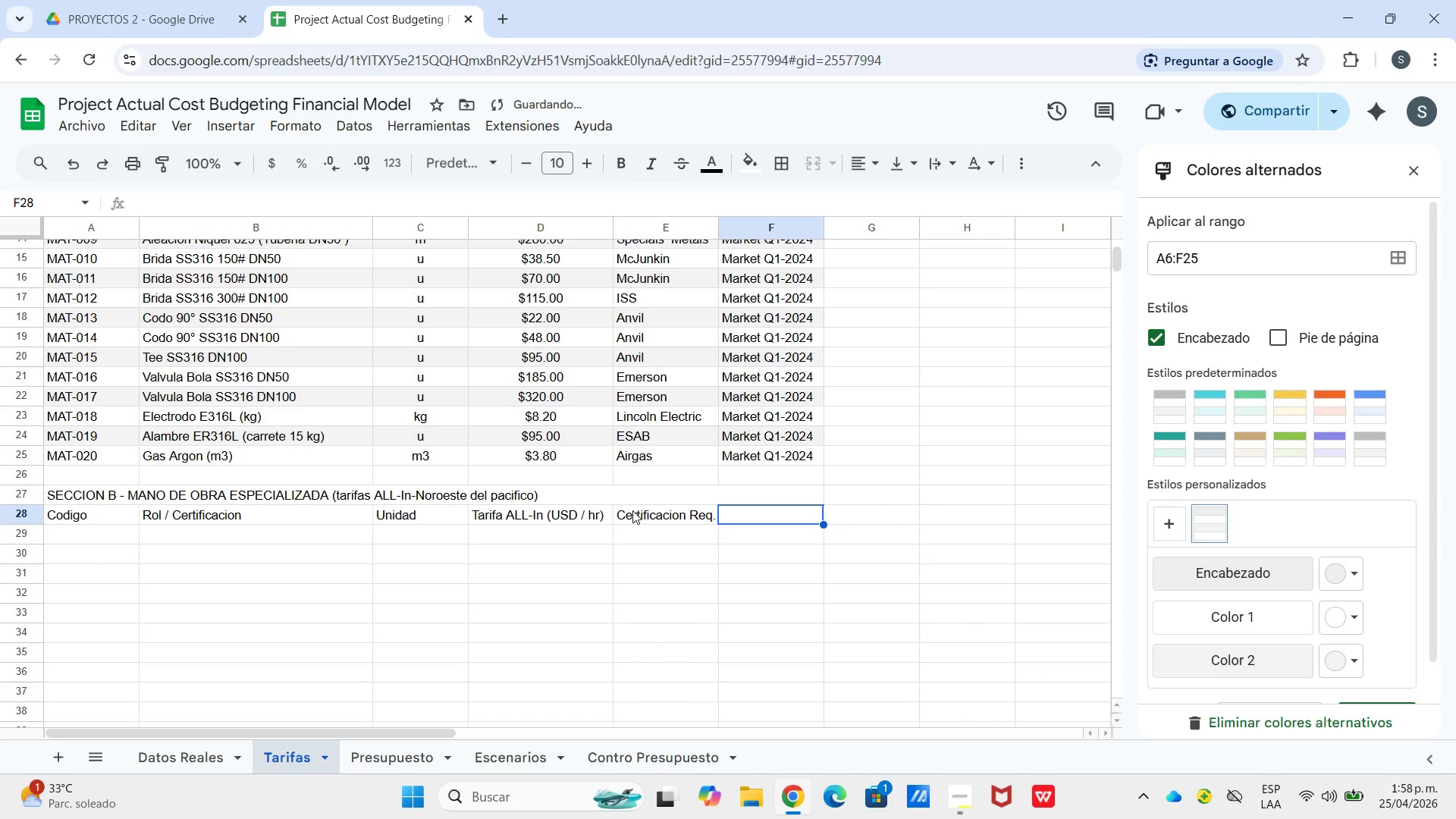 
type(Fuente & Fecha)
 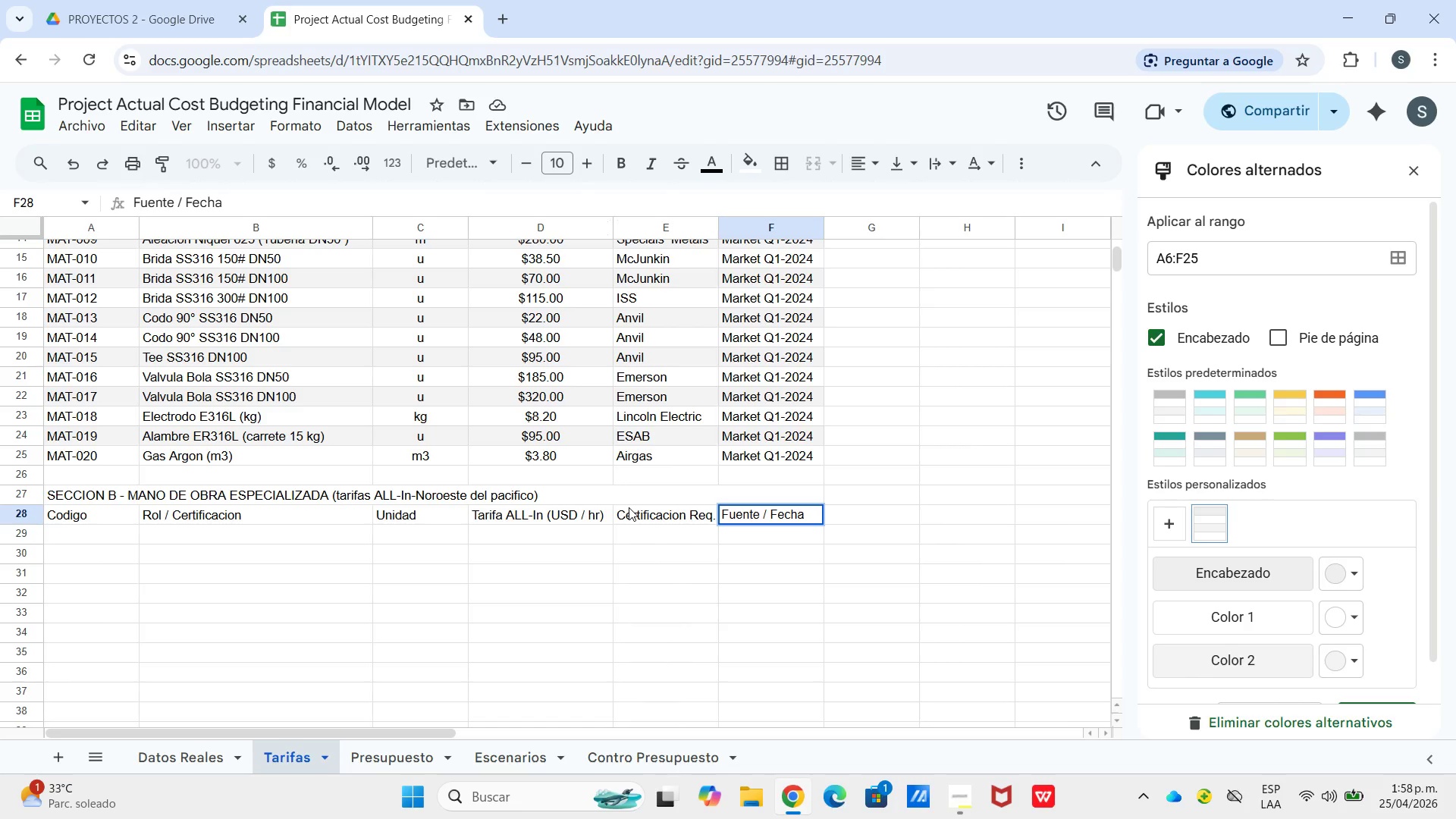 
triple_click([106, 532])
 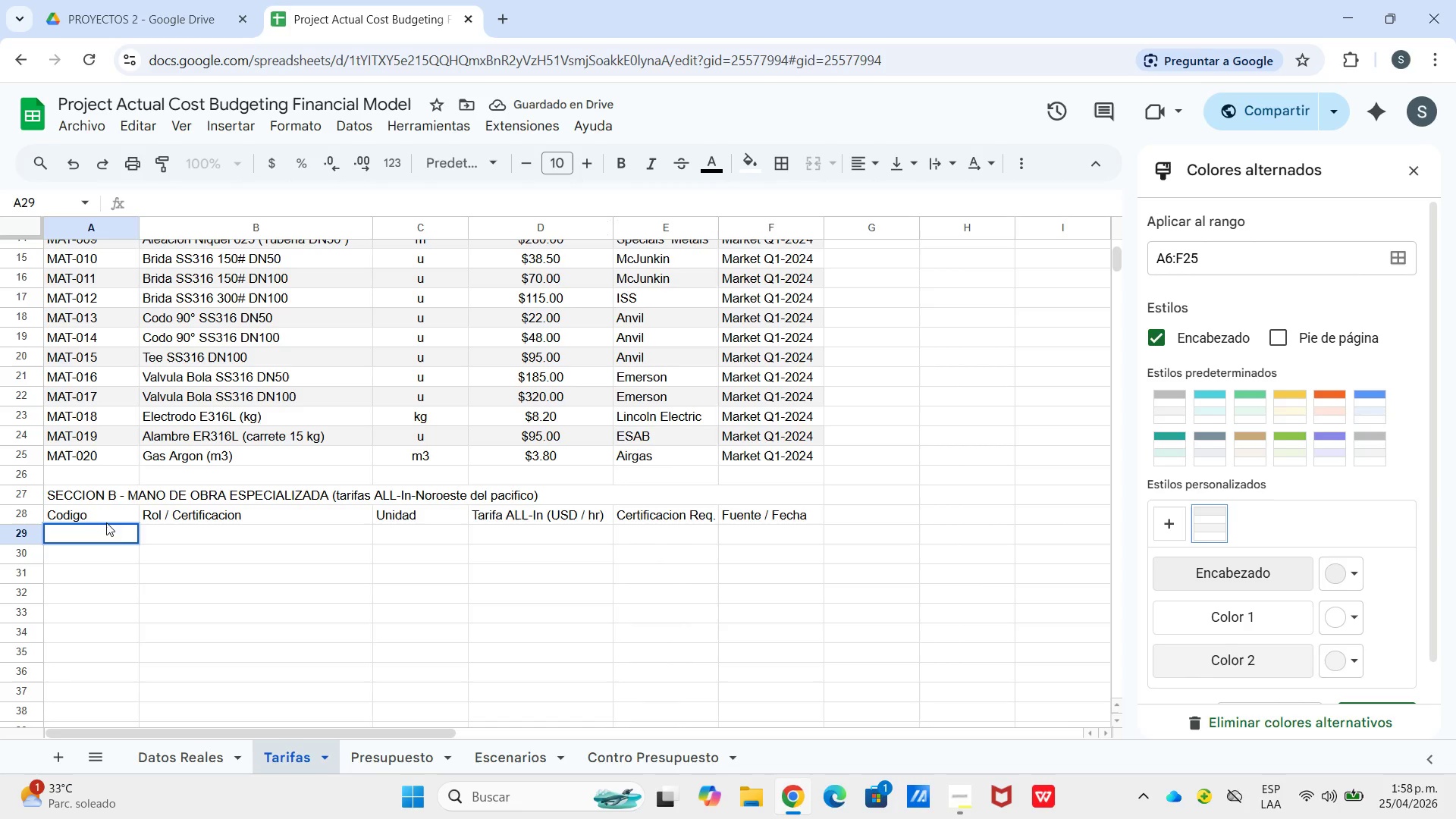 
type(LAB-)
 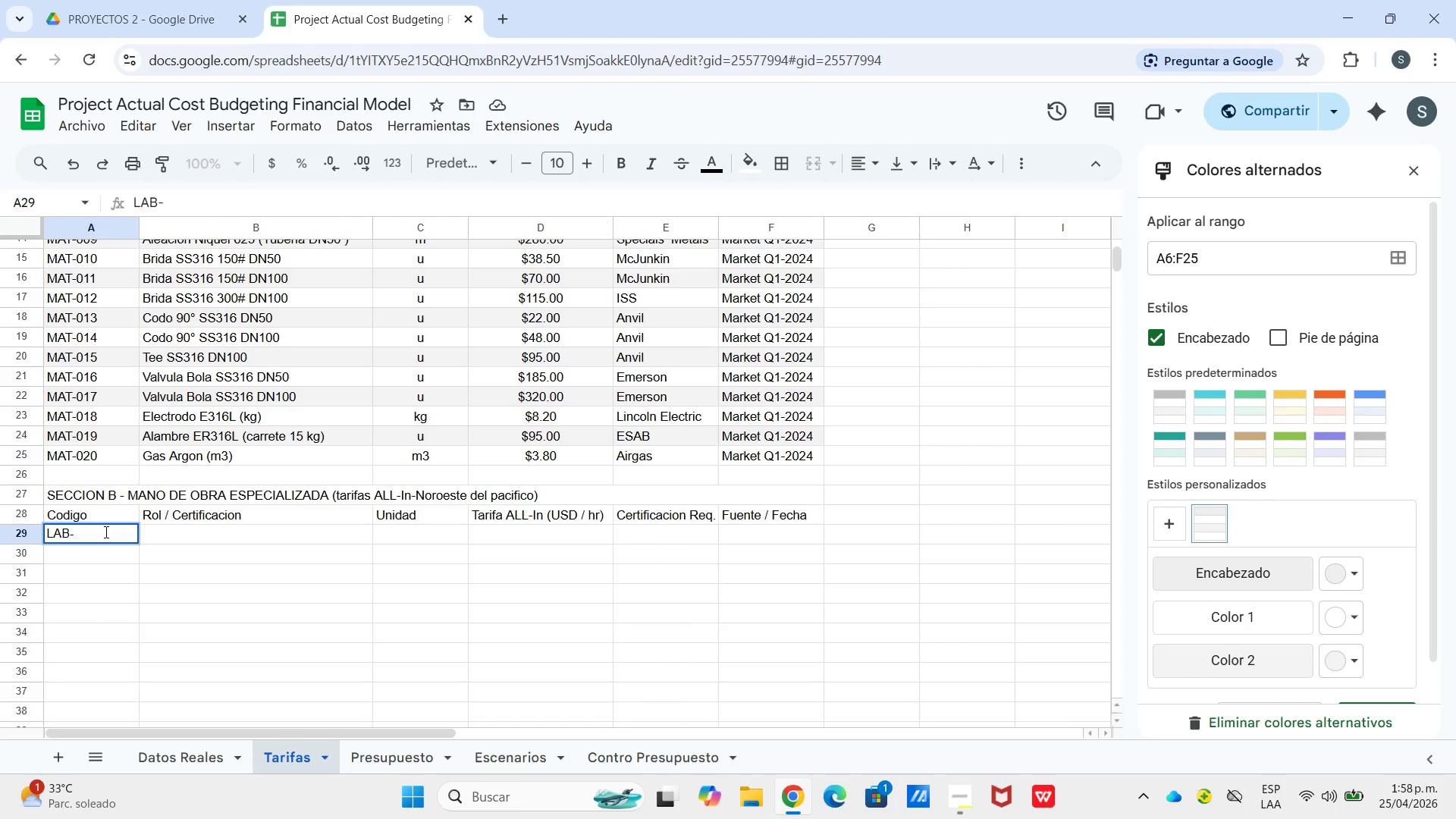 
type(001)
 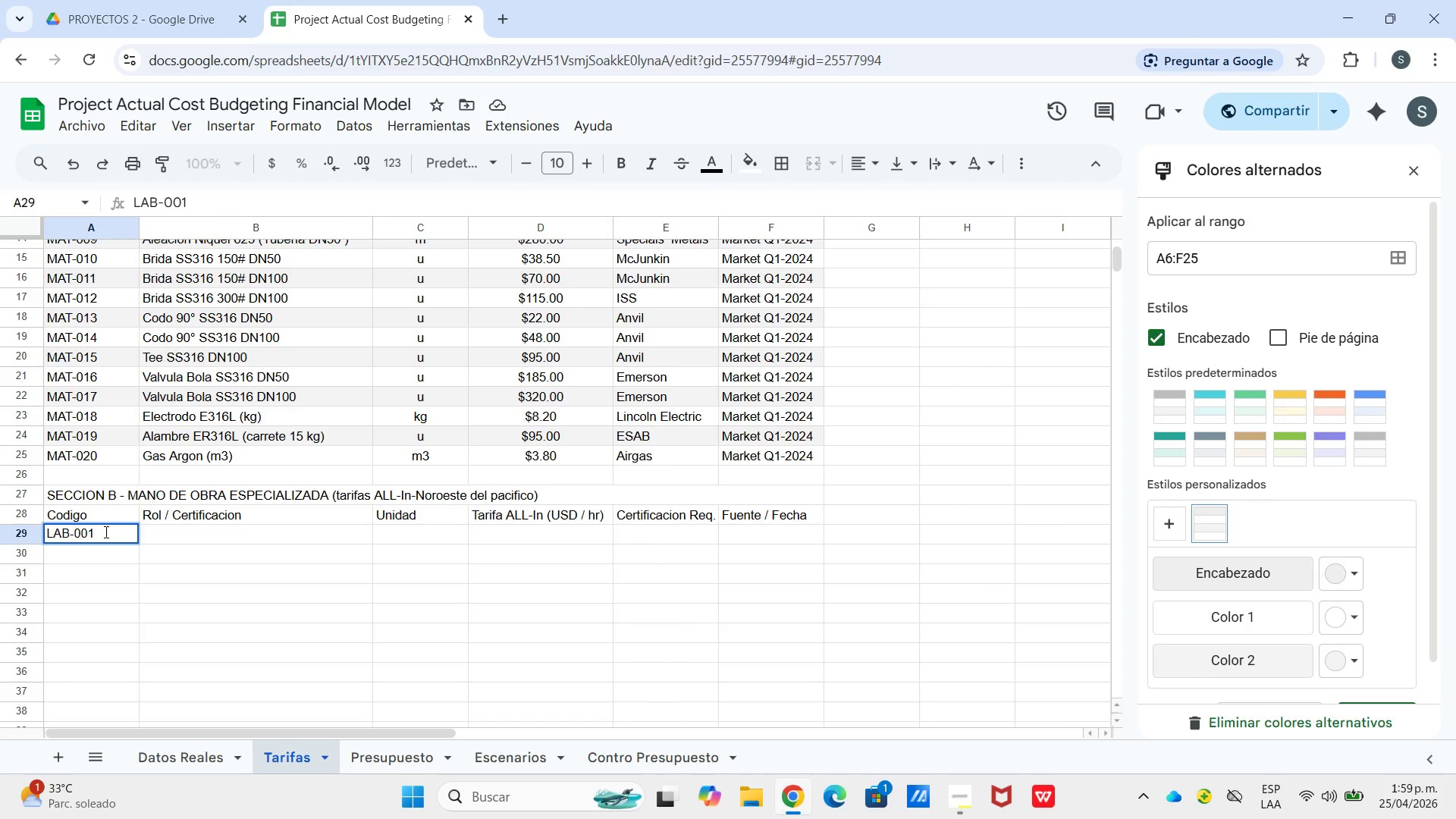 
key(Enter)
 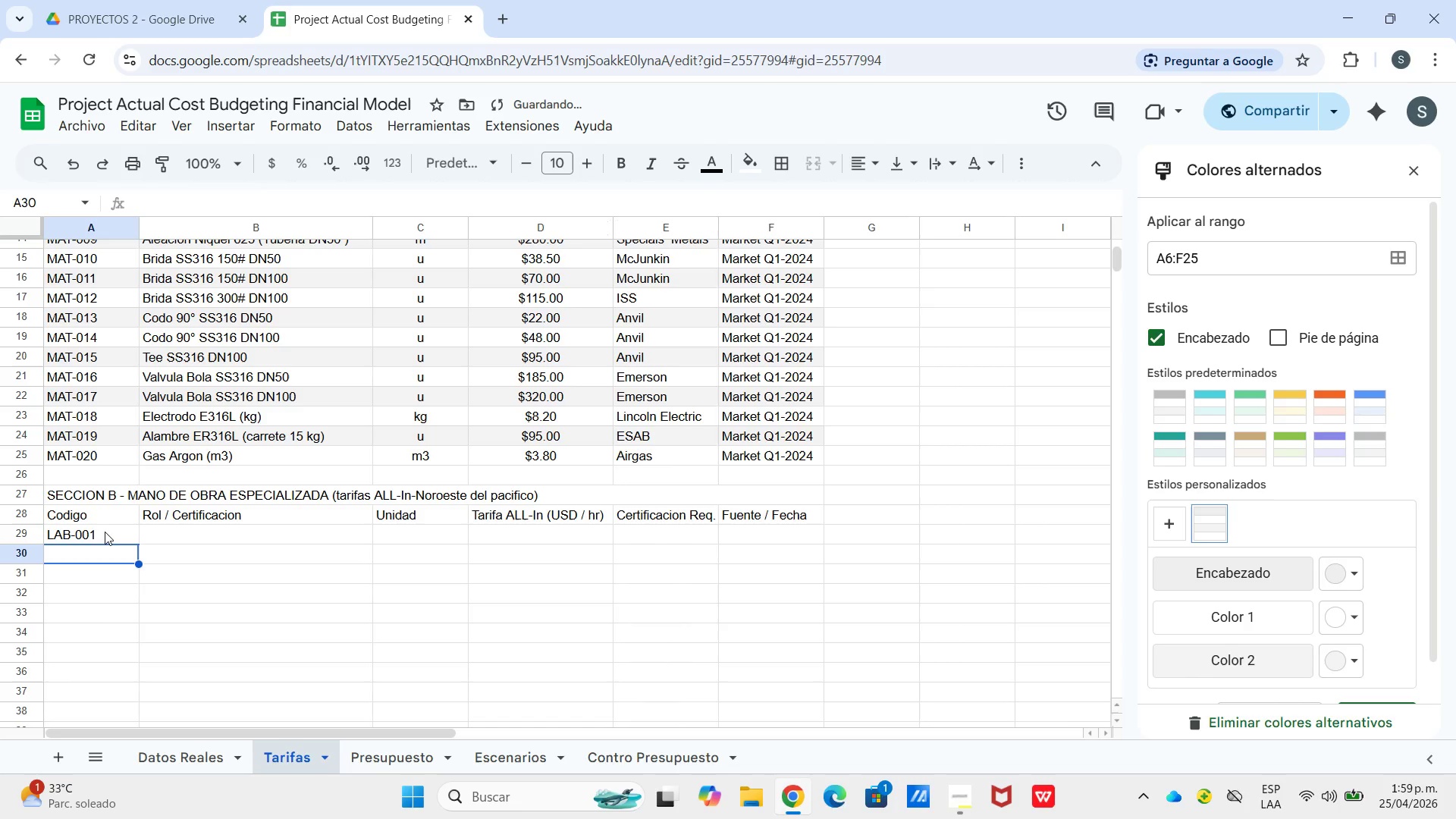 
type(LAB-002)
 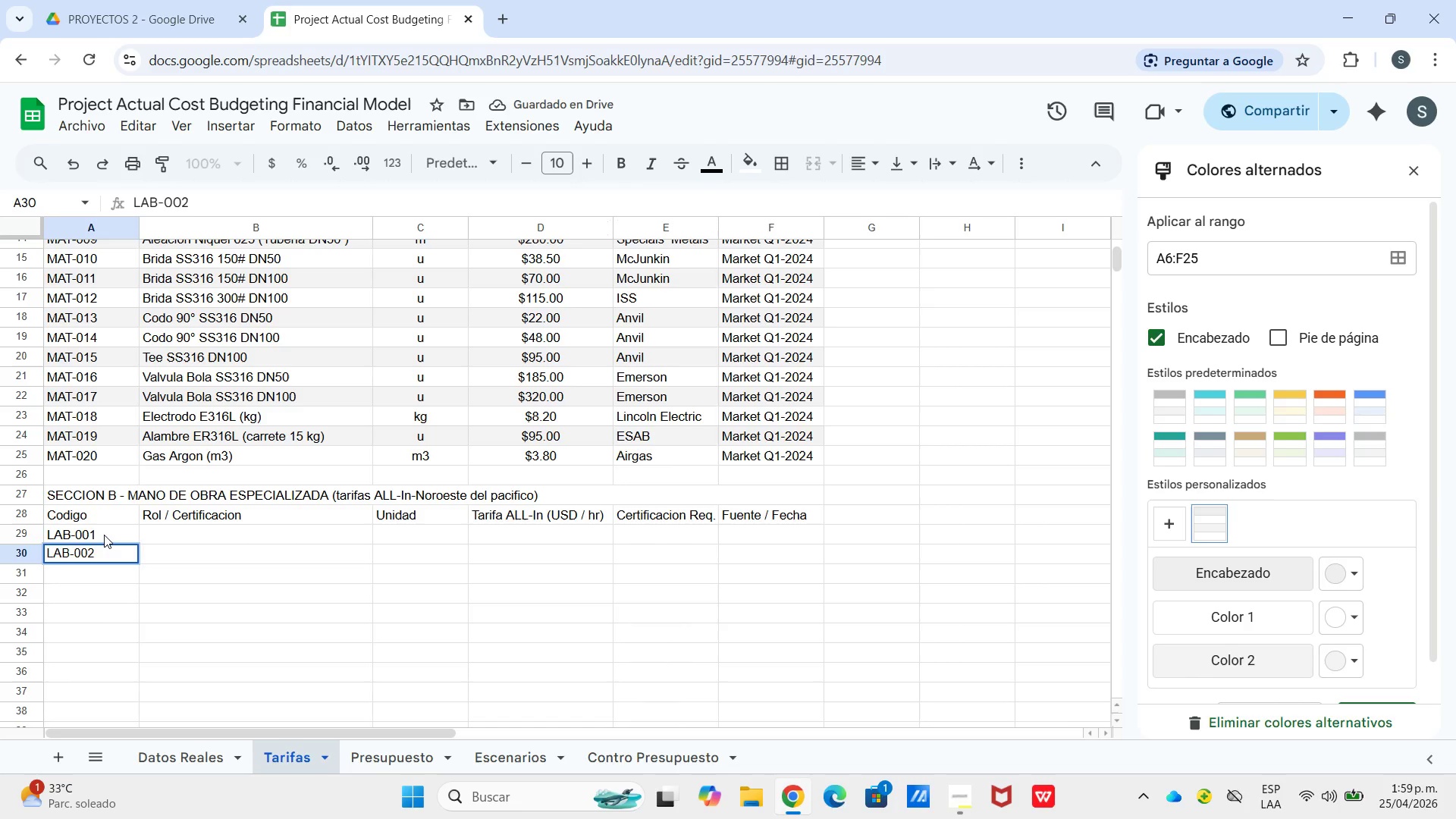 
key(Enter)
 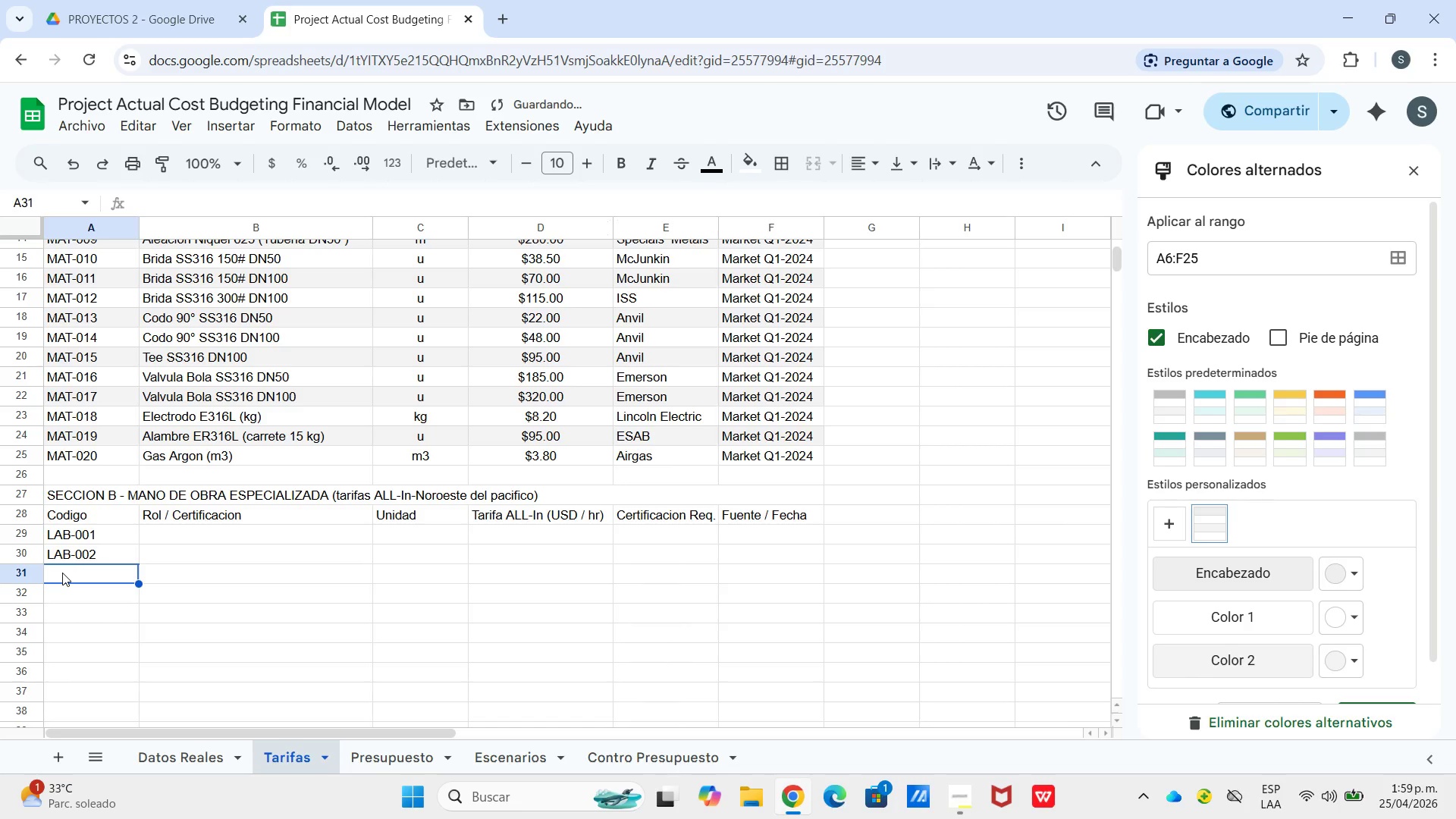 
type(LAB-003)
 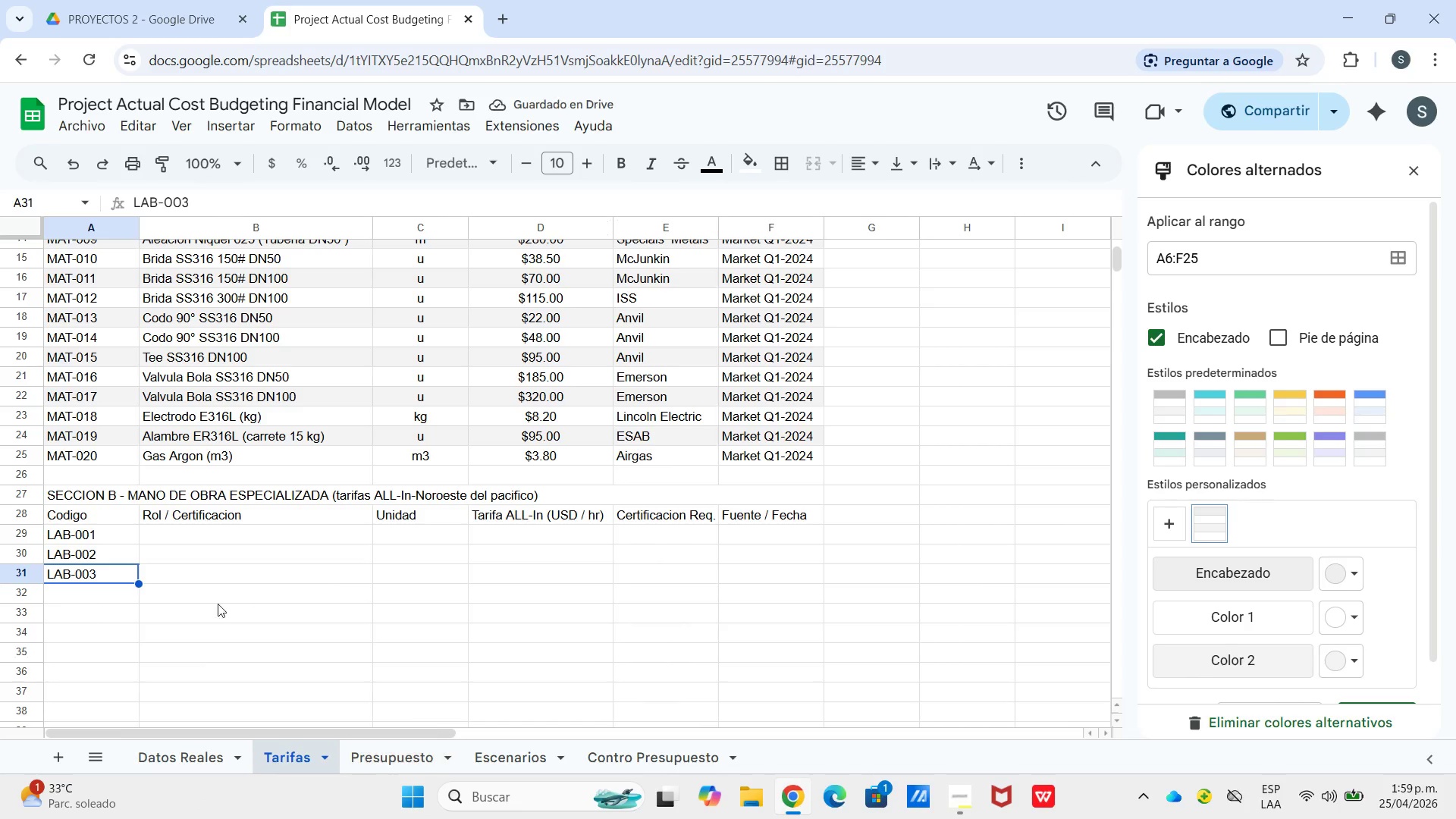 
wait(5.17)
 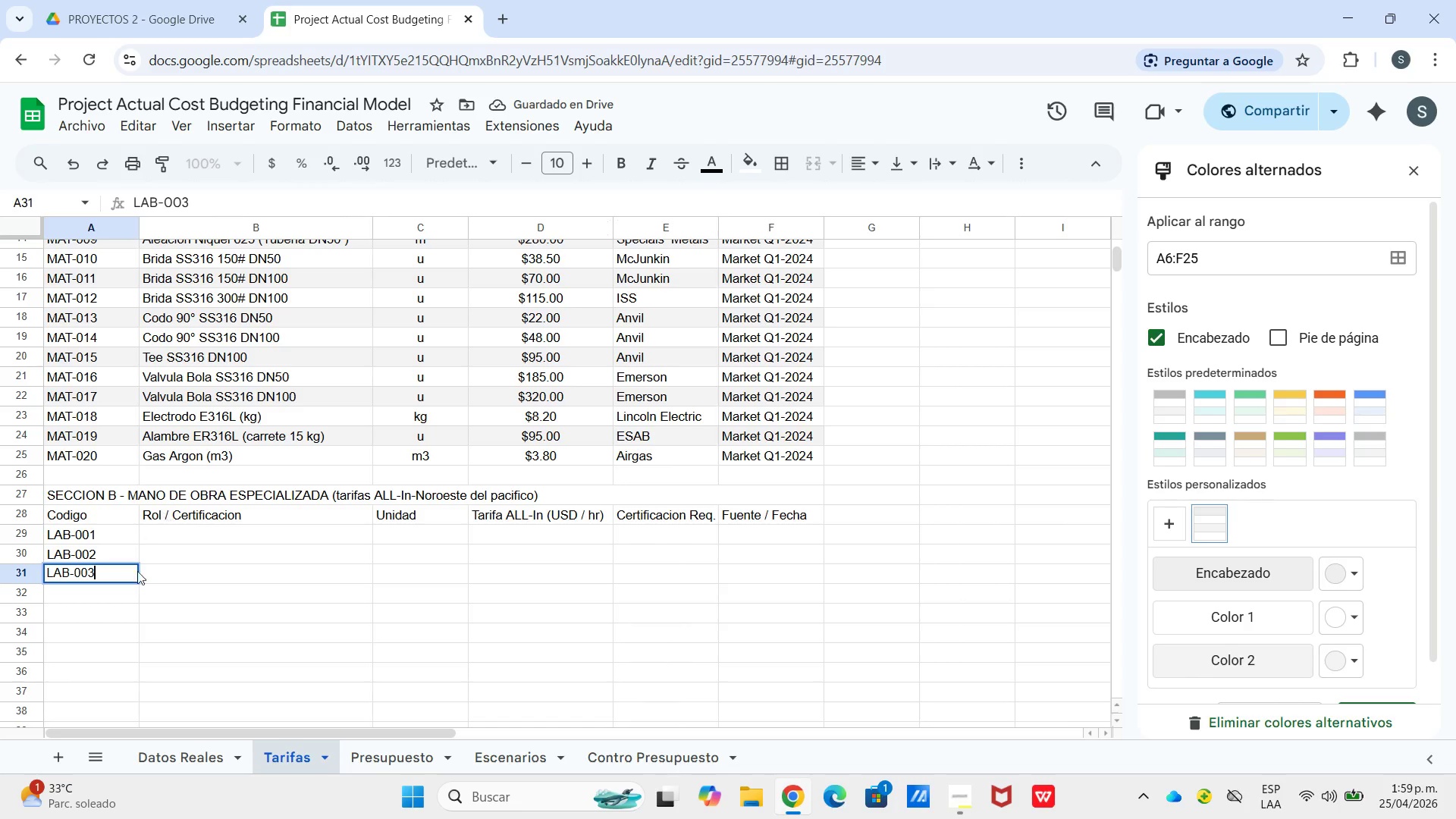 
left_click_drag(start_coordinate=[136, 582], to_coordinate=[90, 714])
 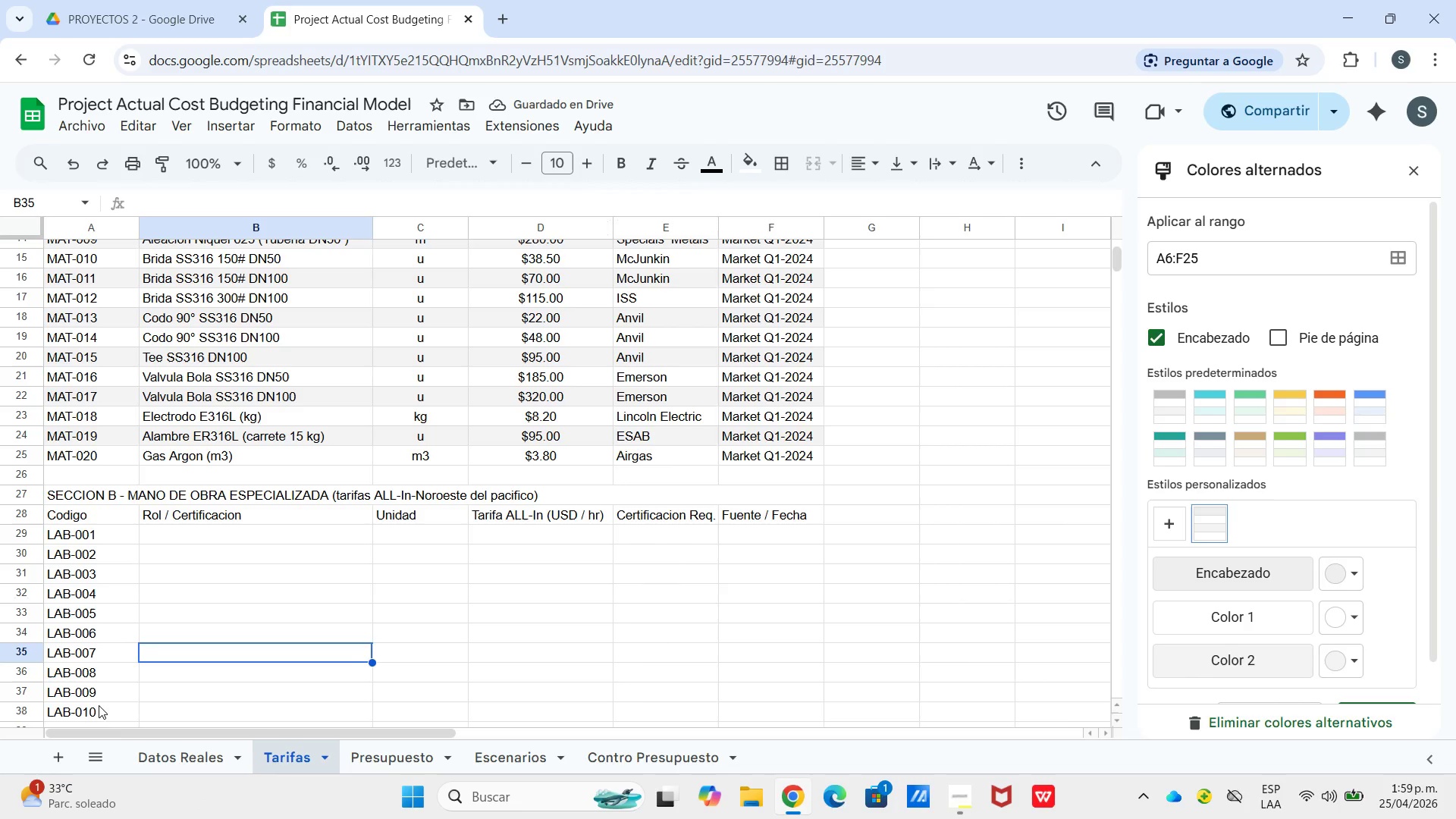 
wait(5.11)
 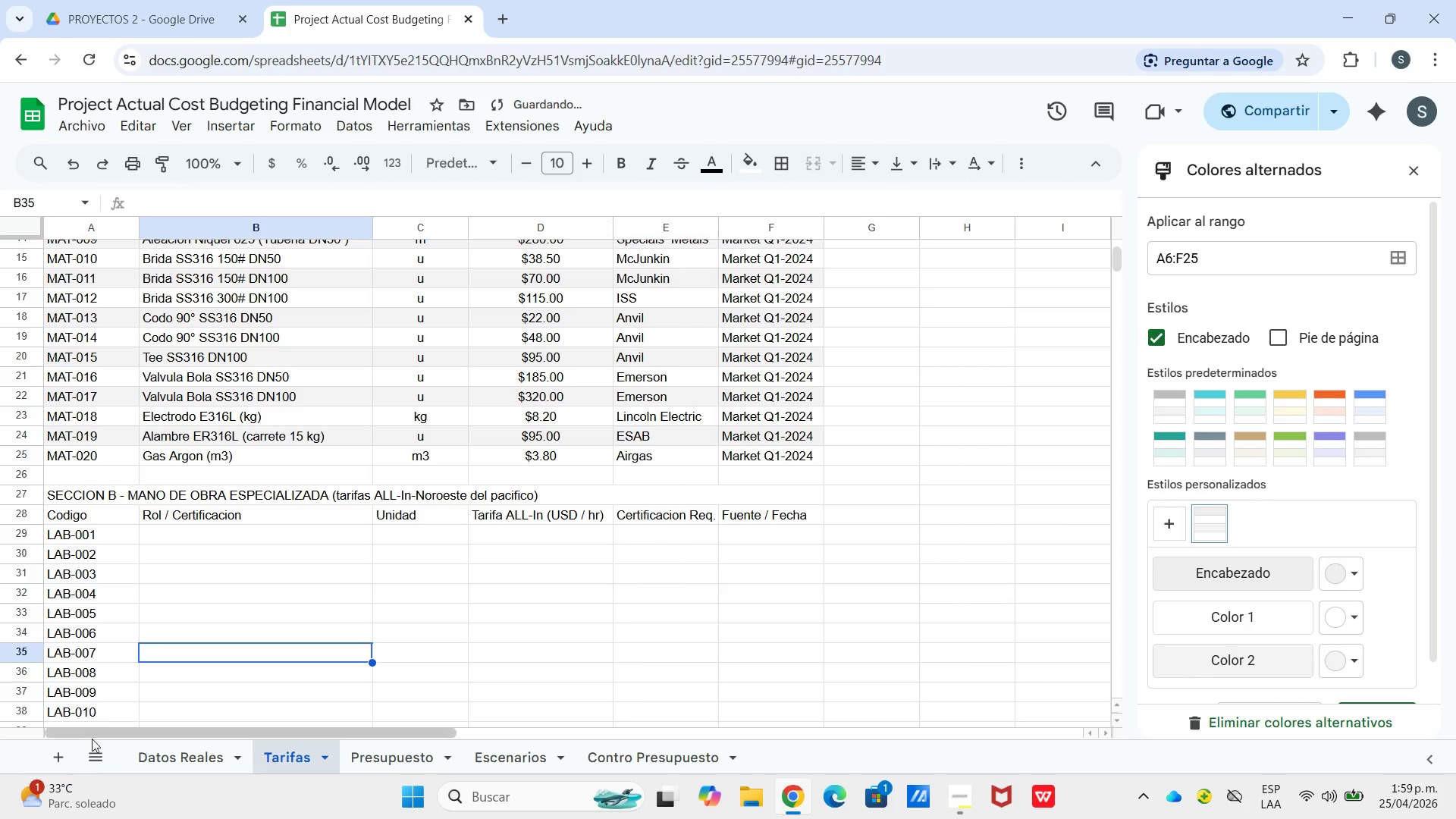 
left_click([160, 532])
 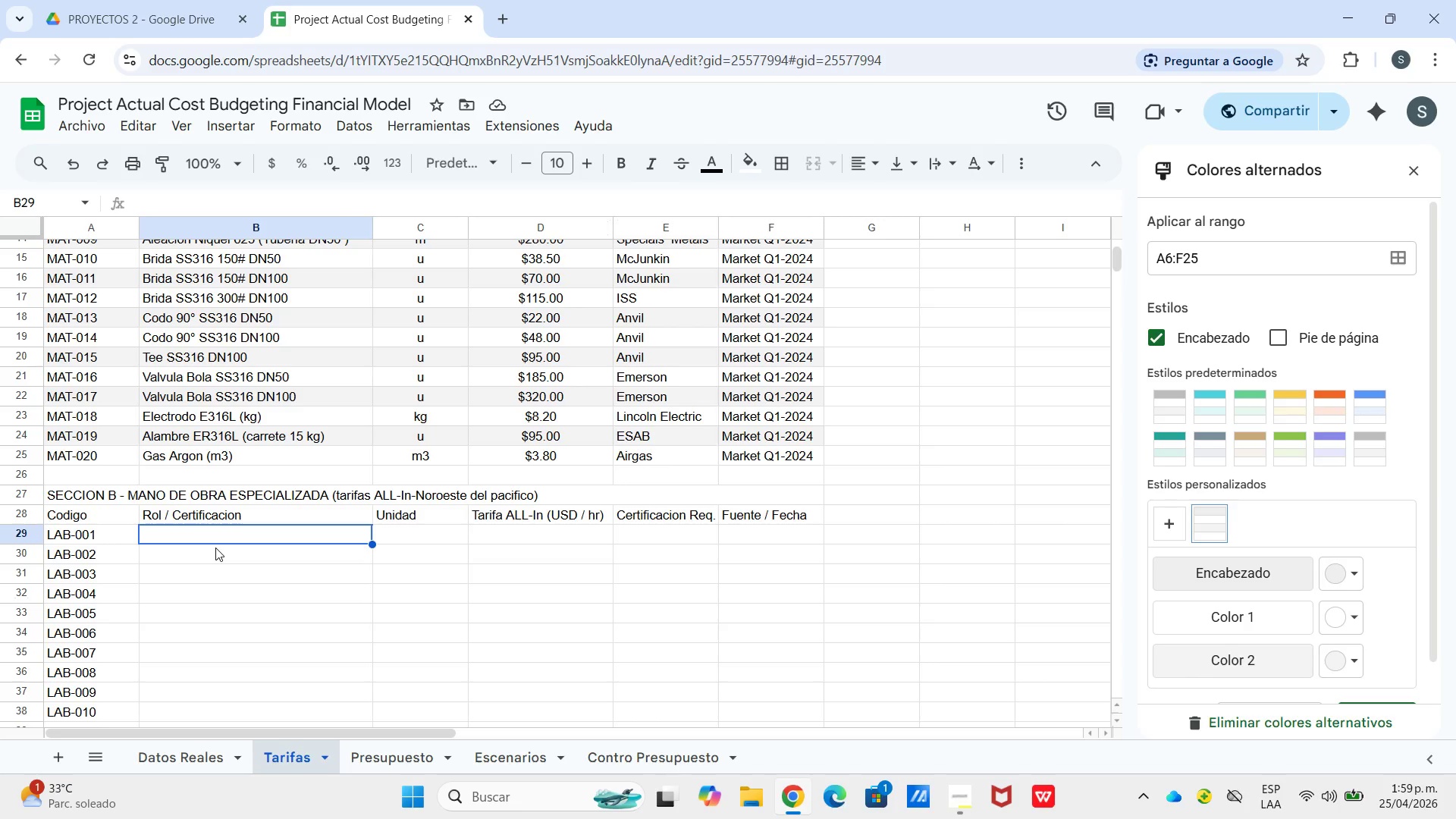 
wait(6.64)
 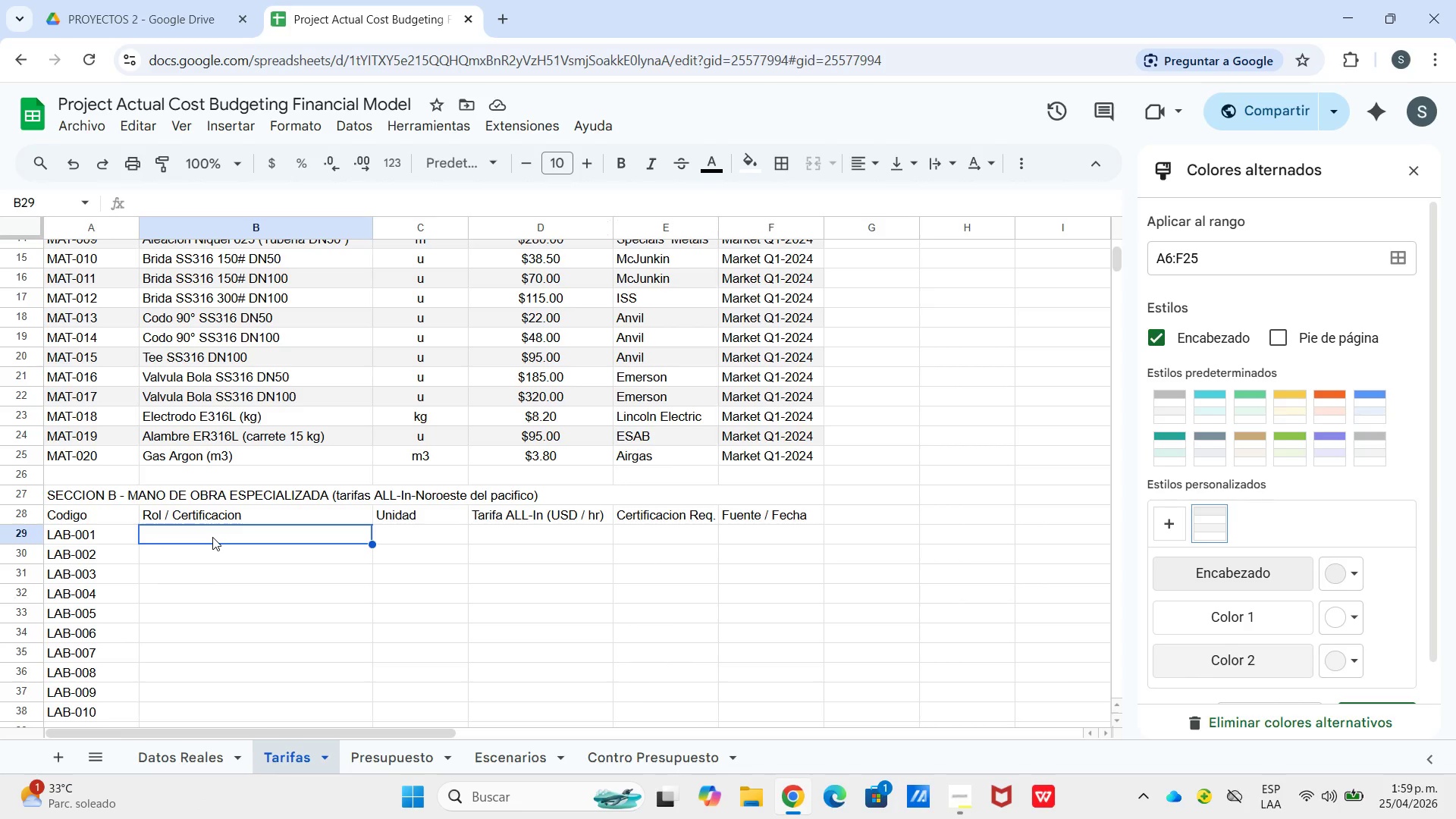 
type(sOLDADOR CER]]])
key(Backspace)
key(Backspace)
key(Backspace)
key(Backspace)
key(Backspace)
type(ertificado AWS D1.1)
 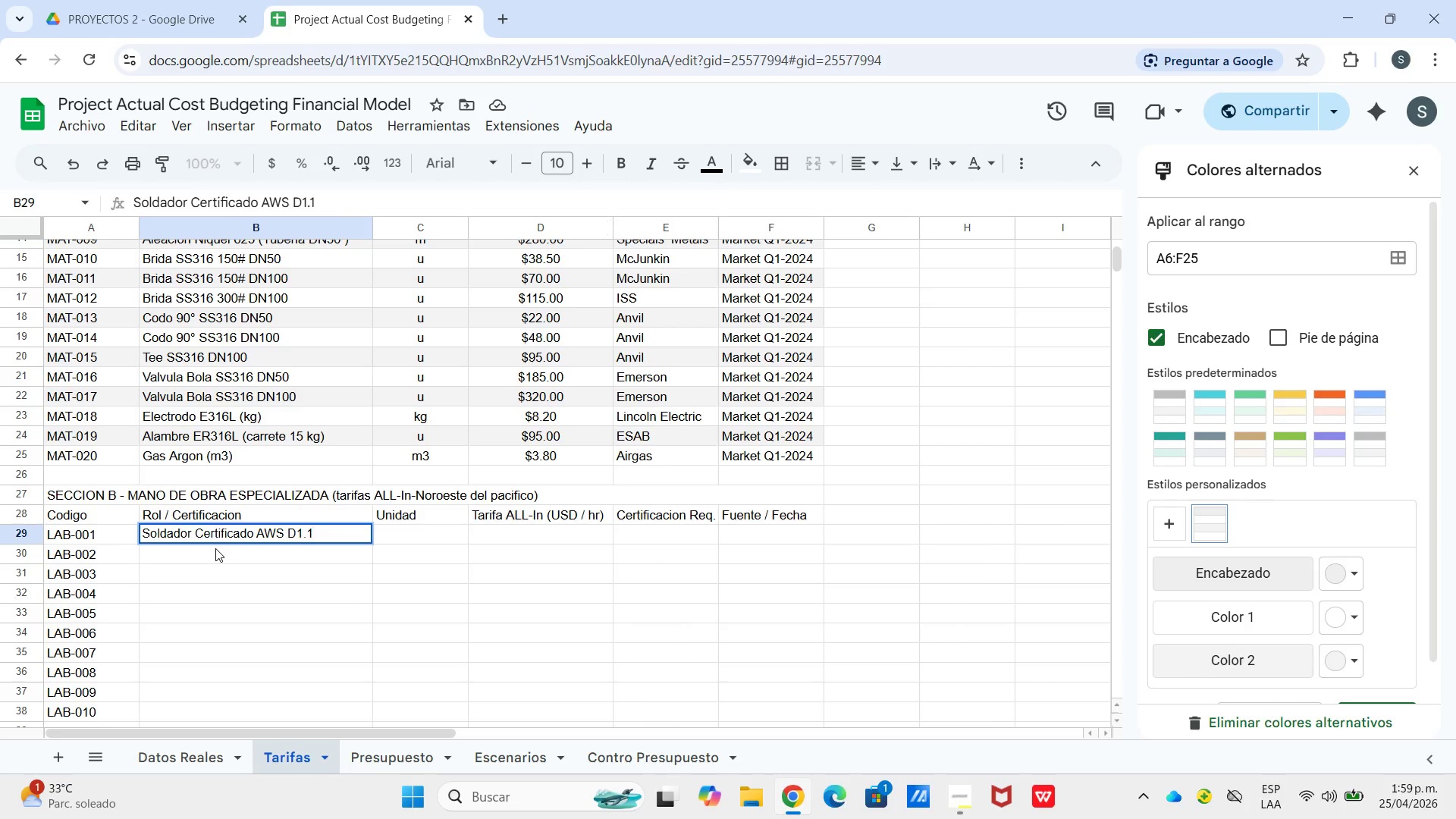 
hold_key(key=CapsLock, duration=0.38)
 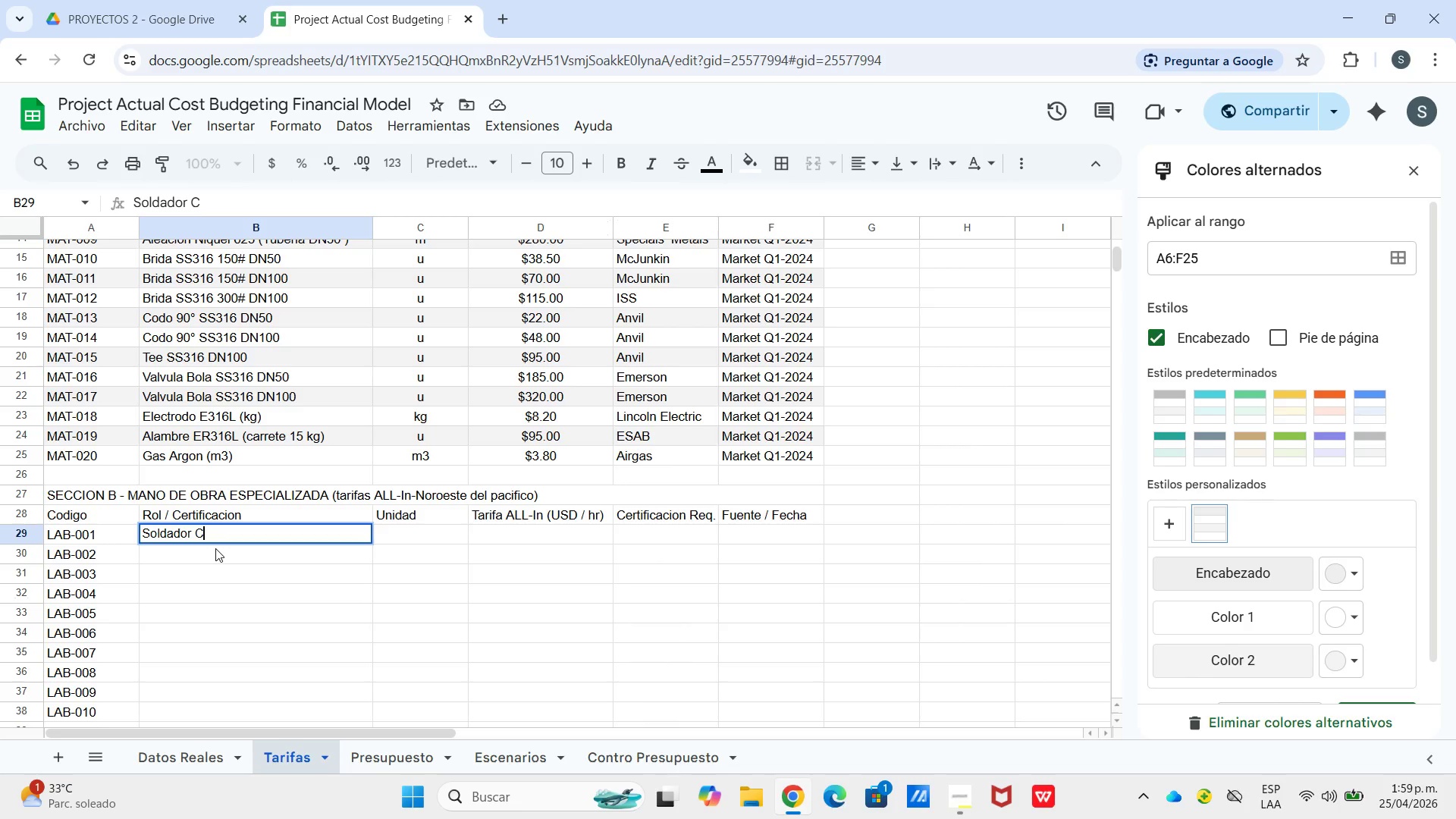 
key(Enter)
 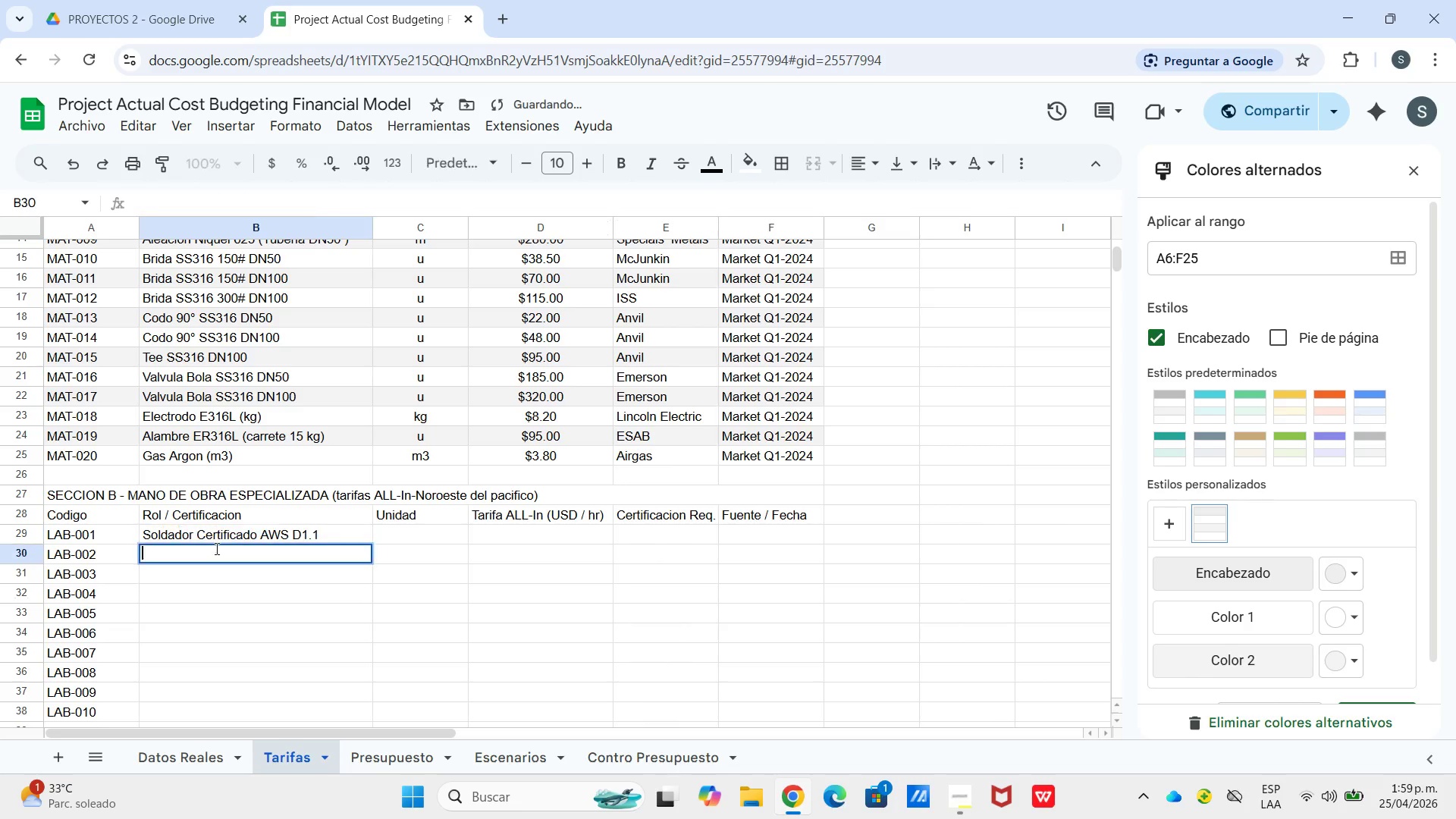 
key(Enter)
 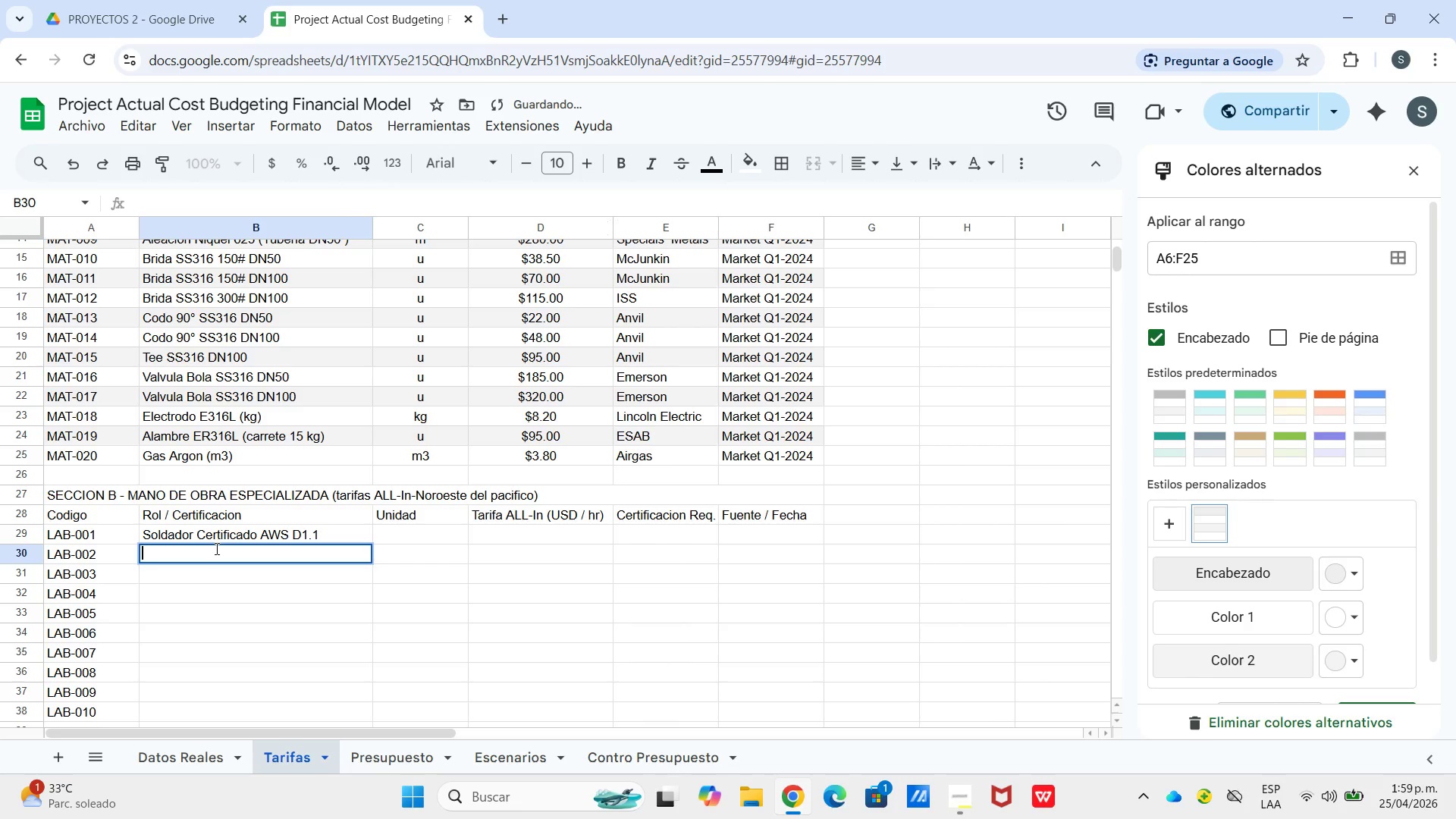 
hold_key(key=ShiftLeft, duration=1.27)
 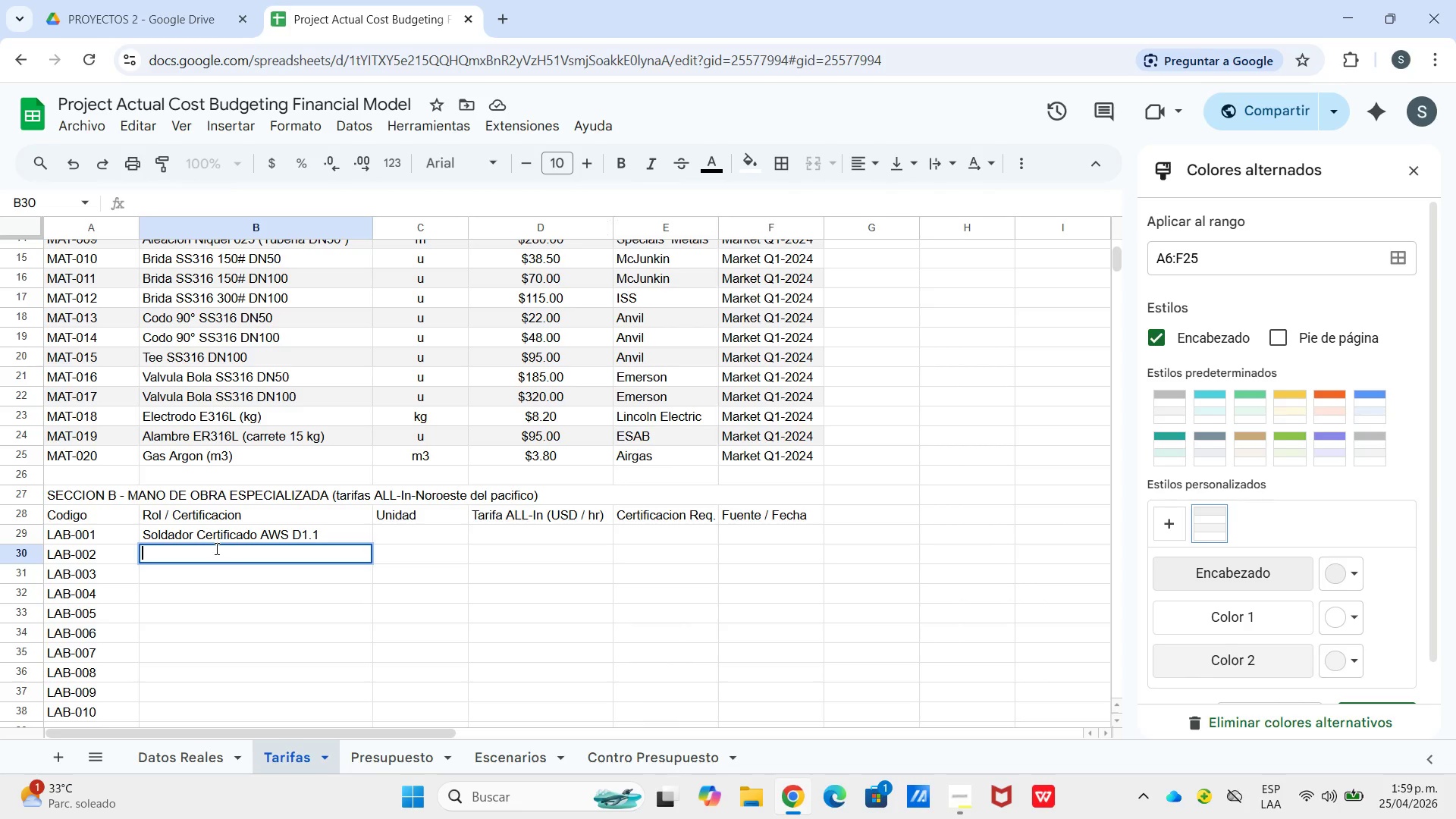 
wait(5.33)
 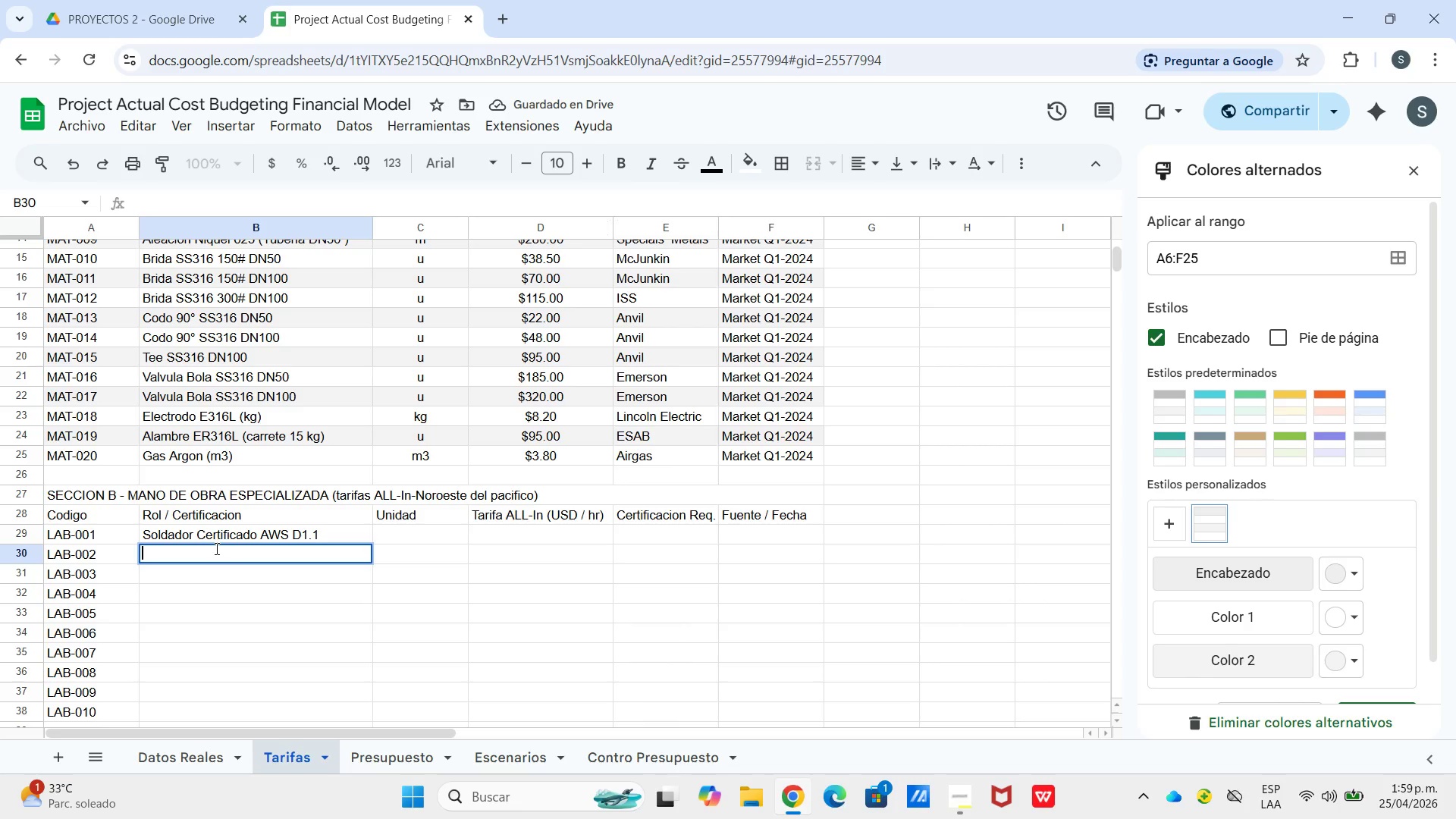 
type(Sol)
 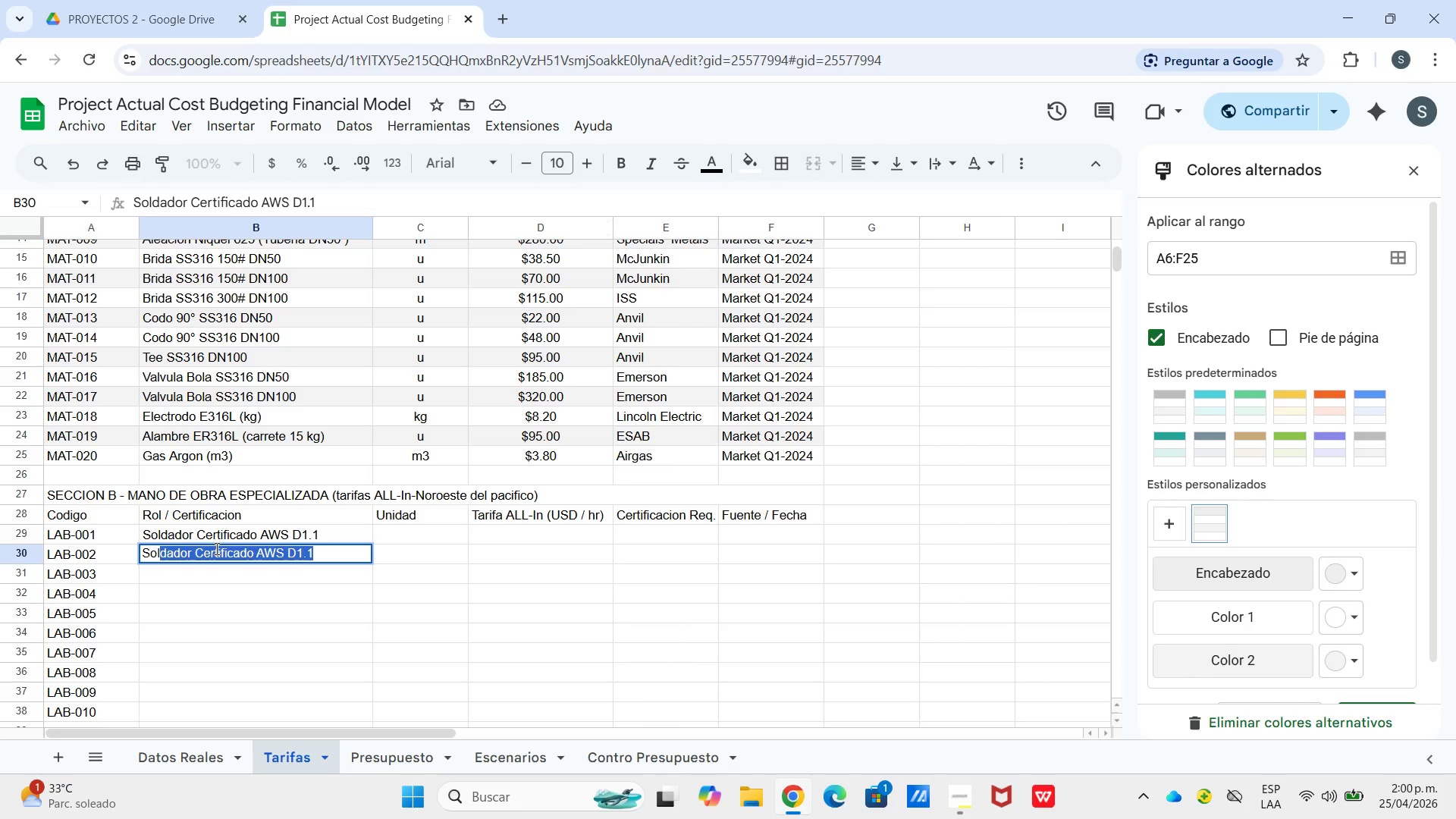 
key(ArrowRight)
 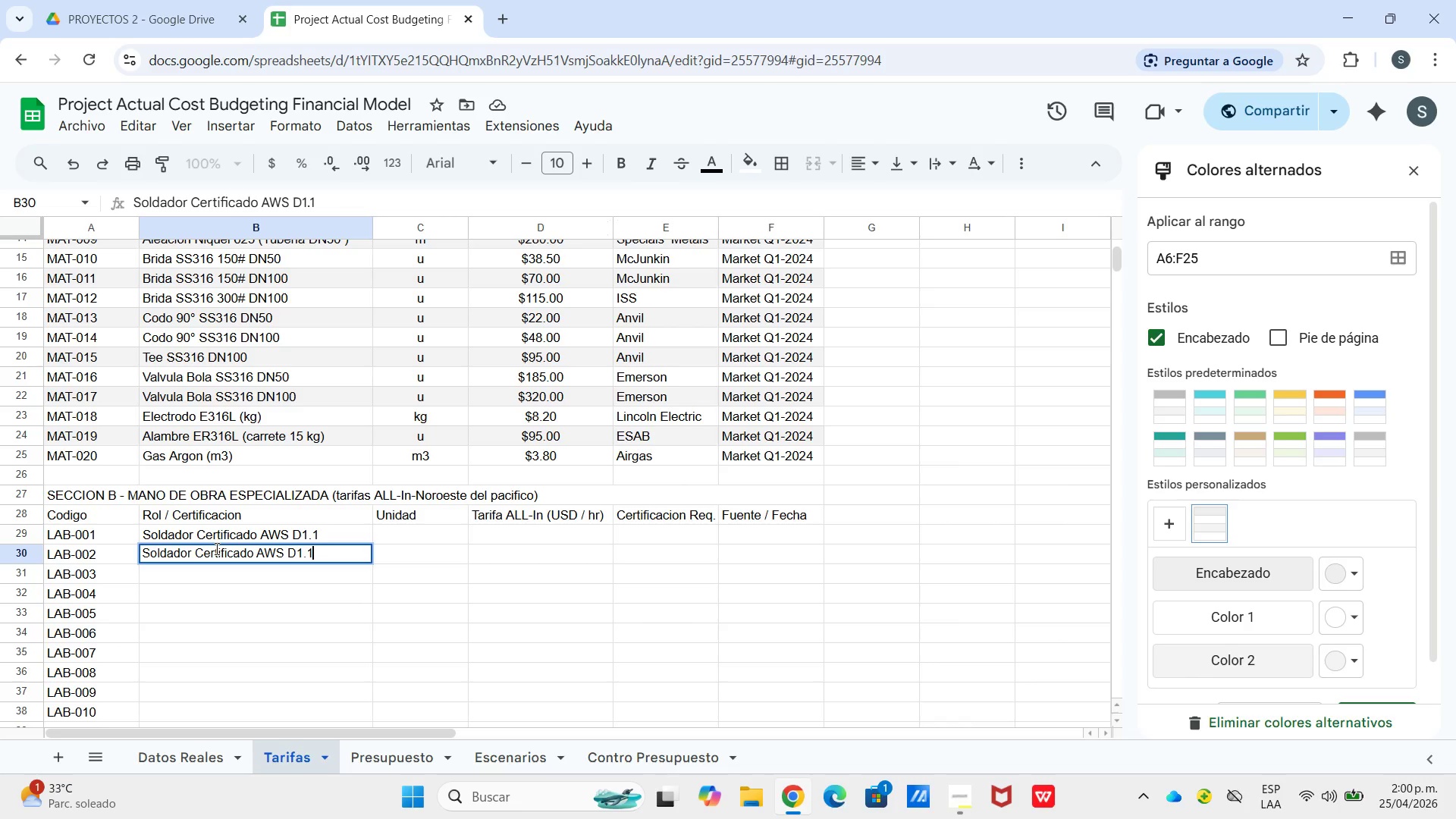 
key(ArrowLeft)
 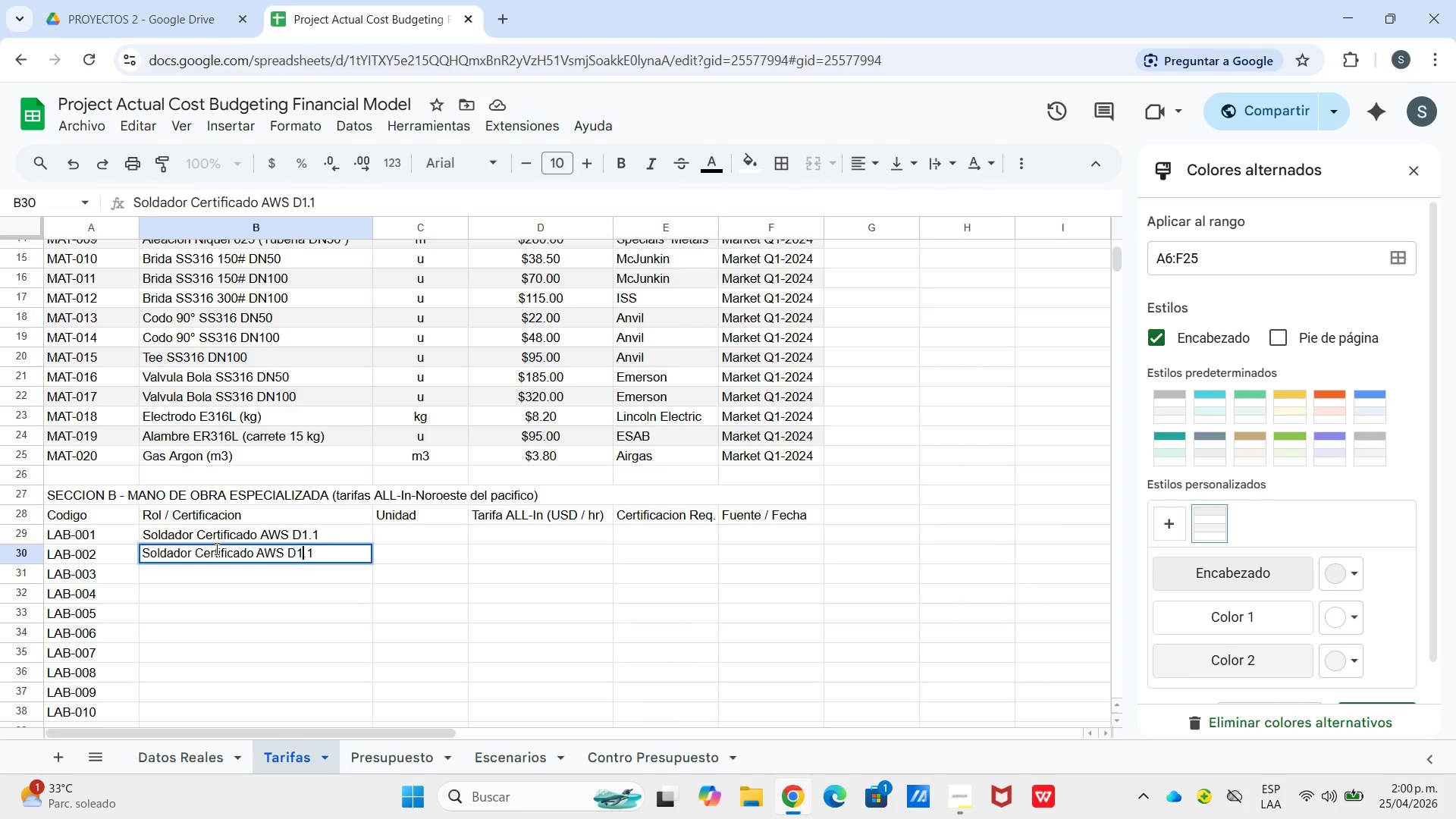 
key(ArrowLeft)
 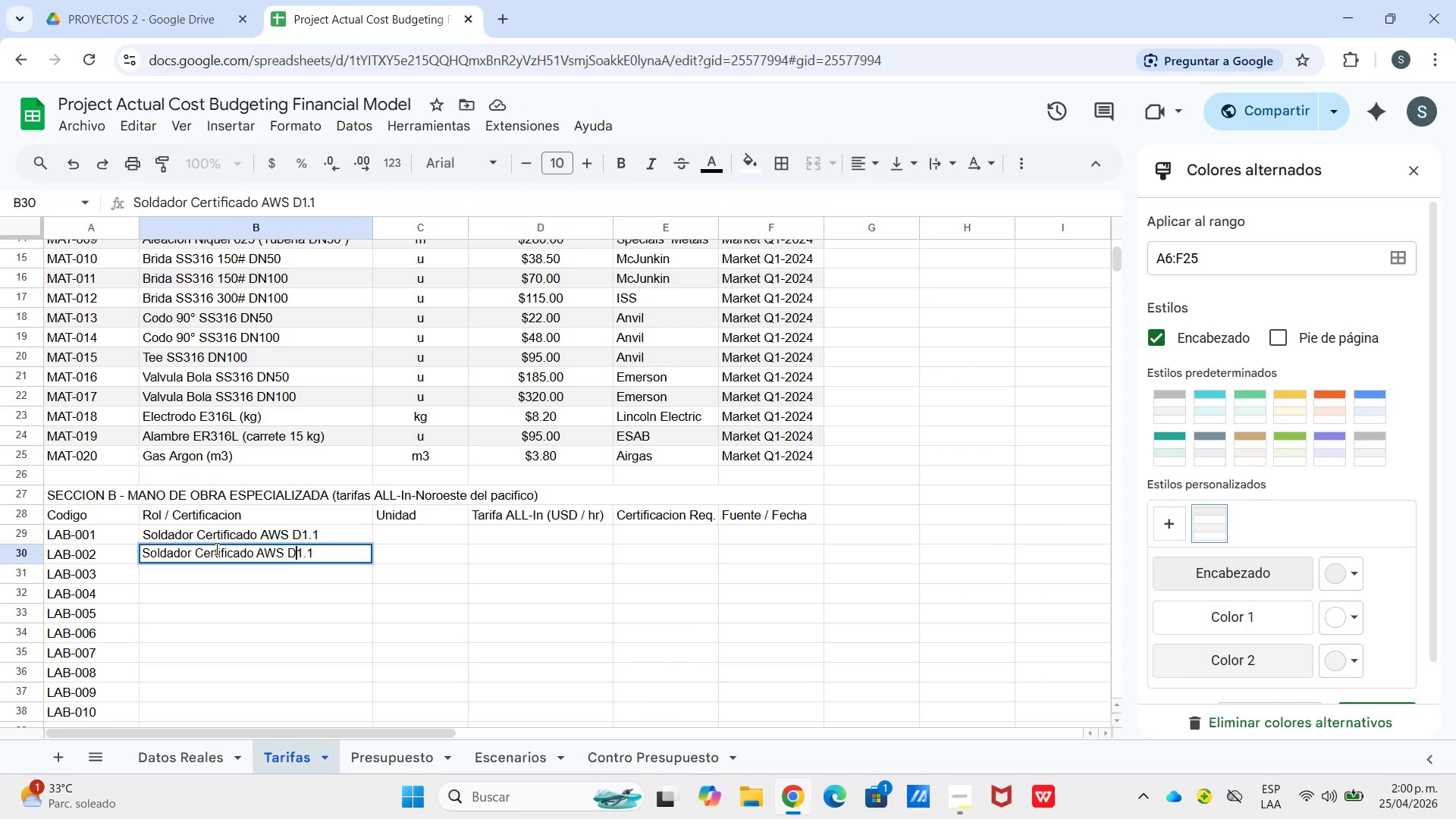 
key(ArrowLeft)
 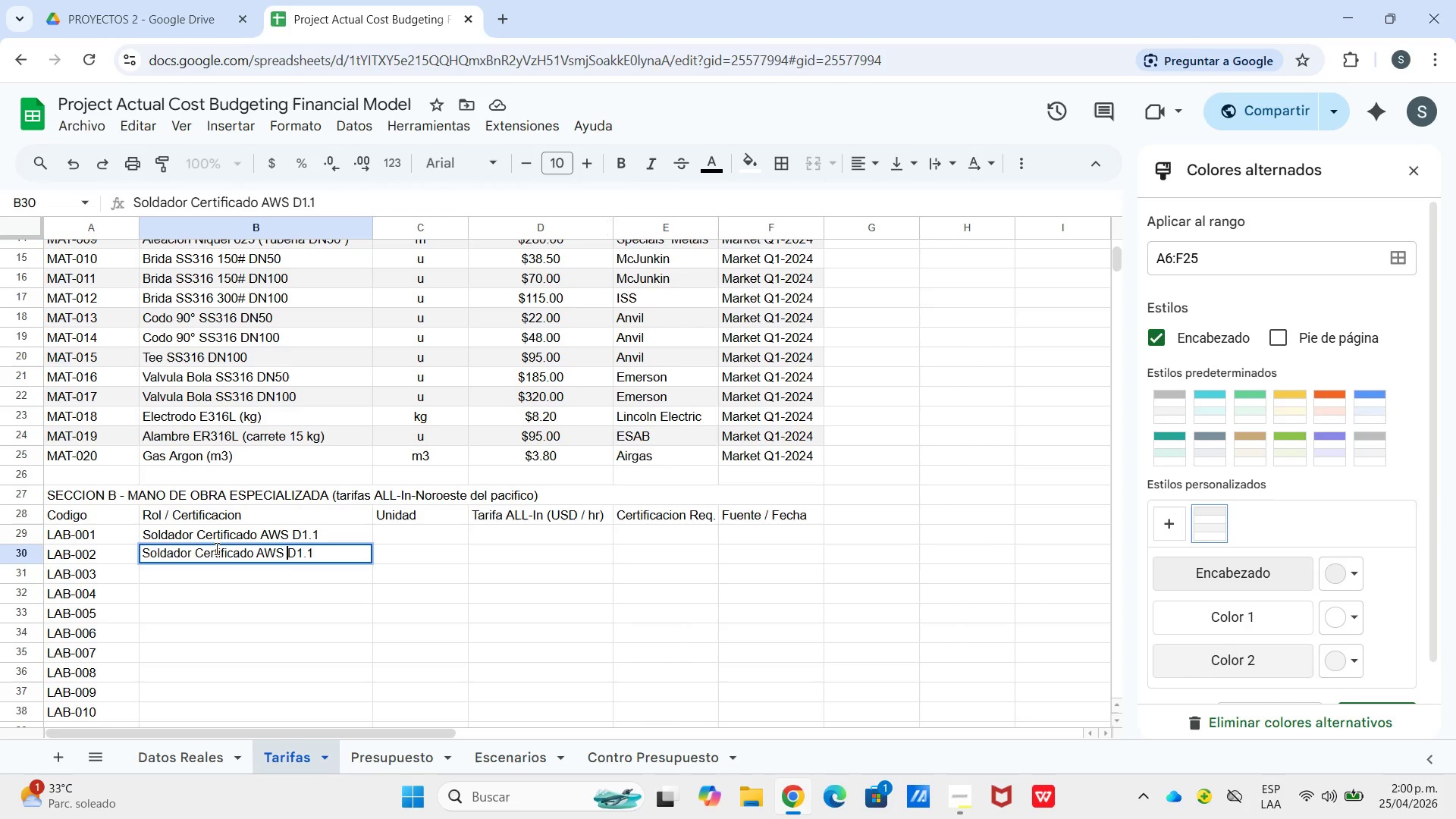 
key(ArrowLeft)
 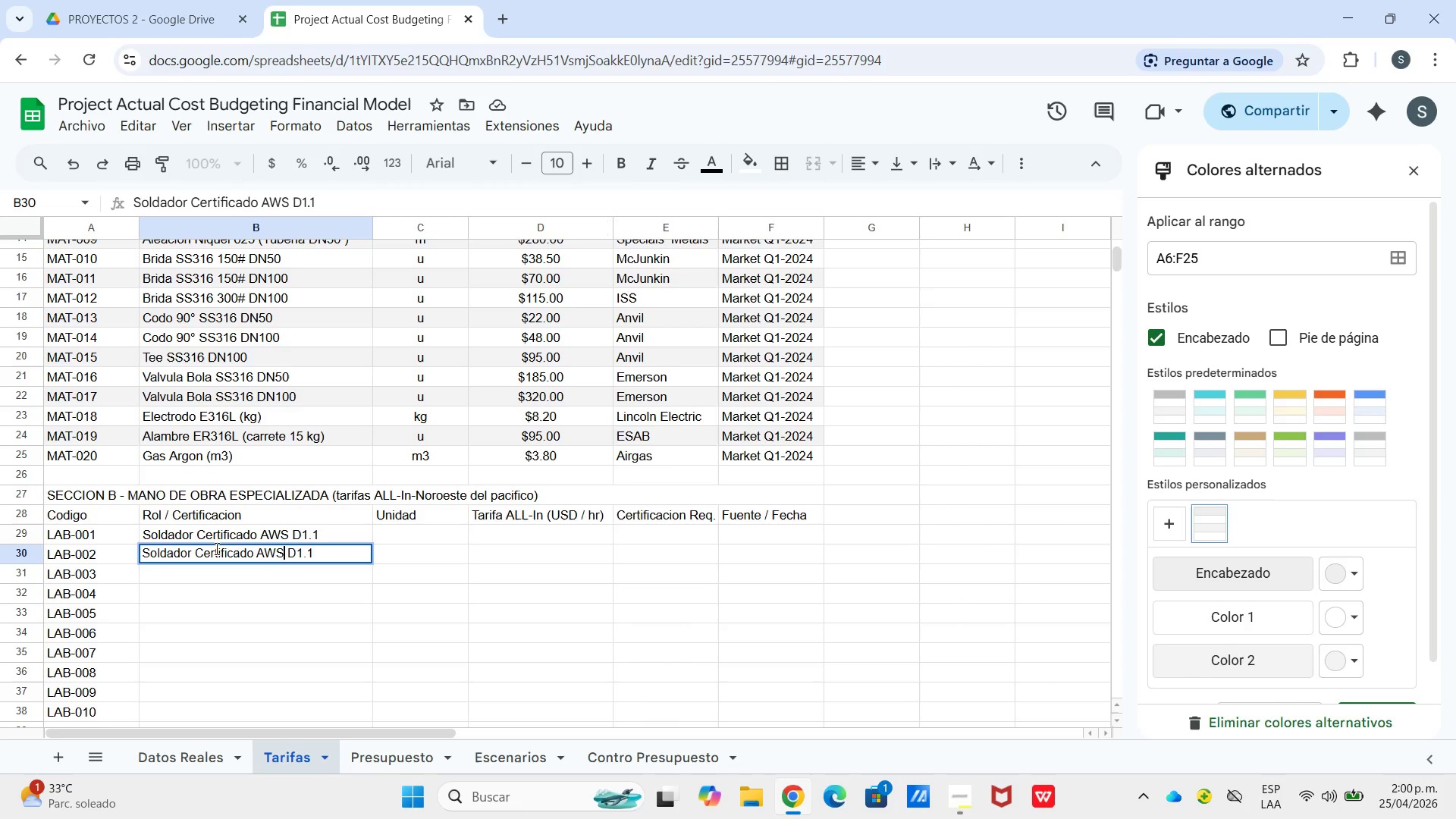 
key(ArrowLeft)
 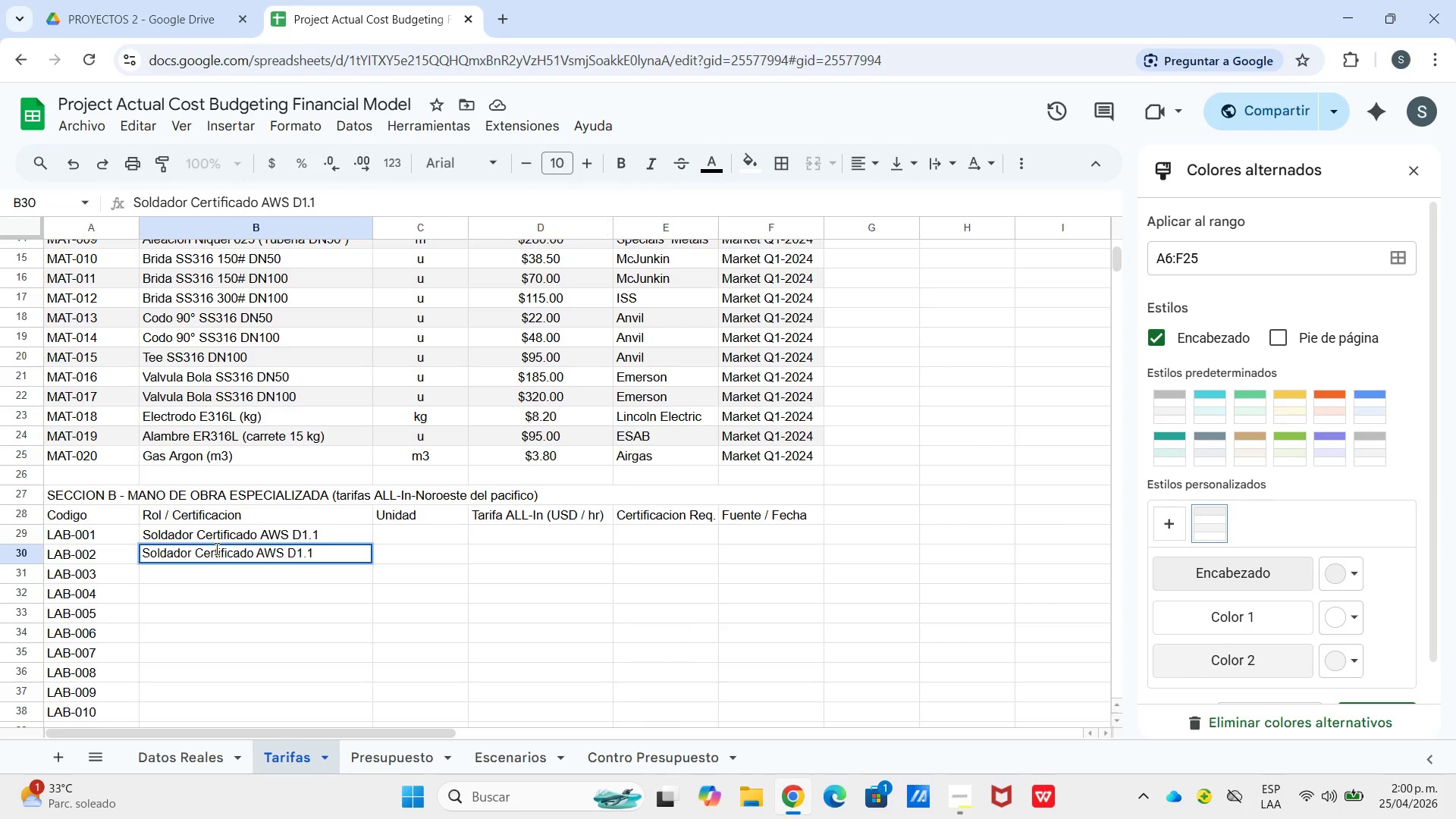 
key(Backspace)
key(Backspace)
type(SME)
 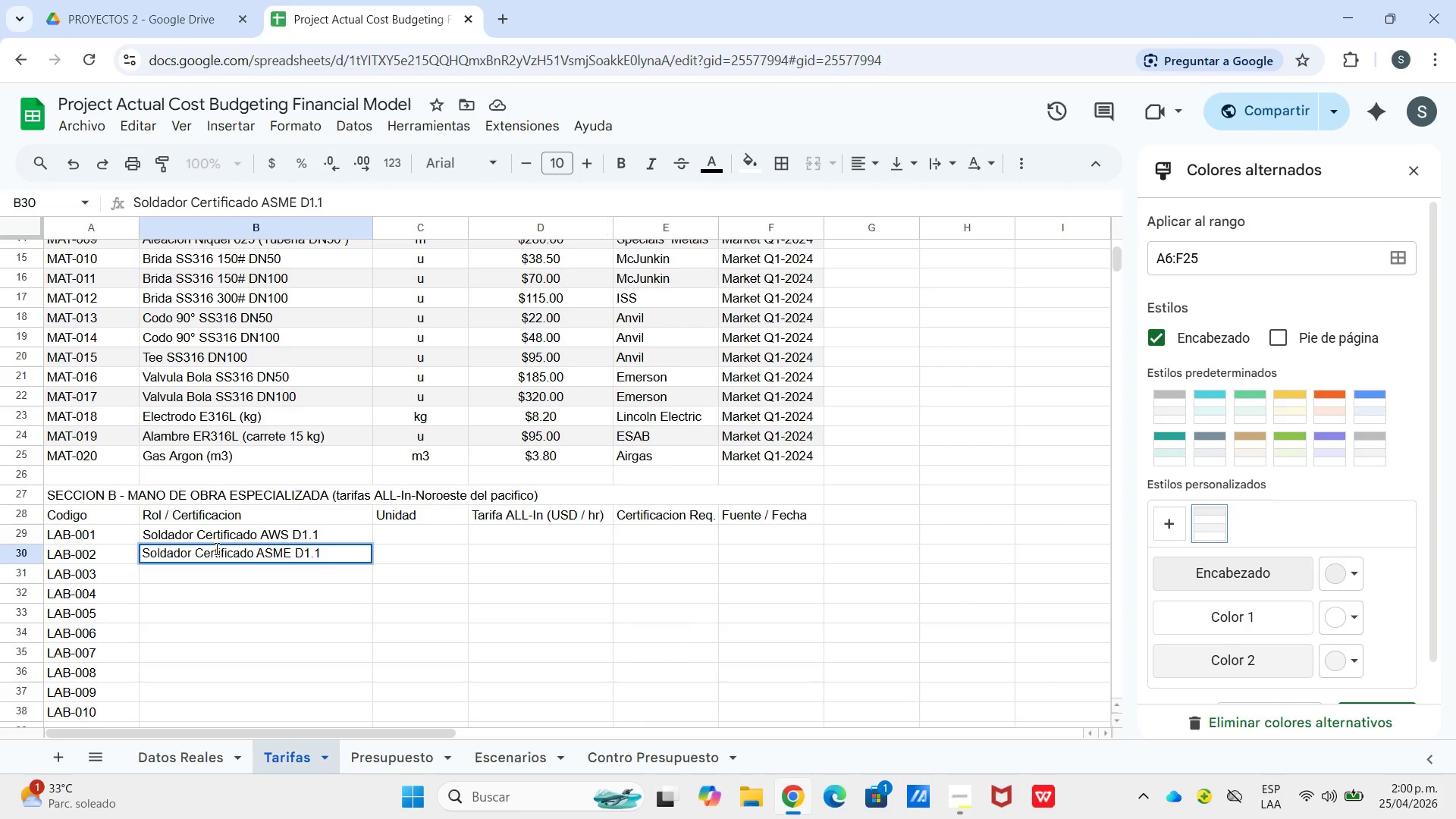 
wait(5.48)
 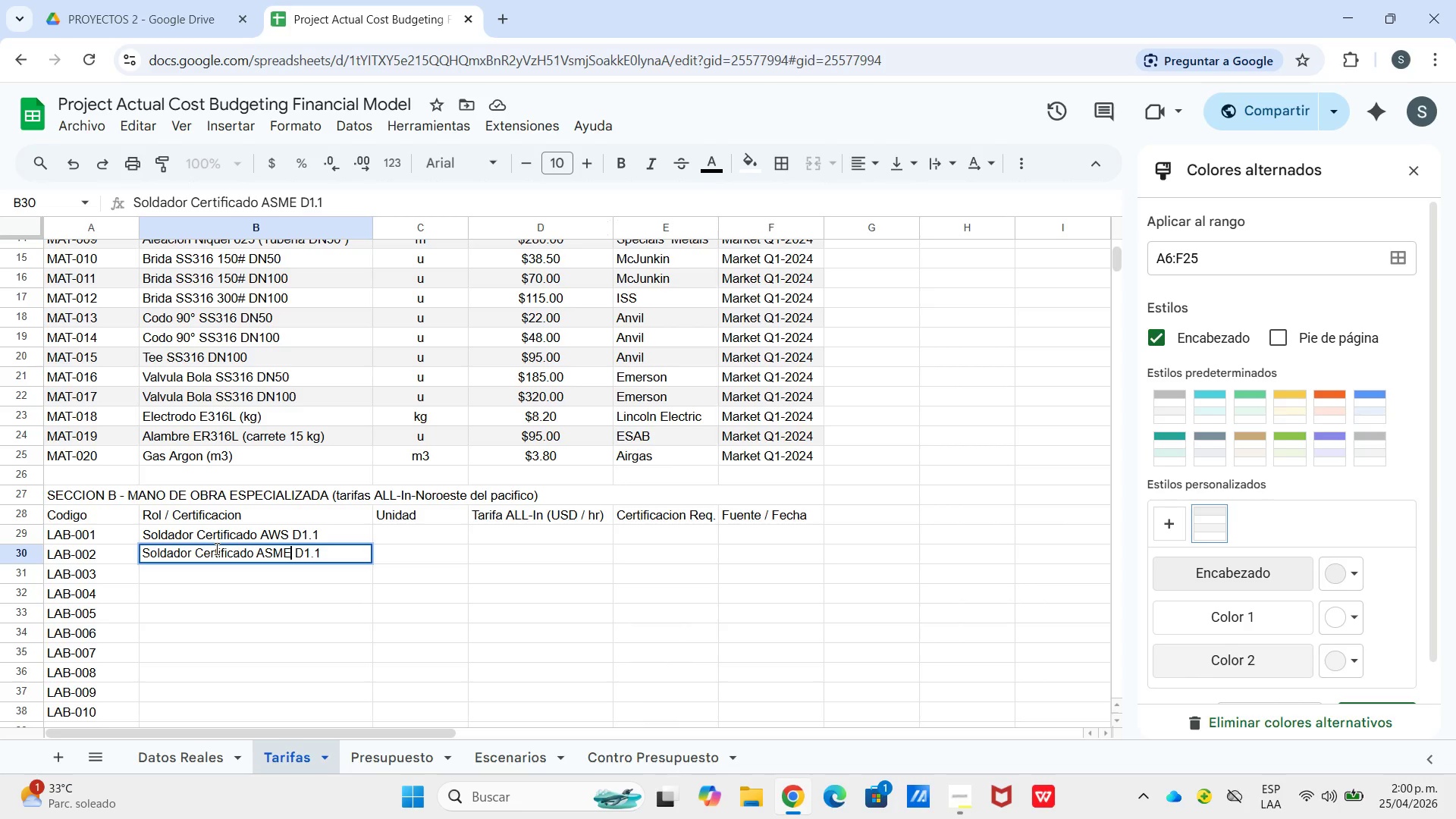 
key(ArrowRight)
 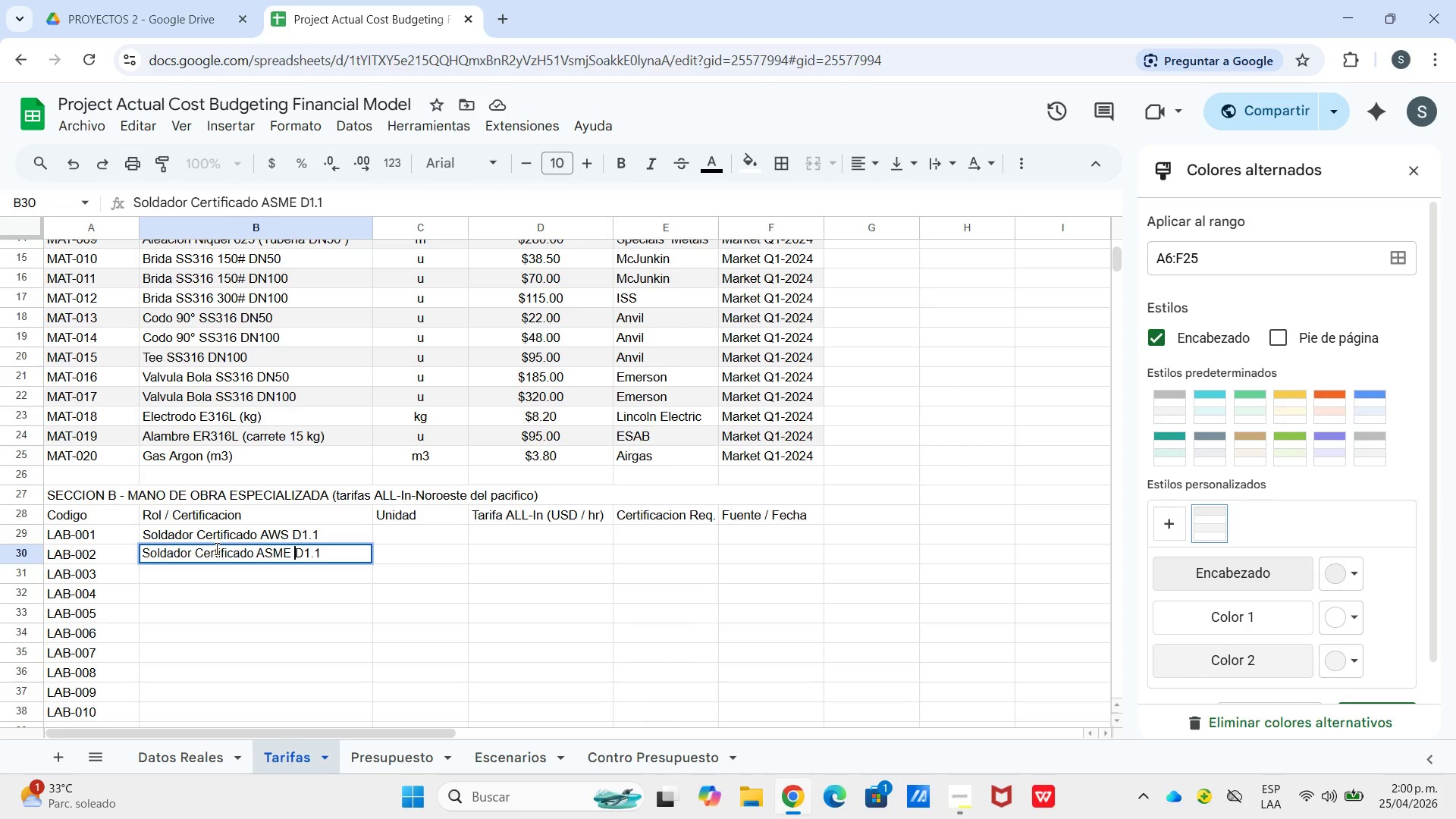 
type(Se)
 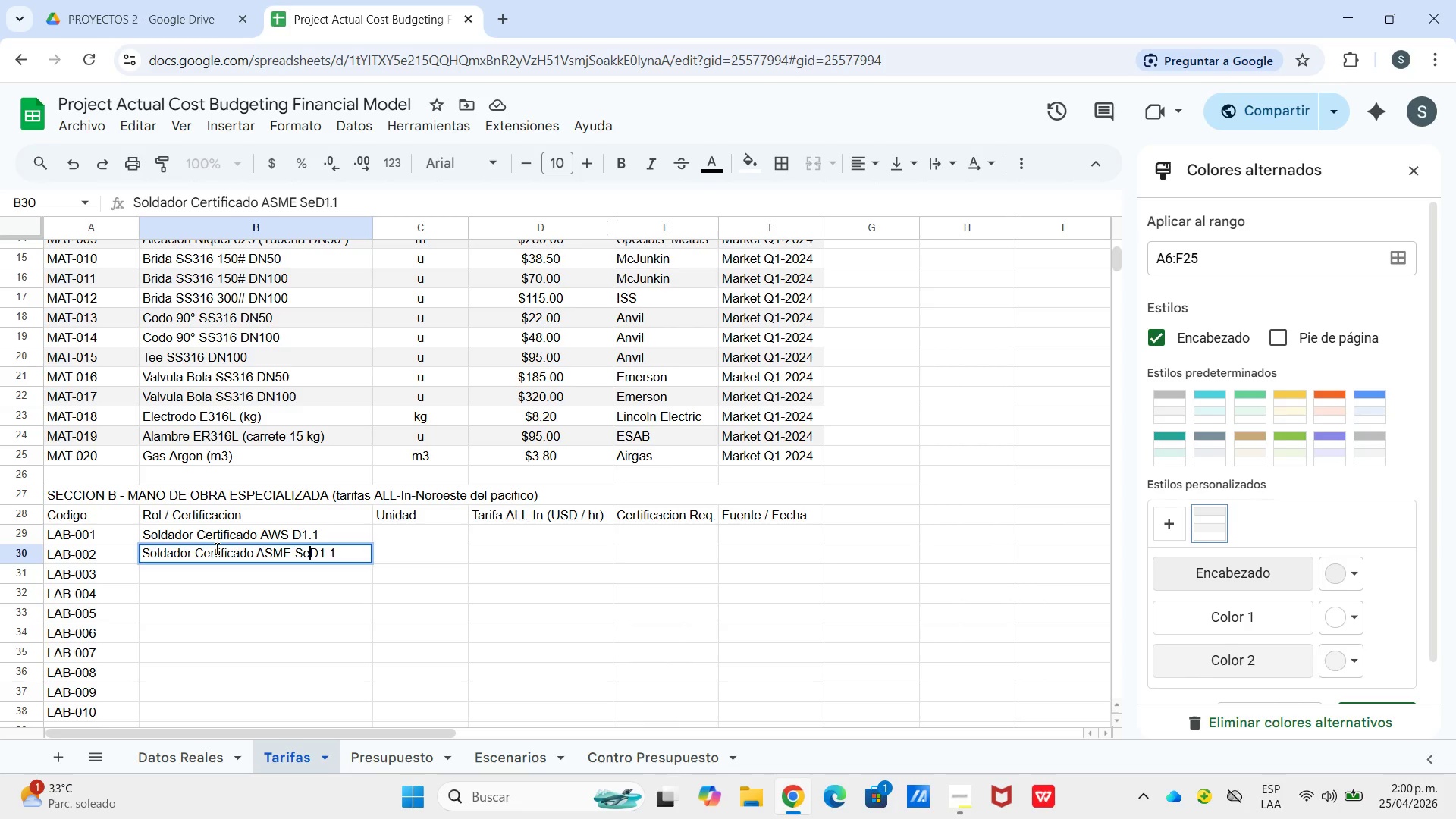 
key(Space)
 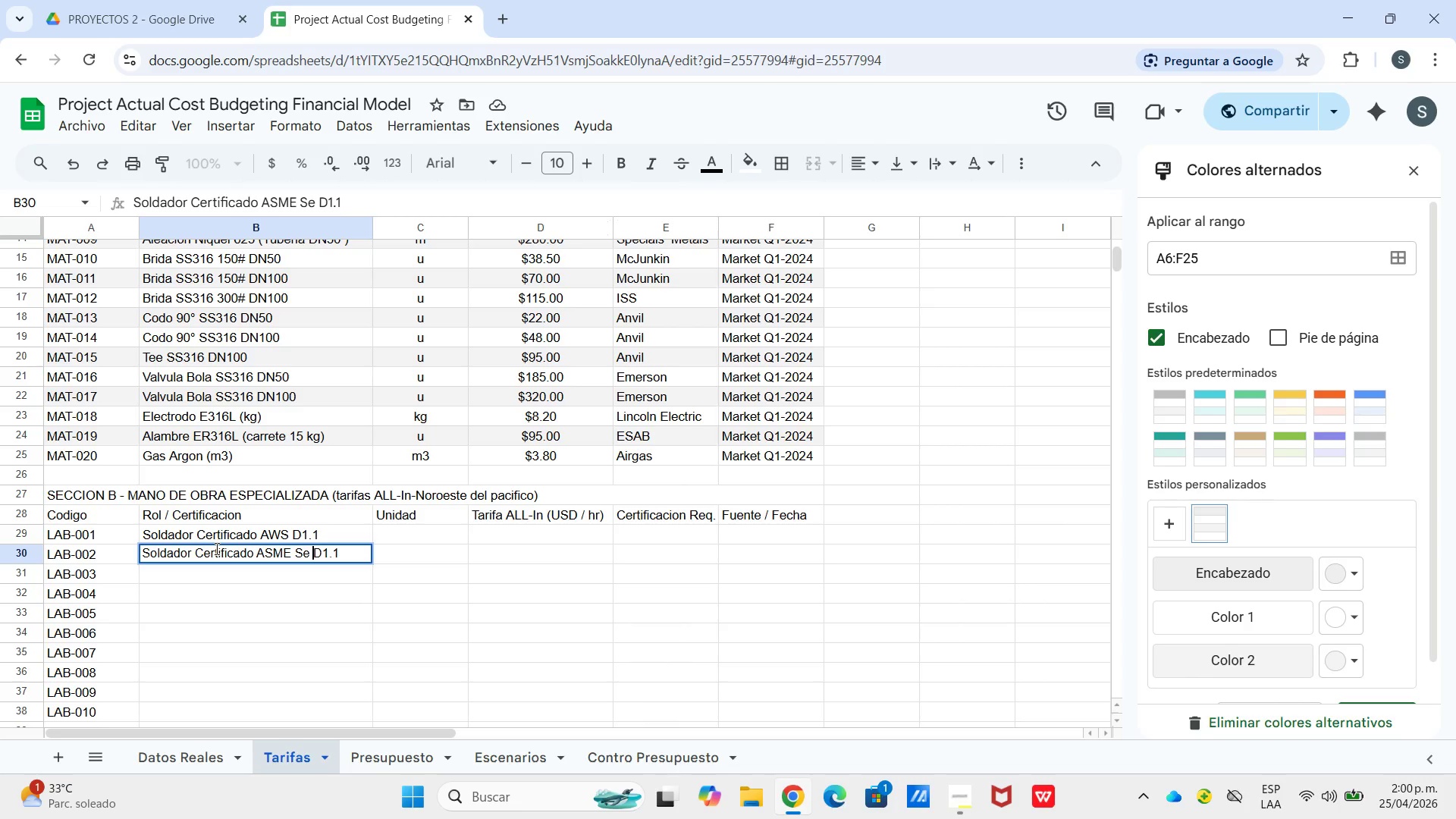 
key(Backspace)
 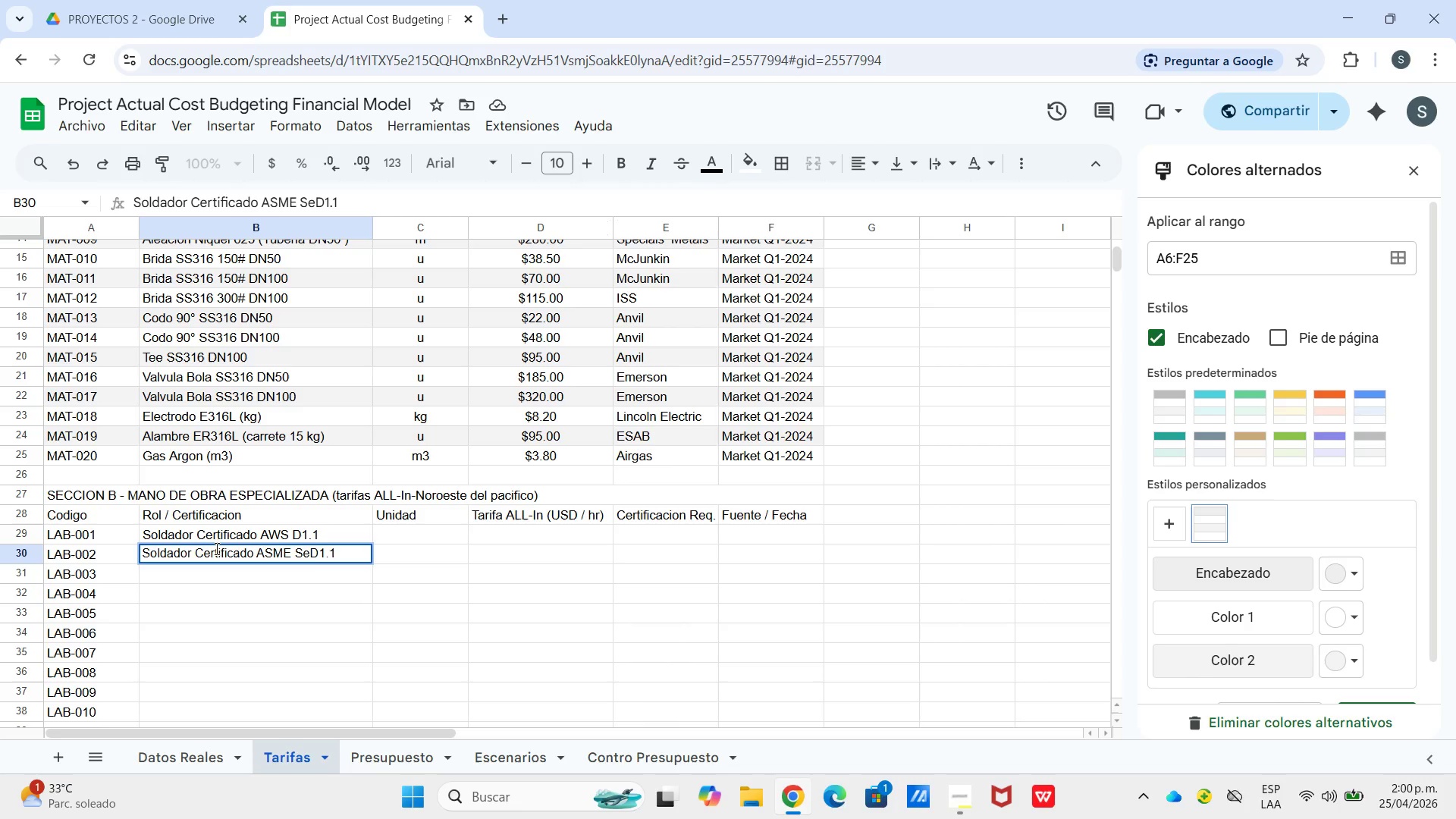 
key(C)
 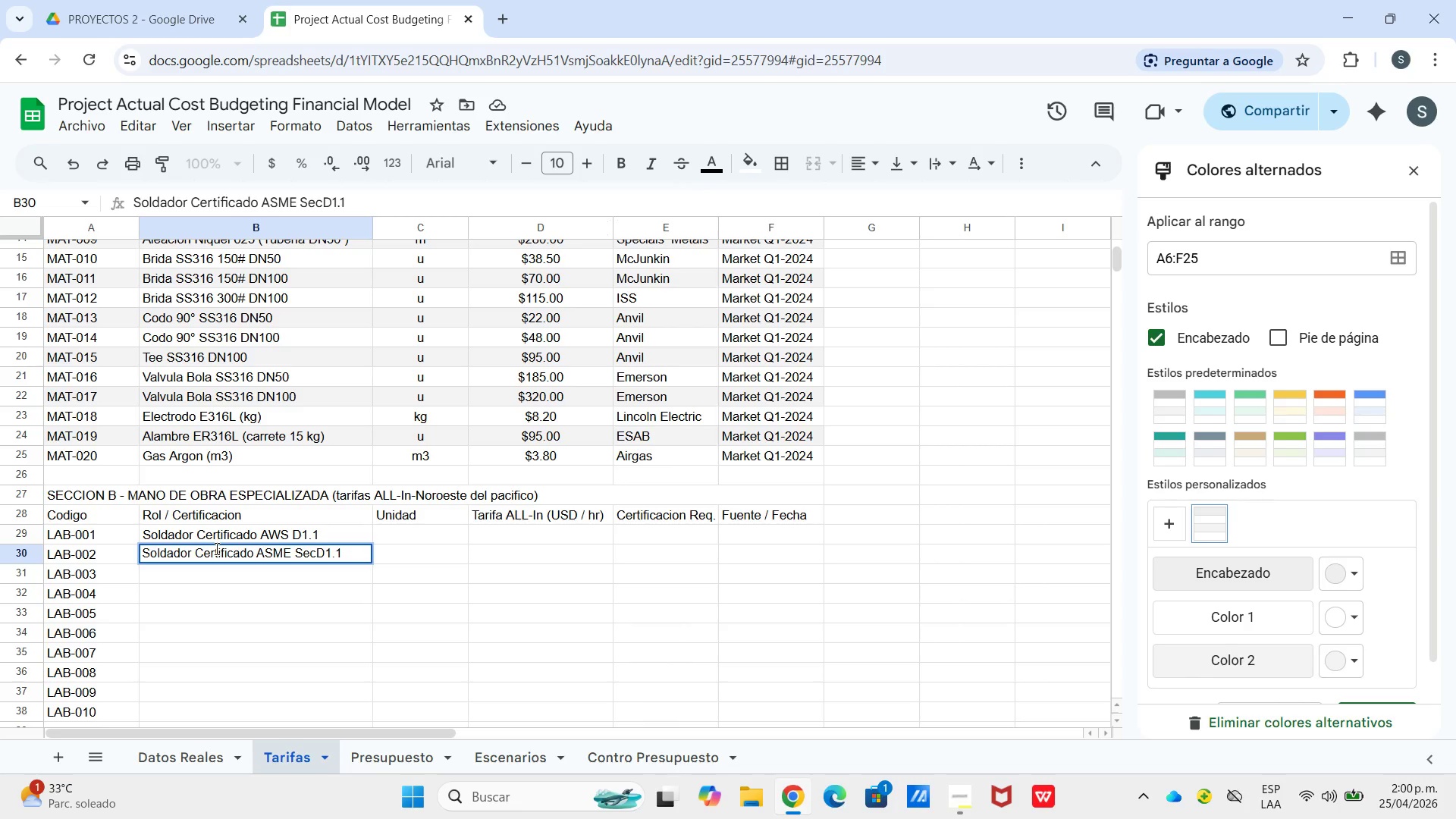 
key(Space)
 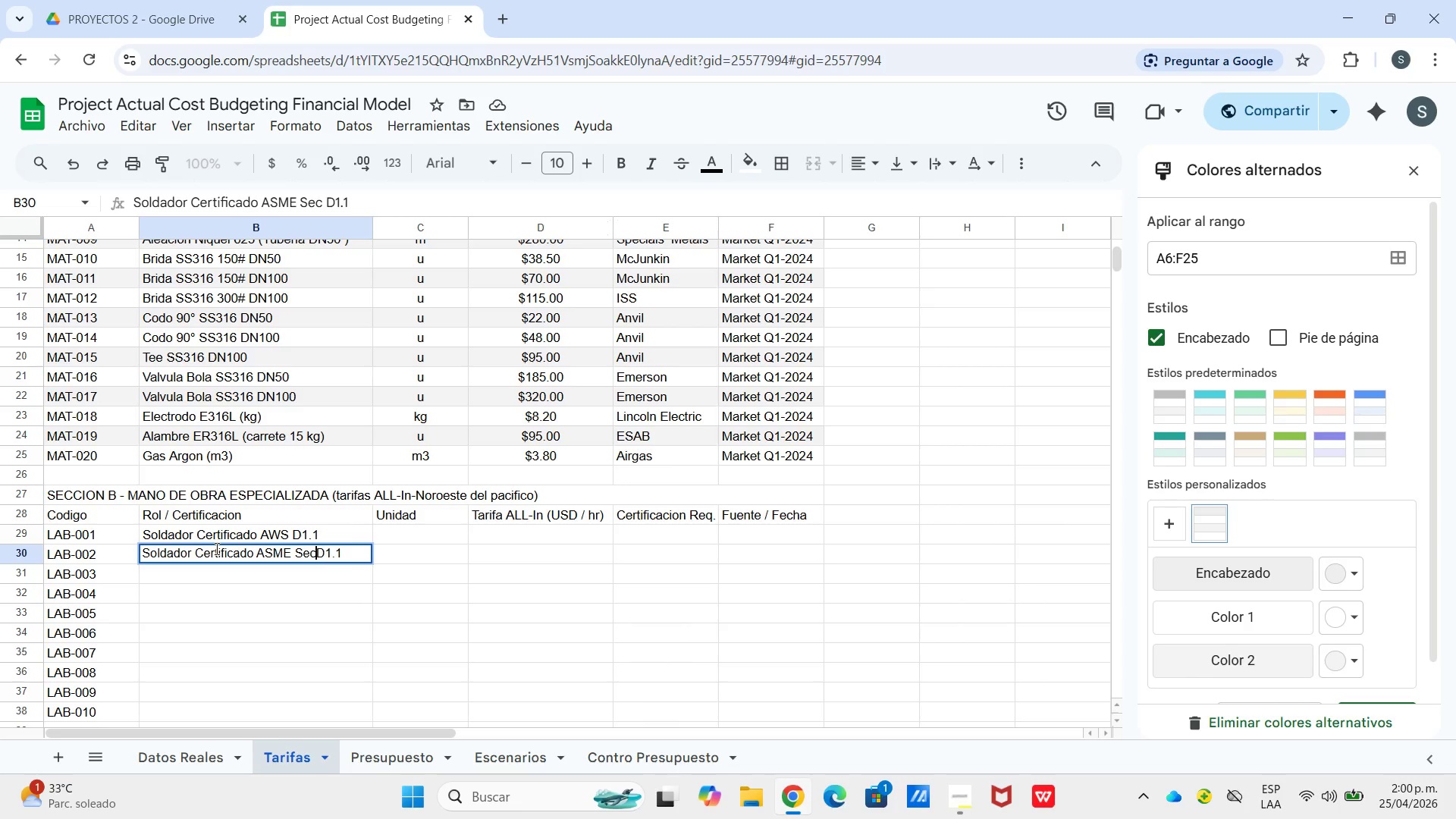 
key(Backspace)
 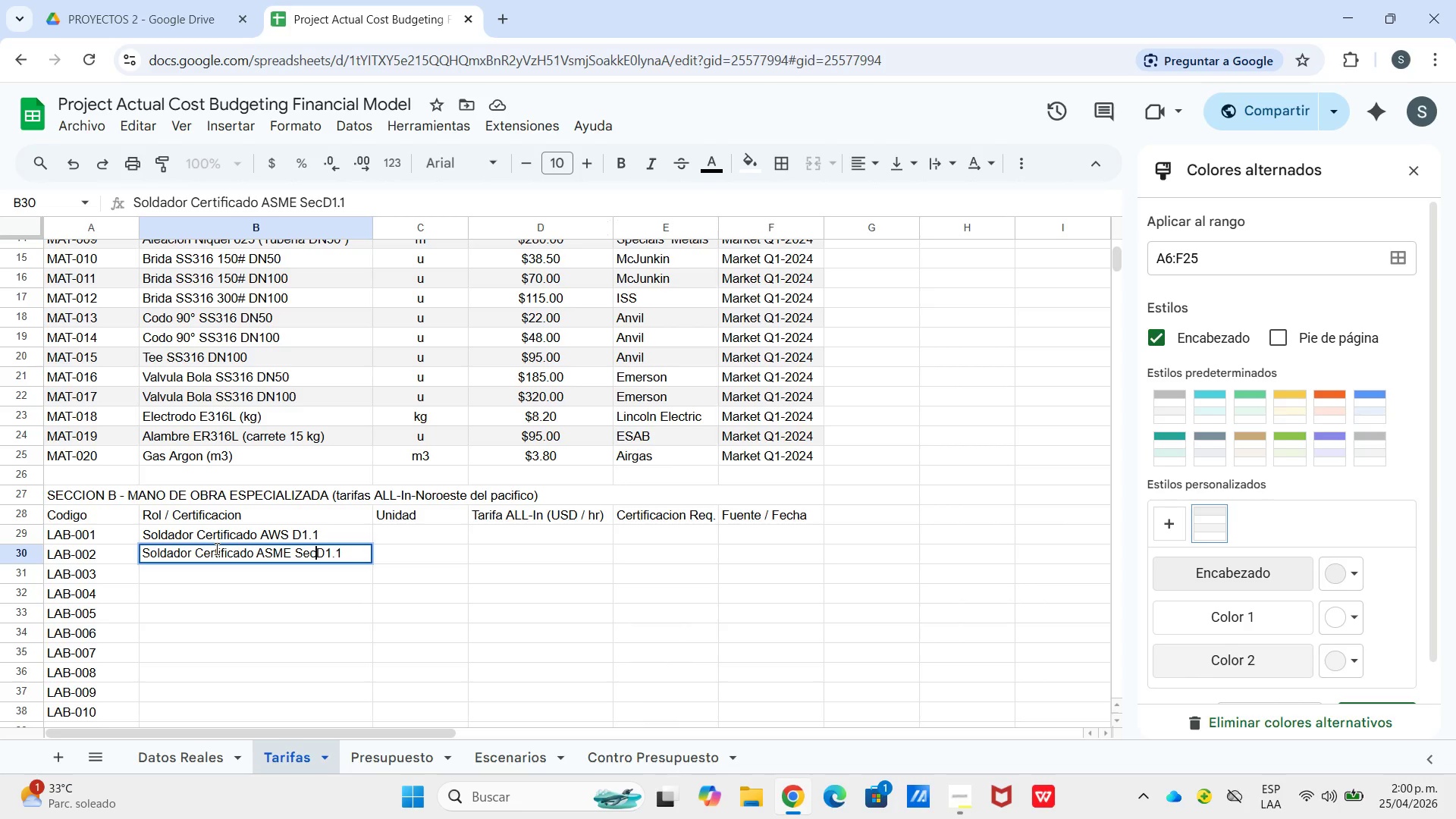 
key(Space)
 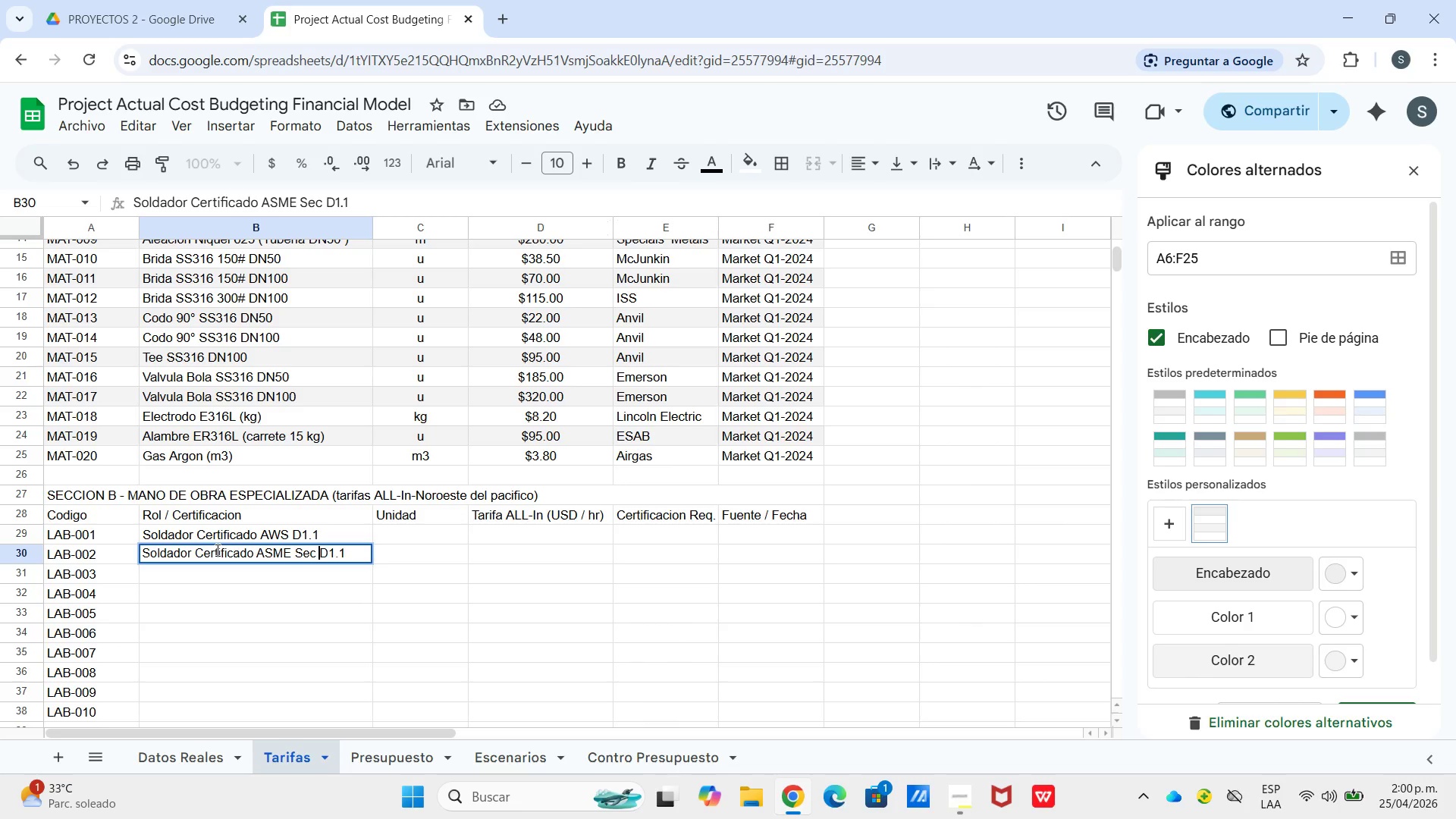 
wait(5.53)
 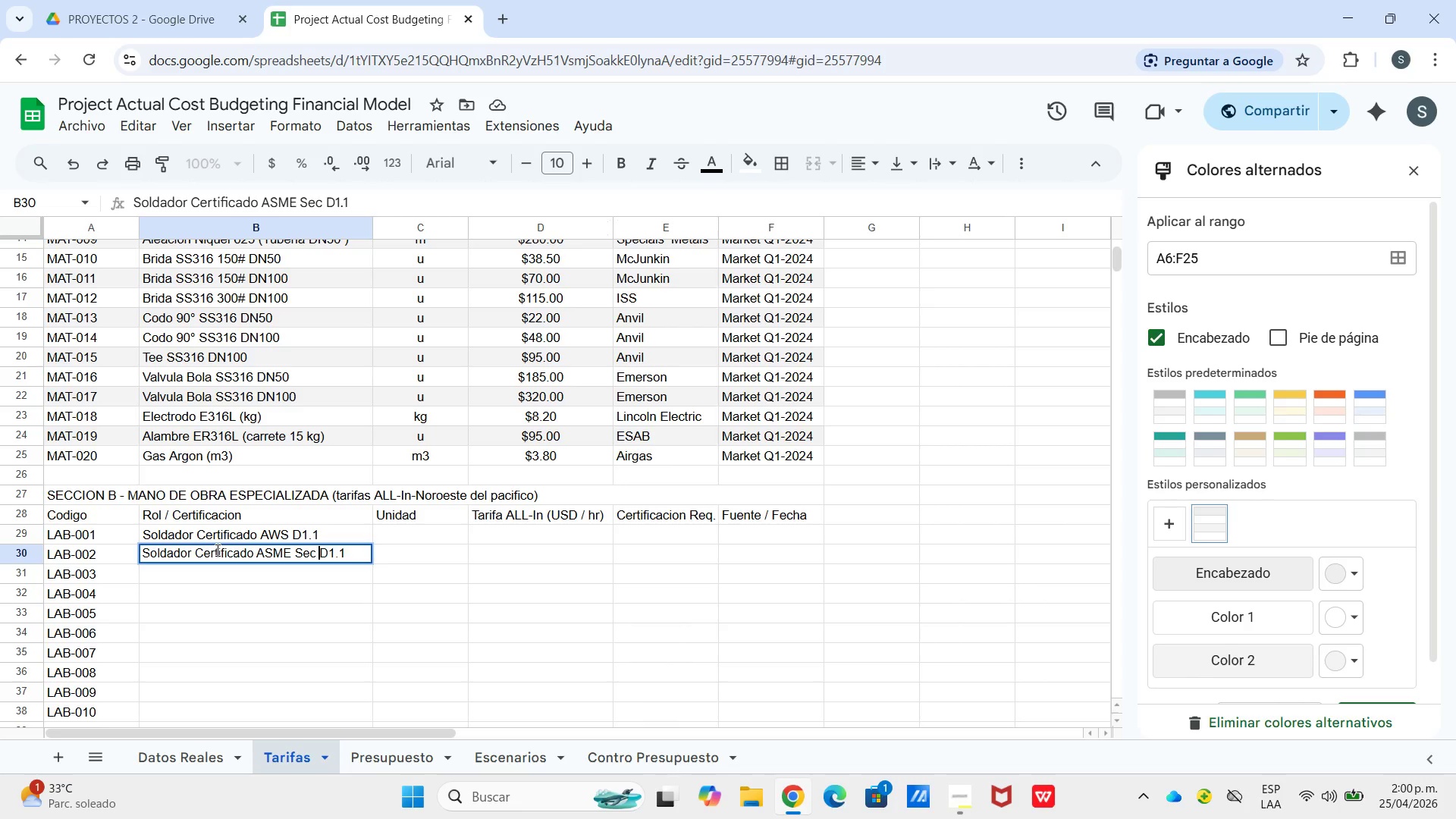 
key(ArrowRight)
 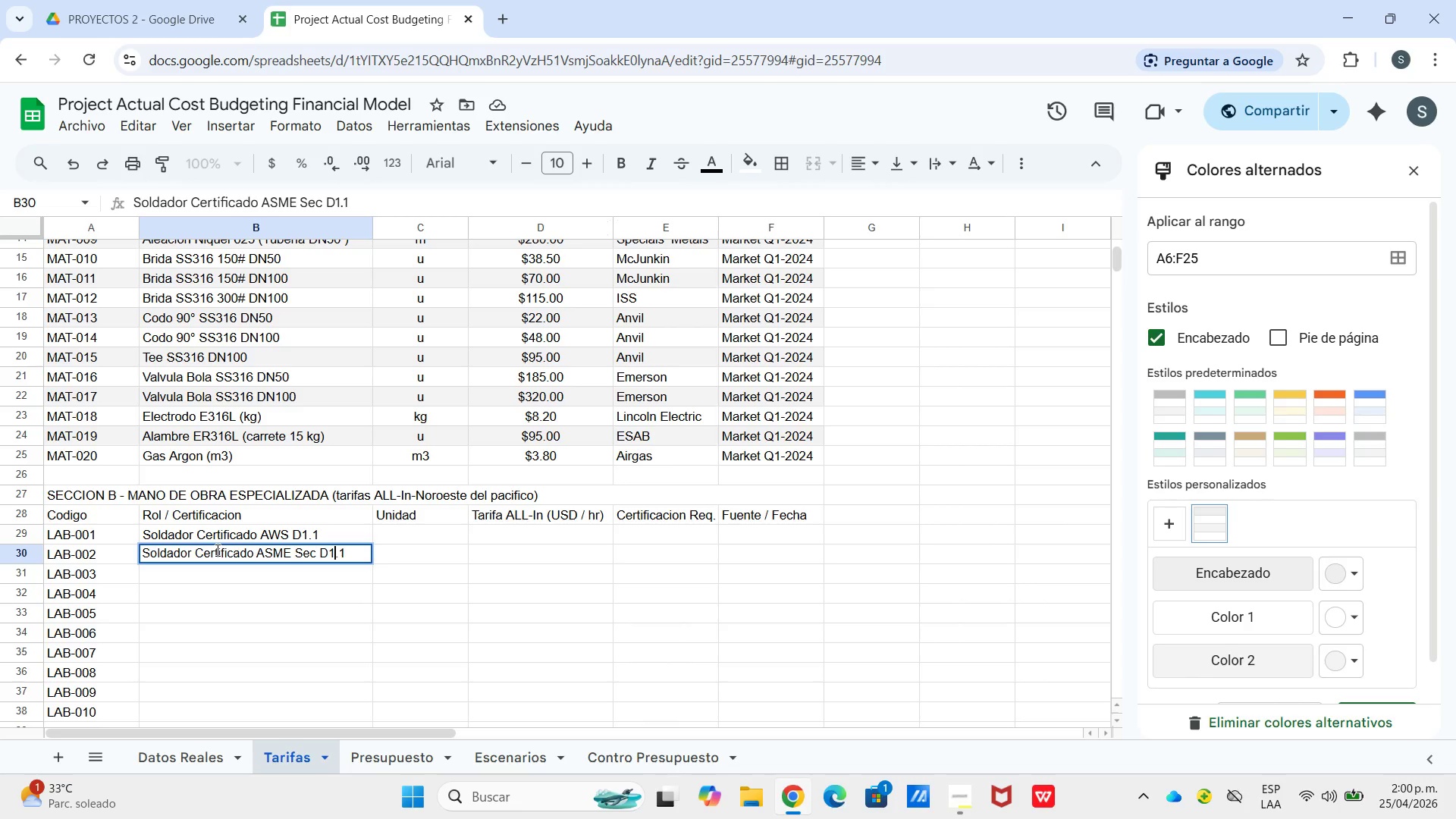 
key(ArrowRight)
 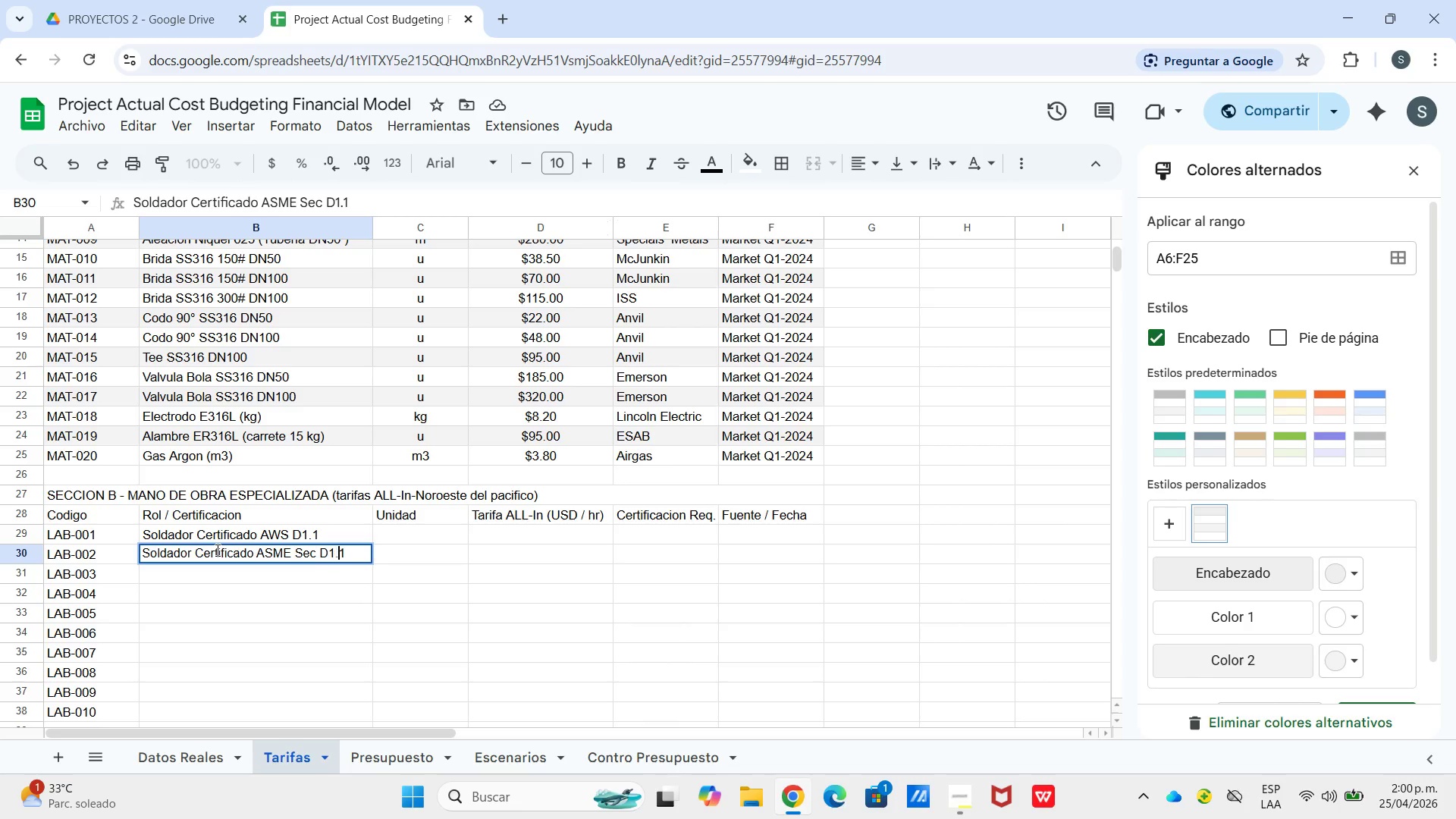 
key(ArrowRight)
 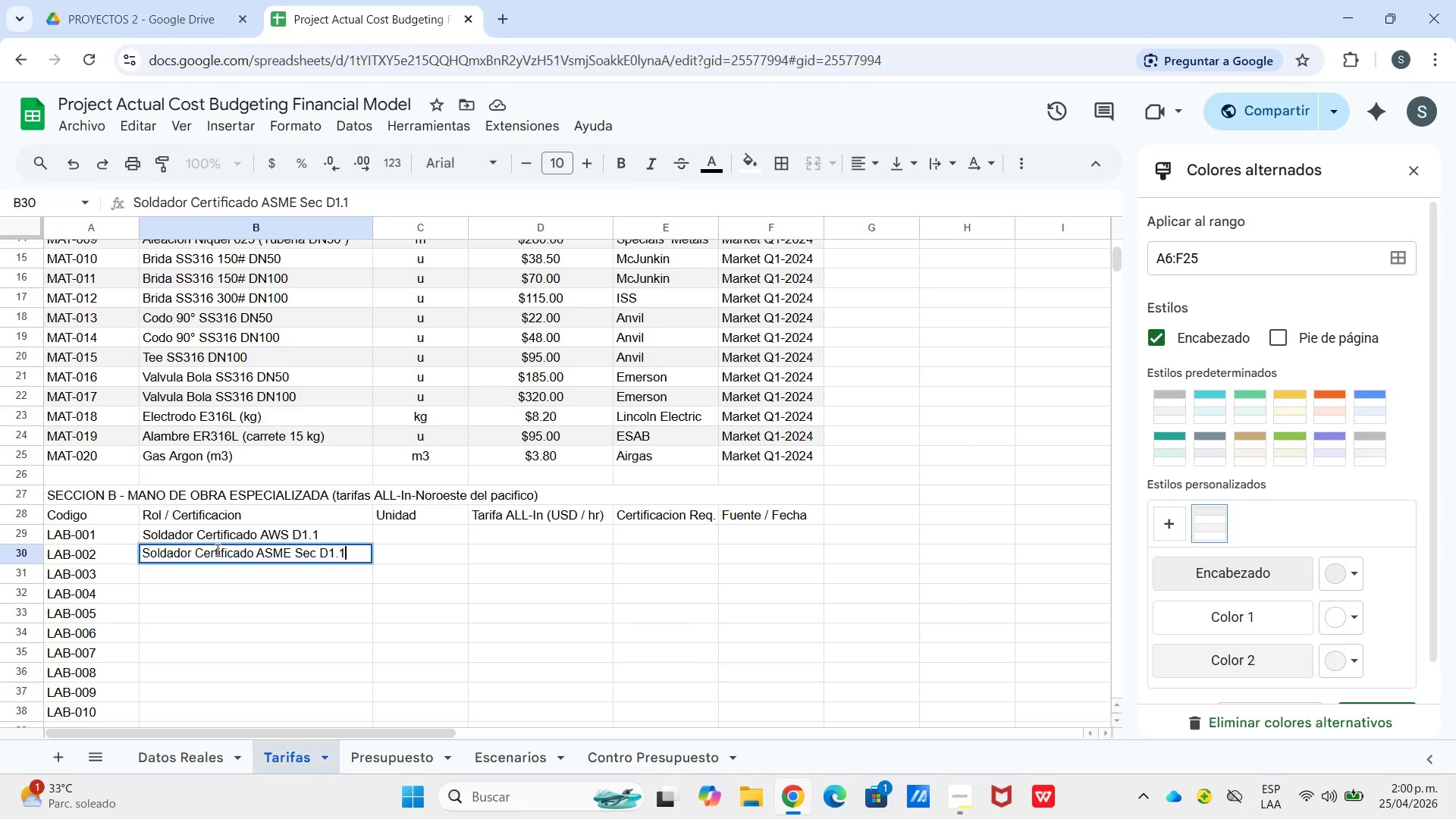 
key(ArrowRight)
 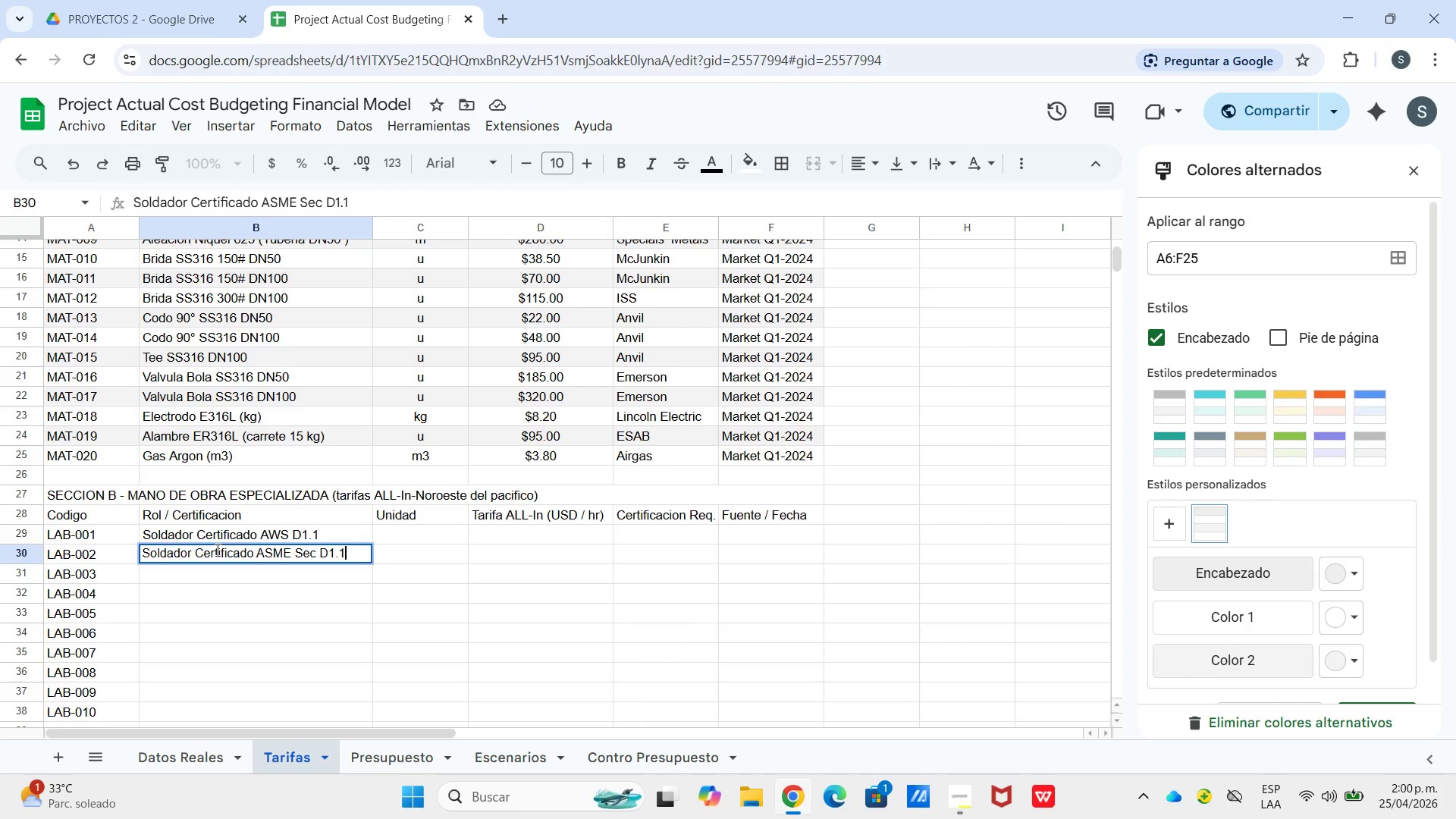 
key(Backspace)
key(Backspace)
key(Backspace)
key(Backspace)
type(ic)
key(Backspace)
type(x)
 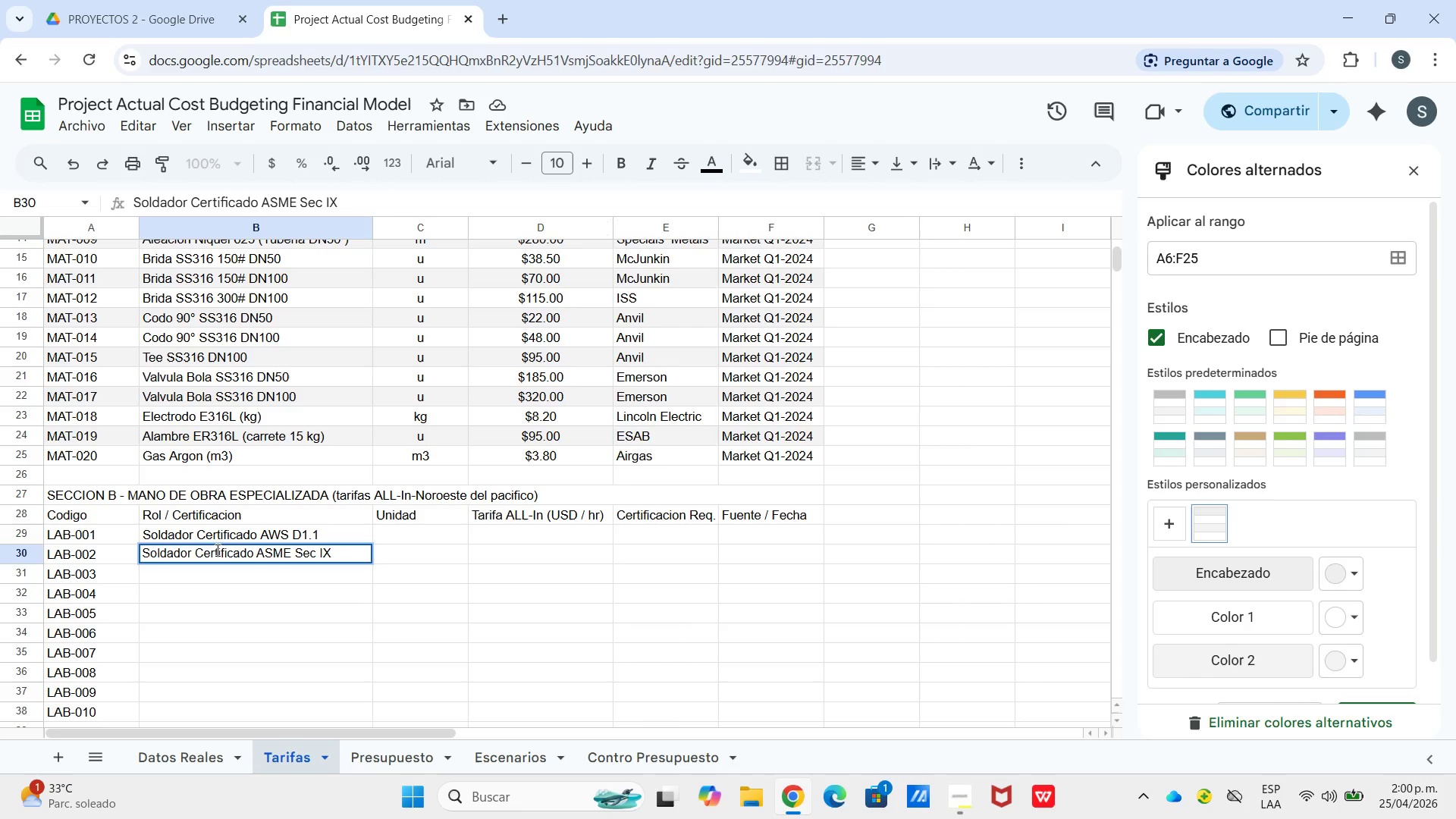 
hold_key(key=CapsLock, duration=2.0)
 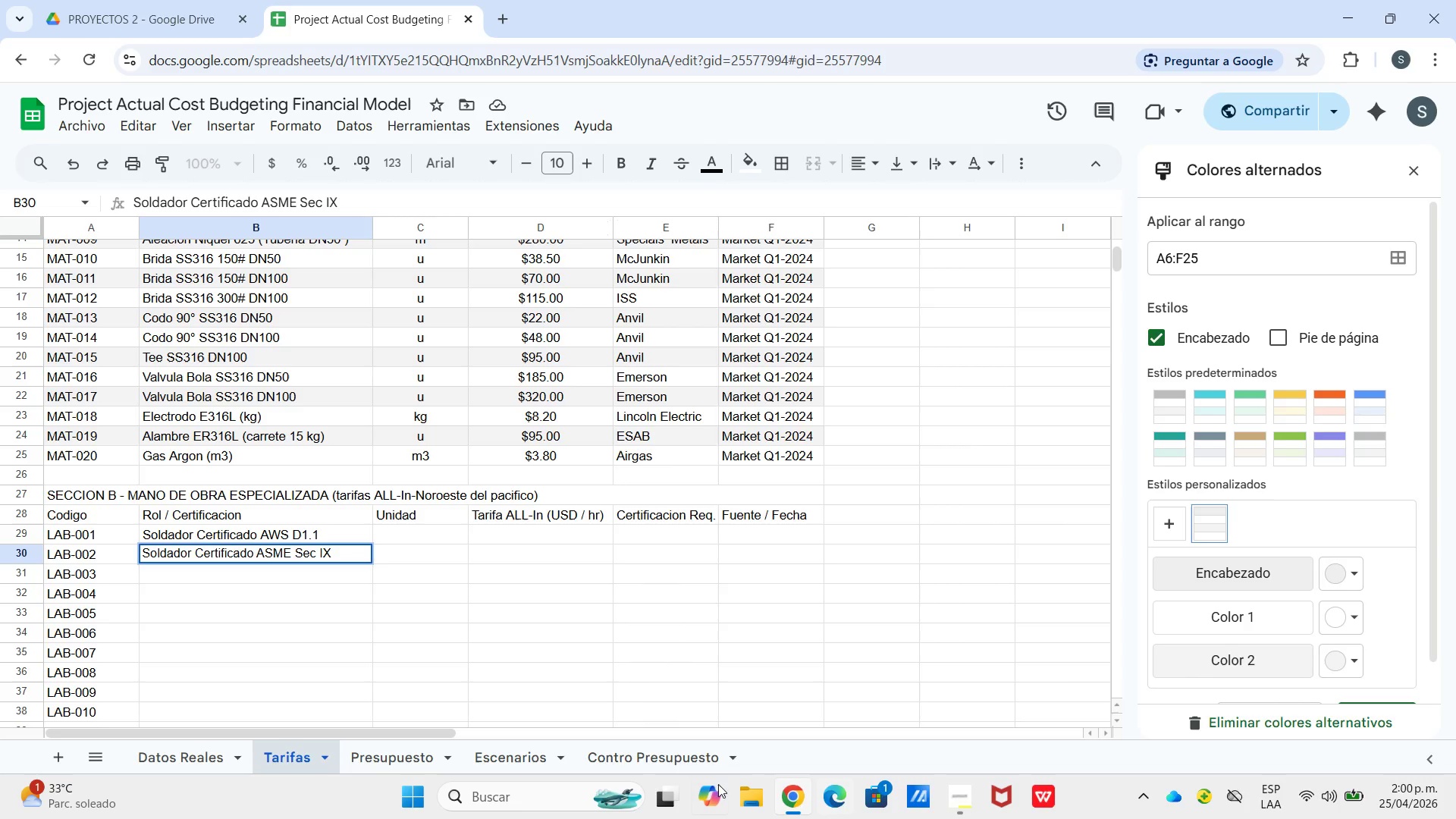 
left_click([675, 753])
 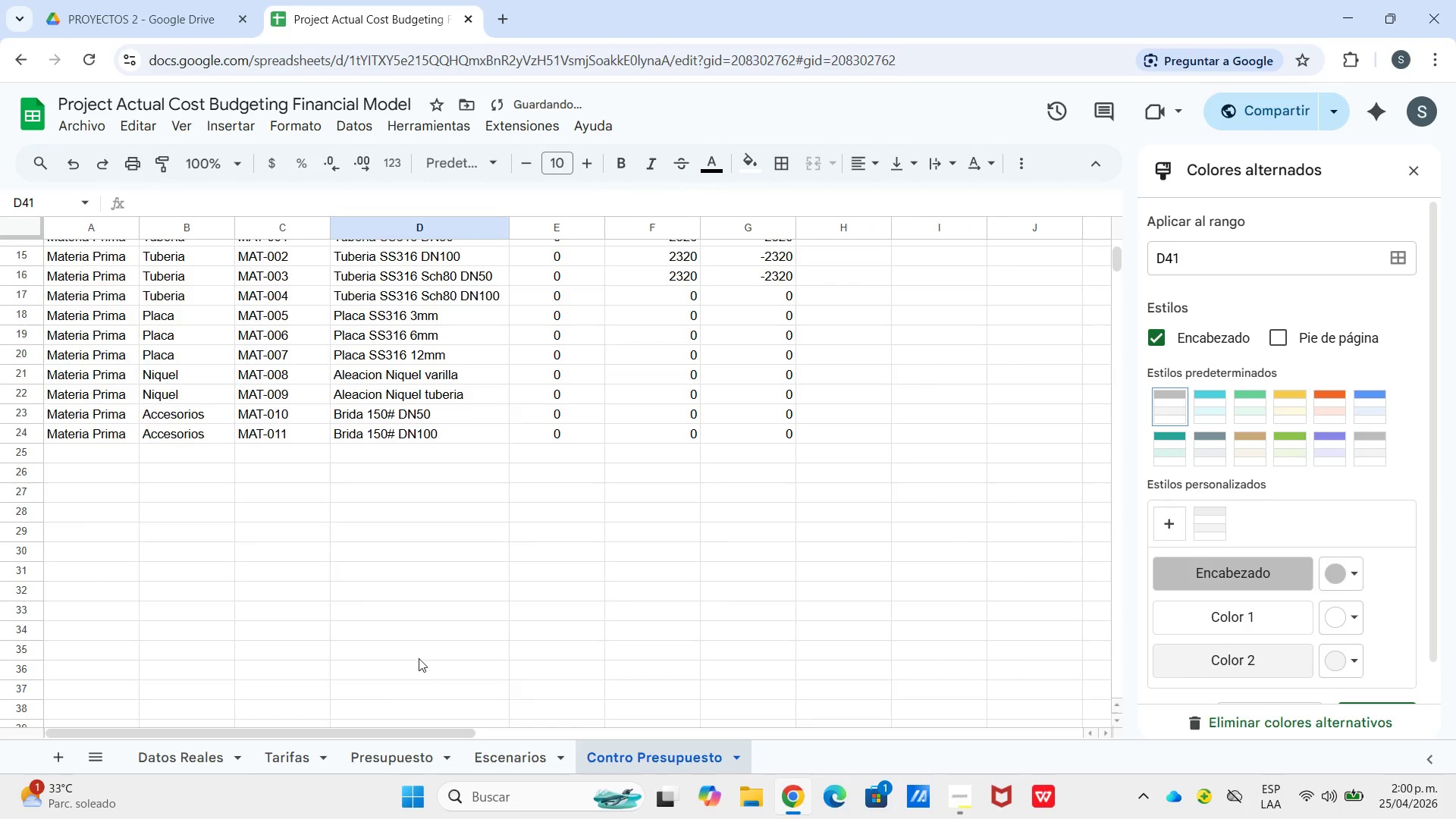 
scroll: coordinate [399, 648], scroll_direction: up, amount: 5.0
 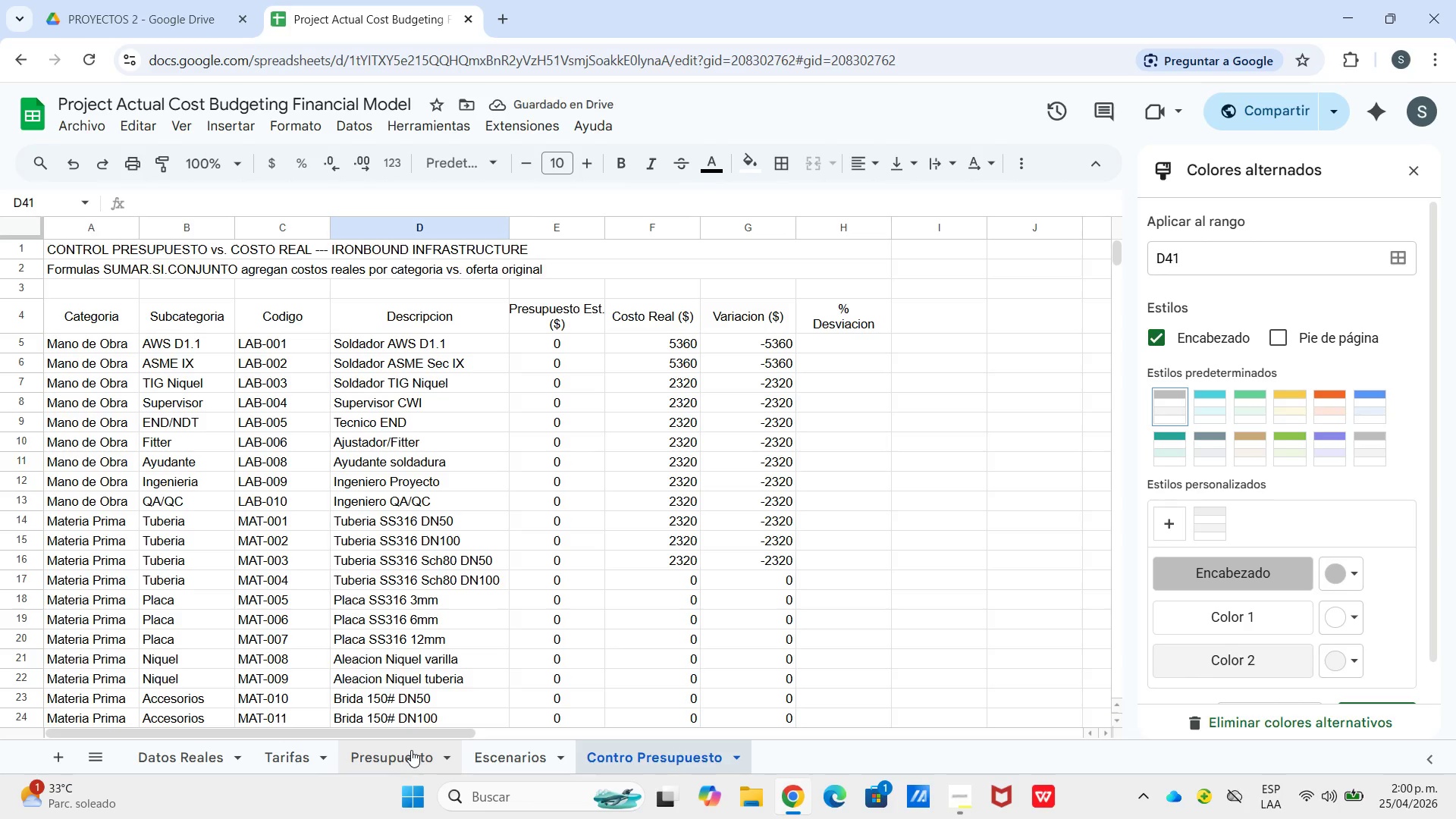 
left_click([510, 751])
 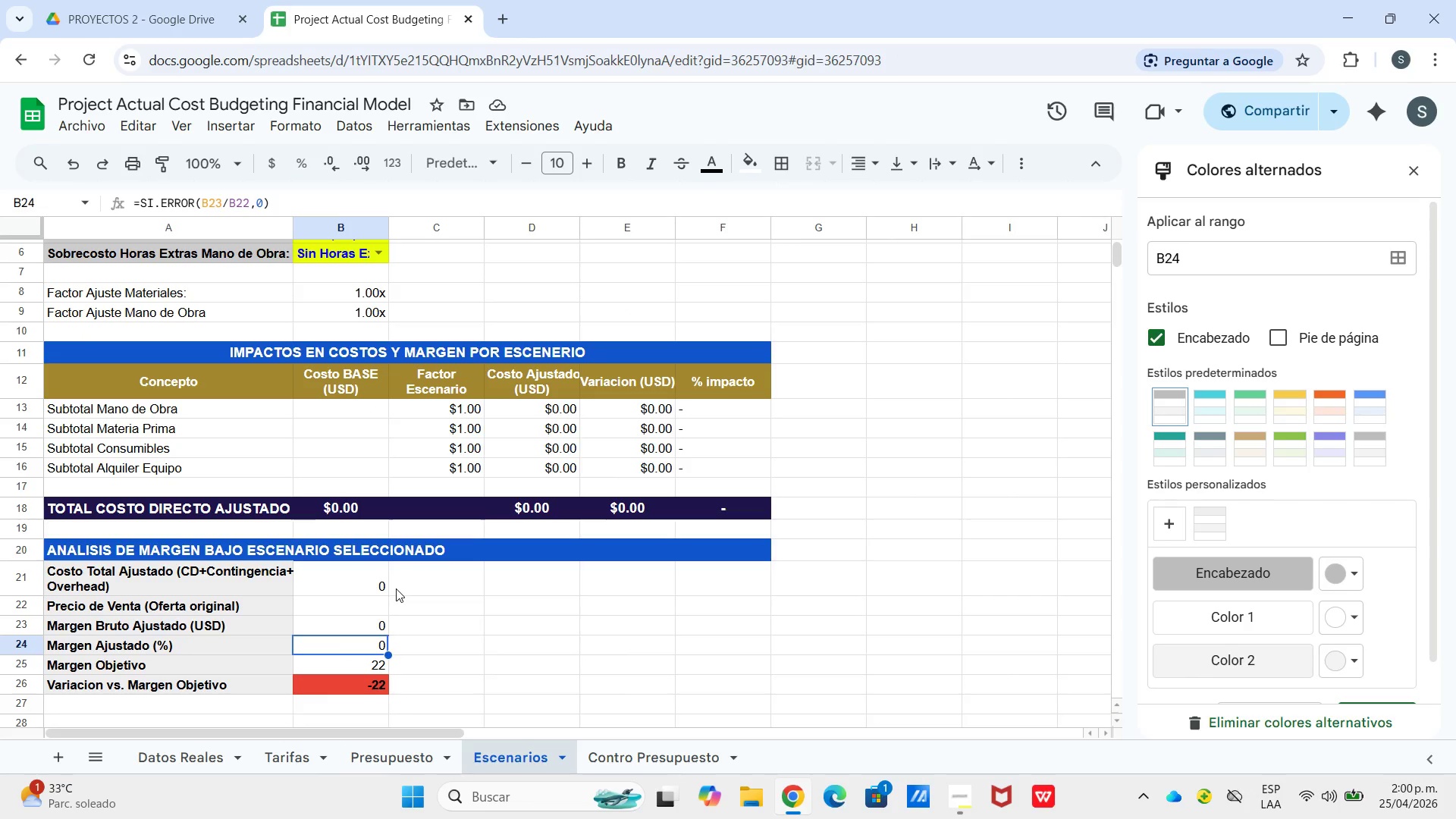 
scroll: coordinate [394, 588], scroll_direction: up, amount: 4.0
 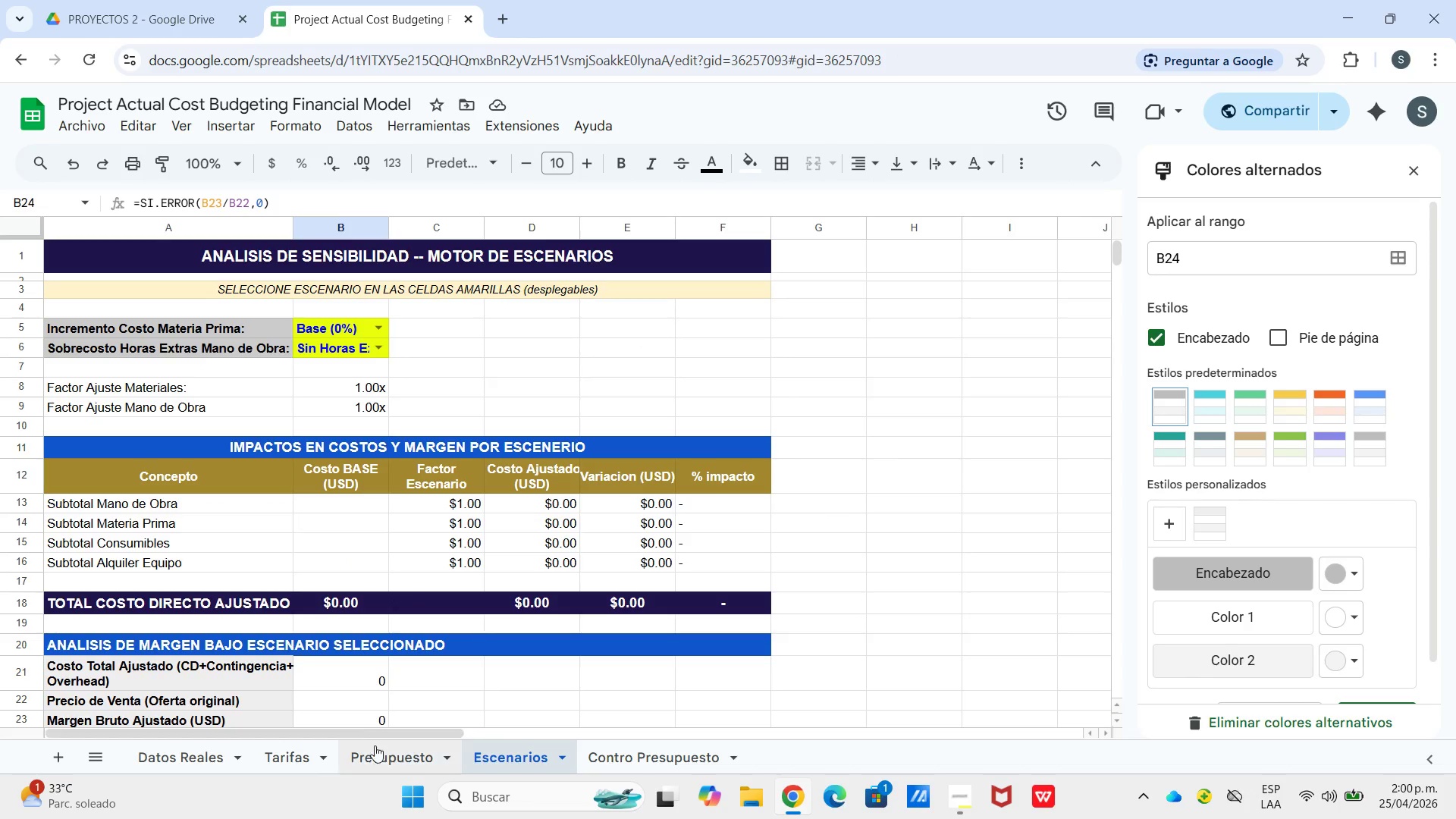 
left_click([378, 756])
 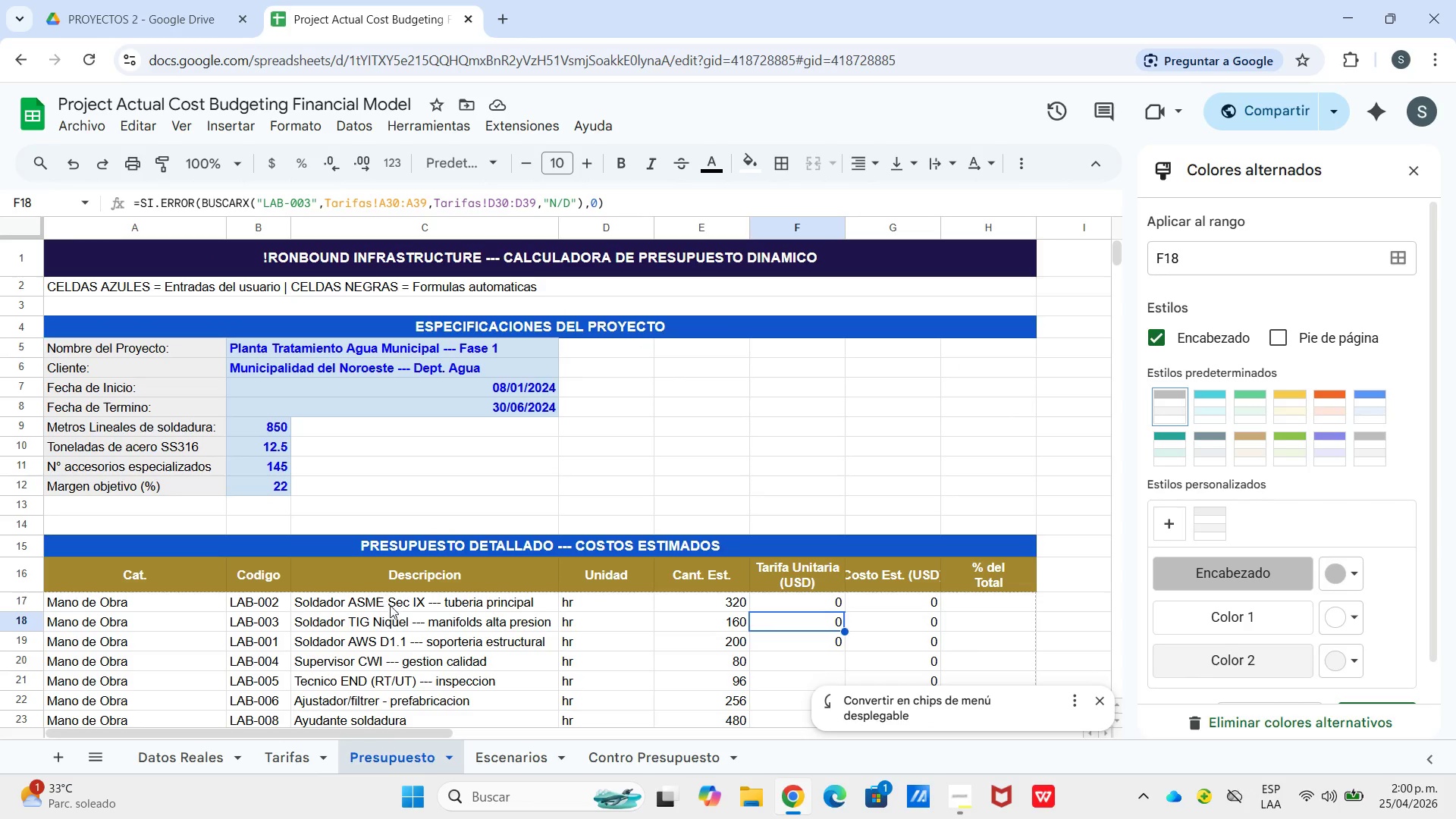 
left_click([396, 612])
 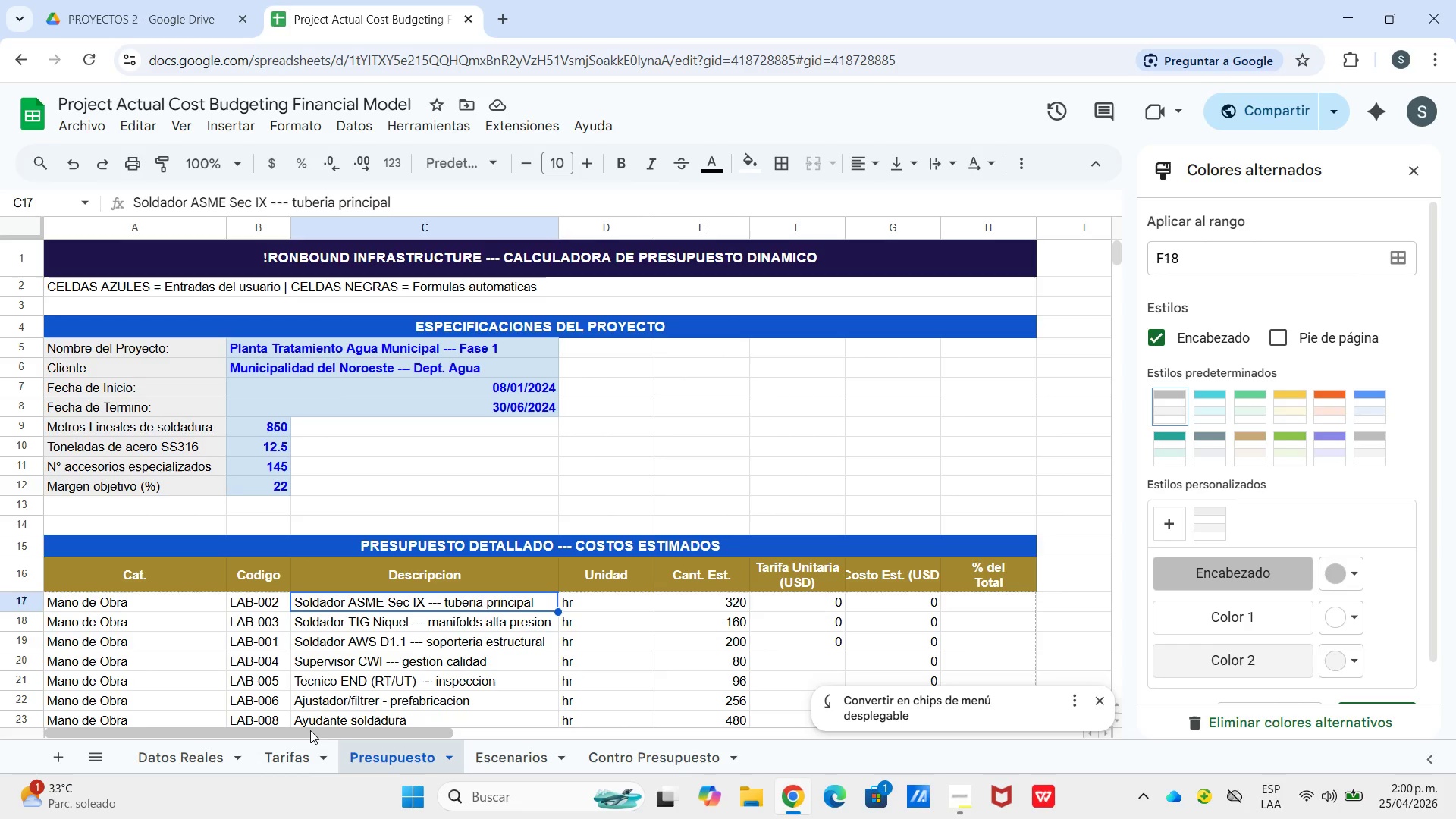 
left_click([302, 749])
 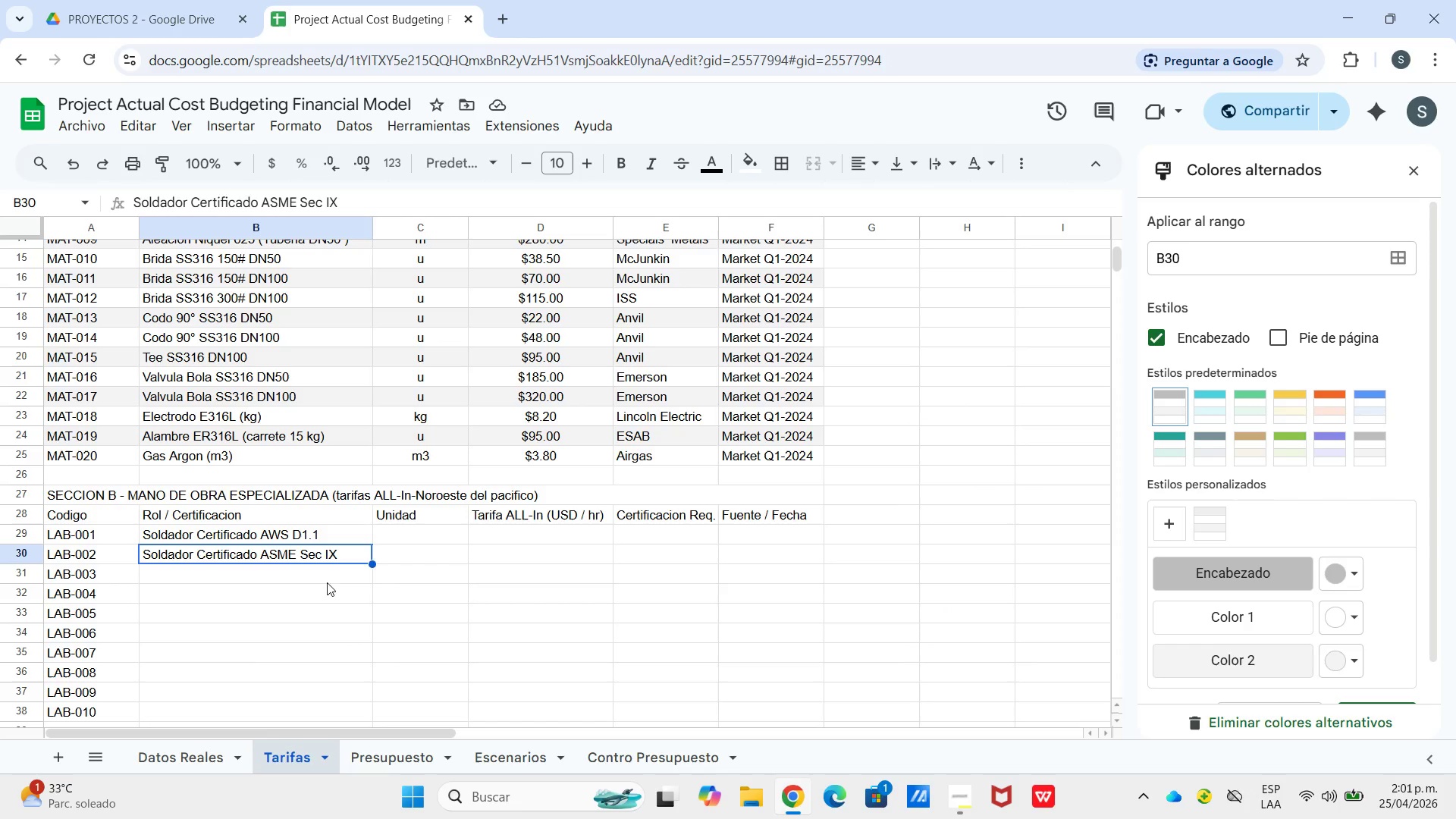 
double_click([327, 578])
 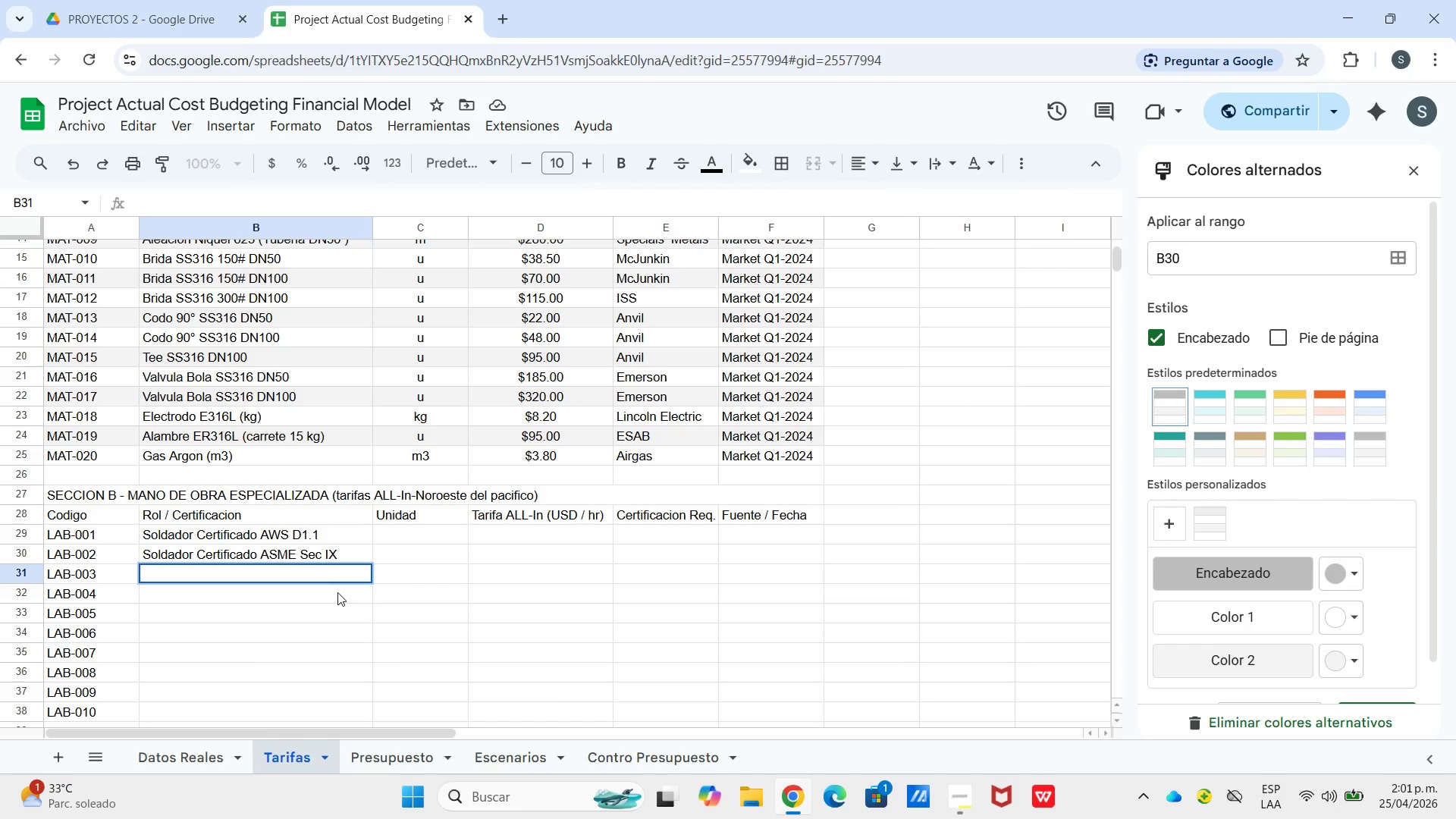 
type(A)
key(Backspace)
type(Sol)
 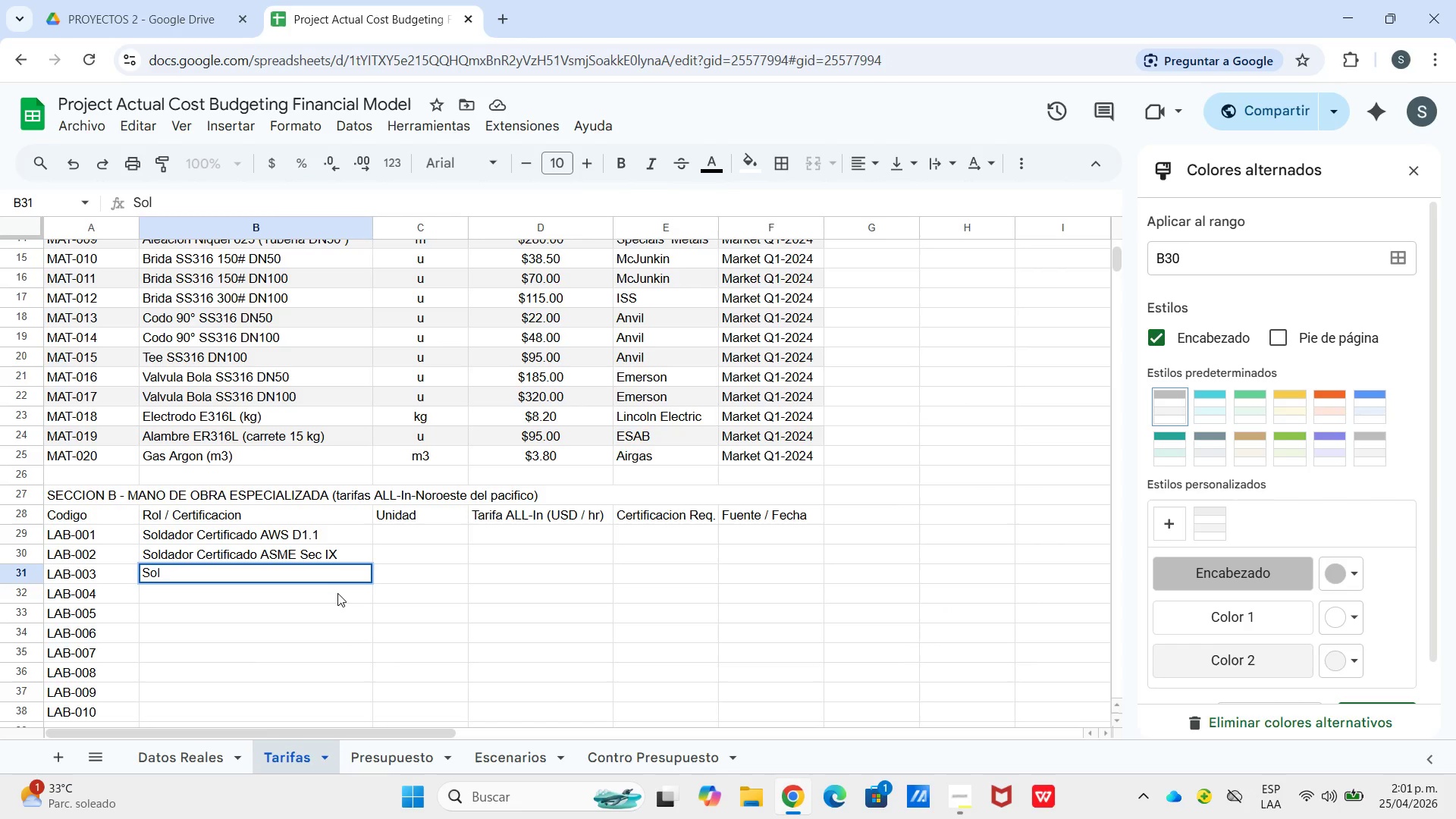 
type(dador TIG)
 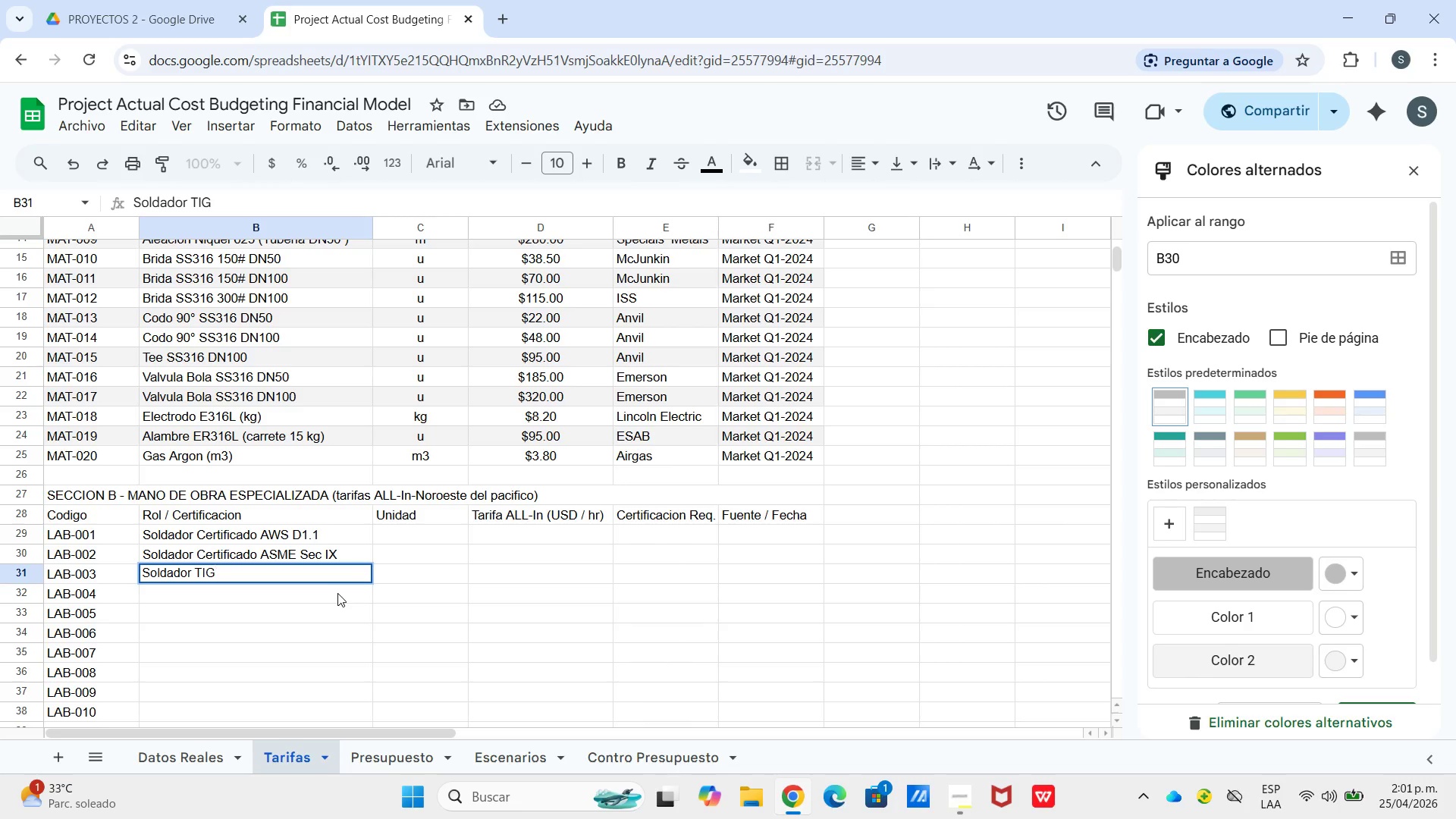 
type( Alta precio)
key(Backspace)
key(Backspace)
key(Backspace)
type(sion Niquel)
 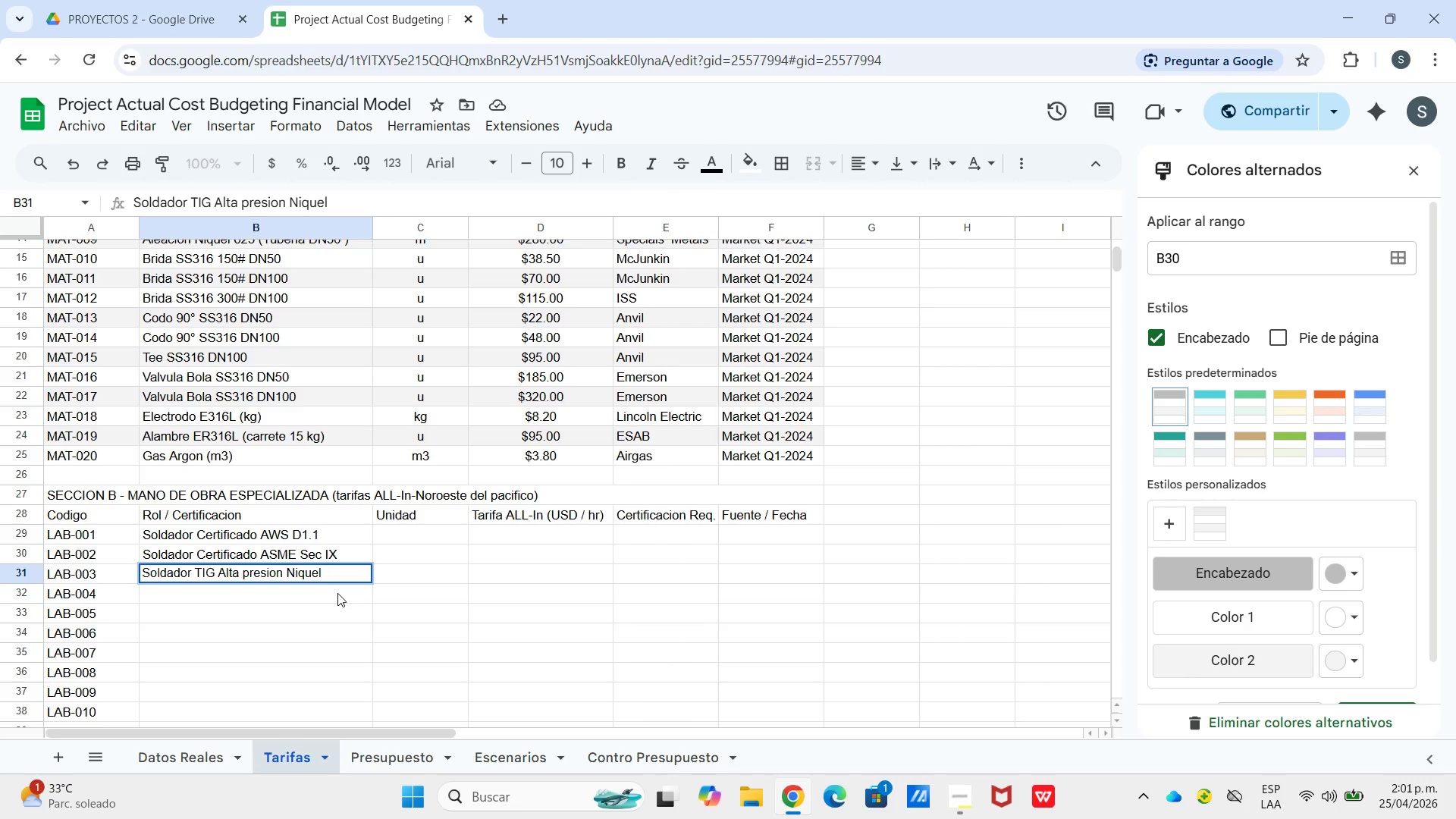 
key(Enter)
 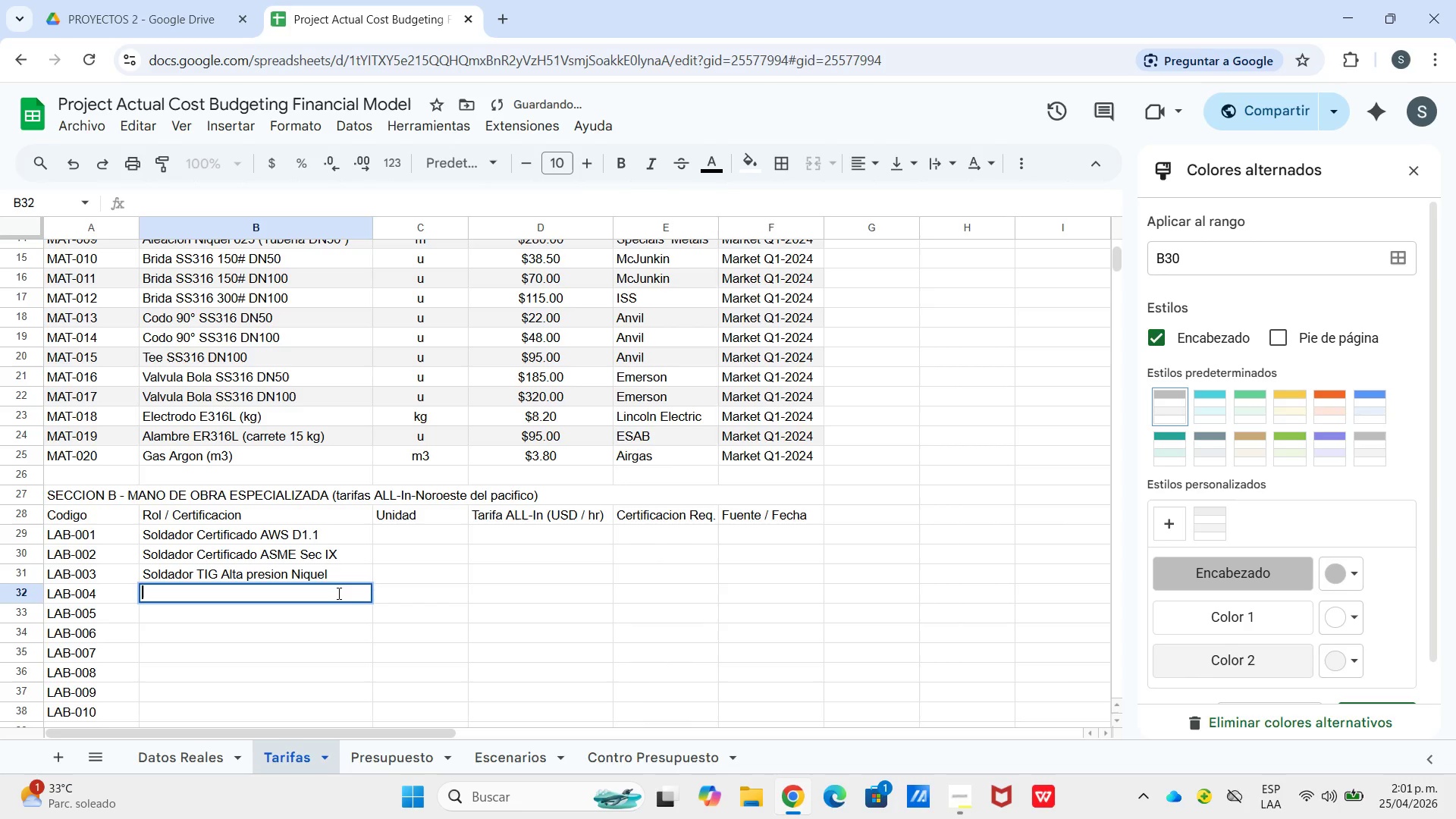 
key(Enter)
 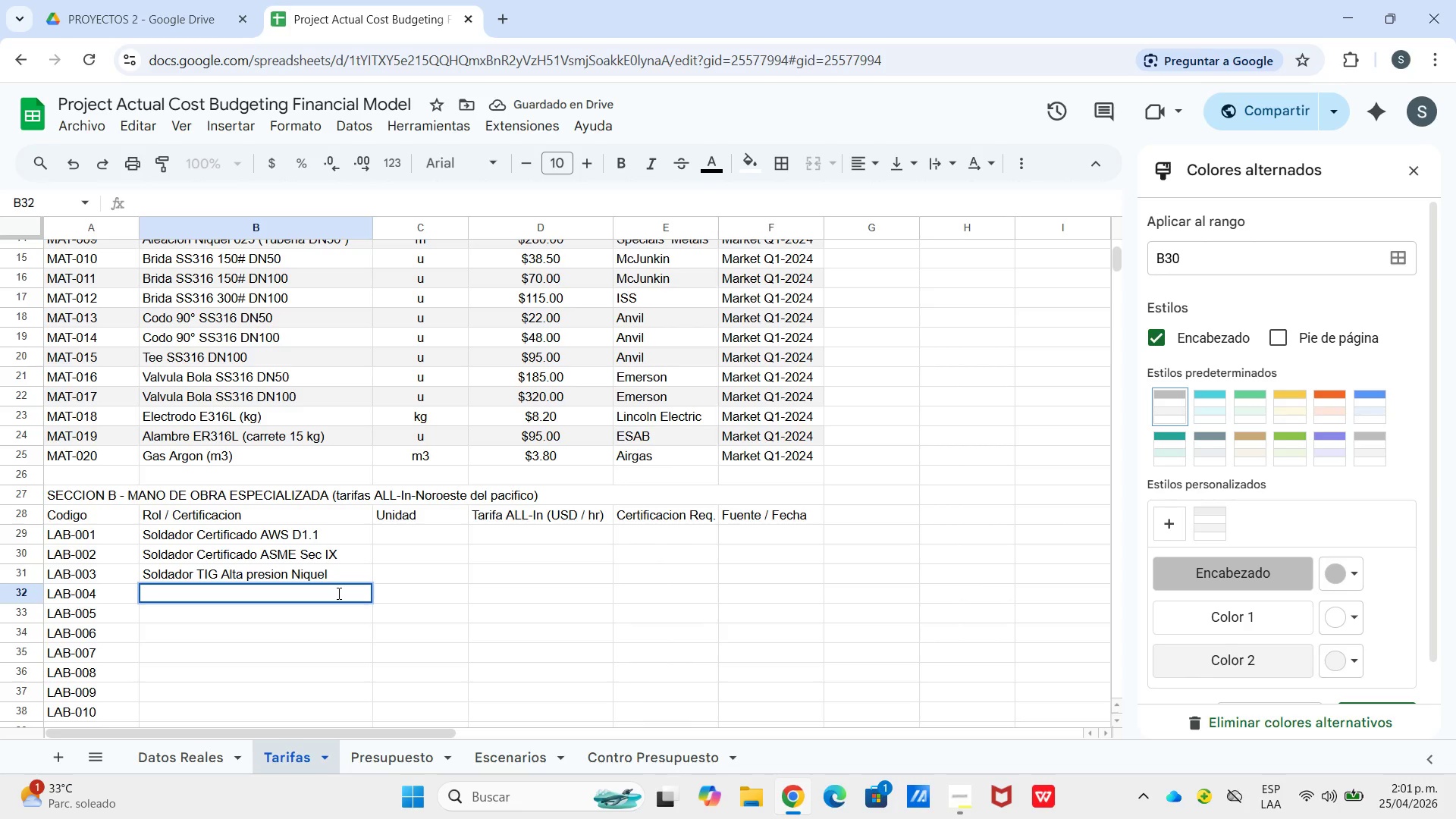 
type(Si)
key(Backspace)
type(upervisor de soldadura CWI)
 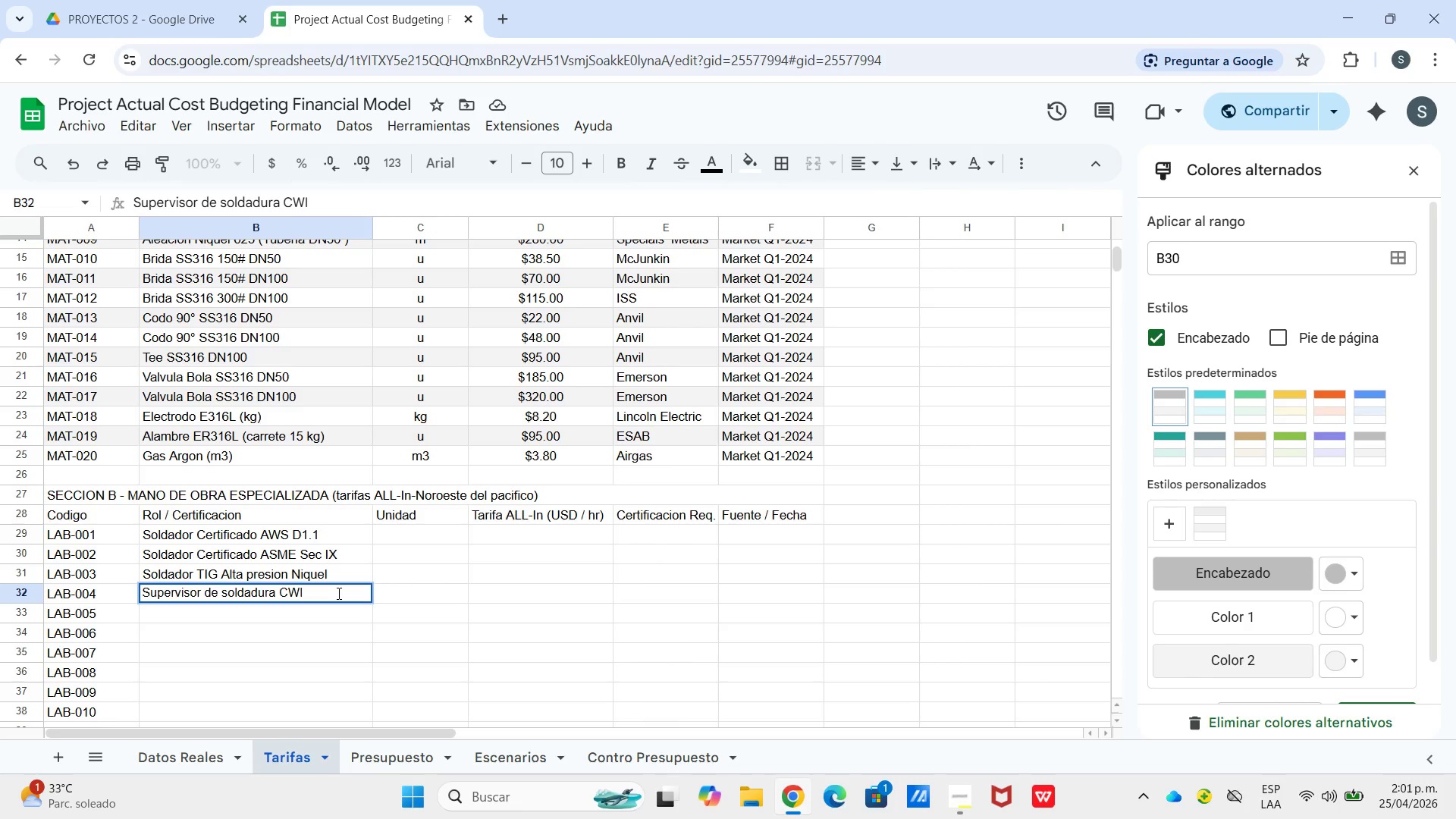 
key(Enter)
 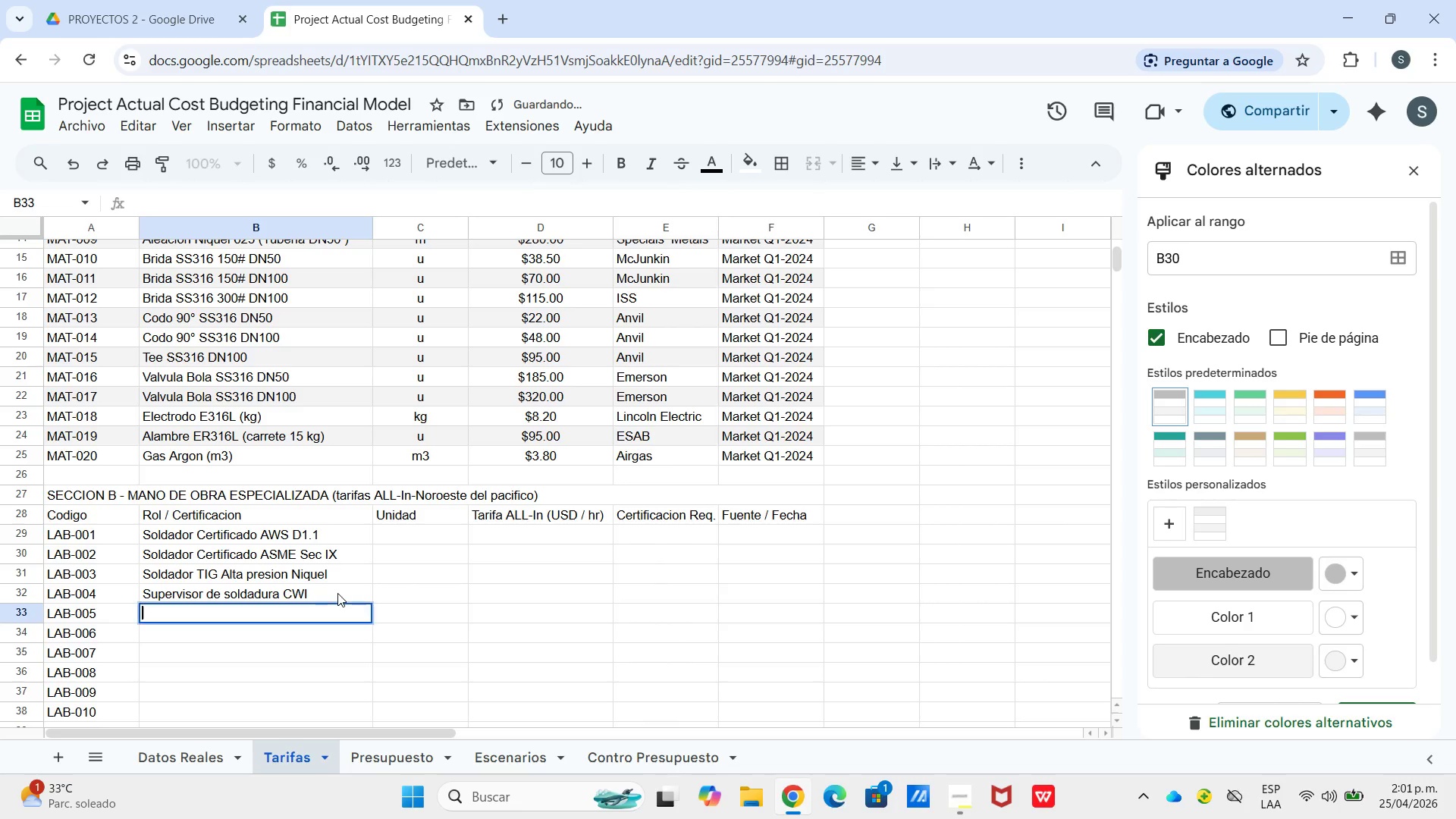 
key(Enter)
 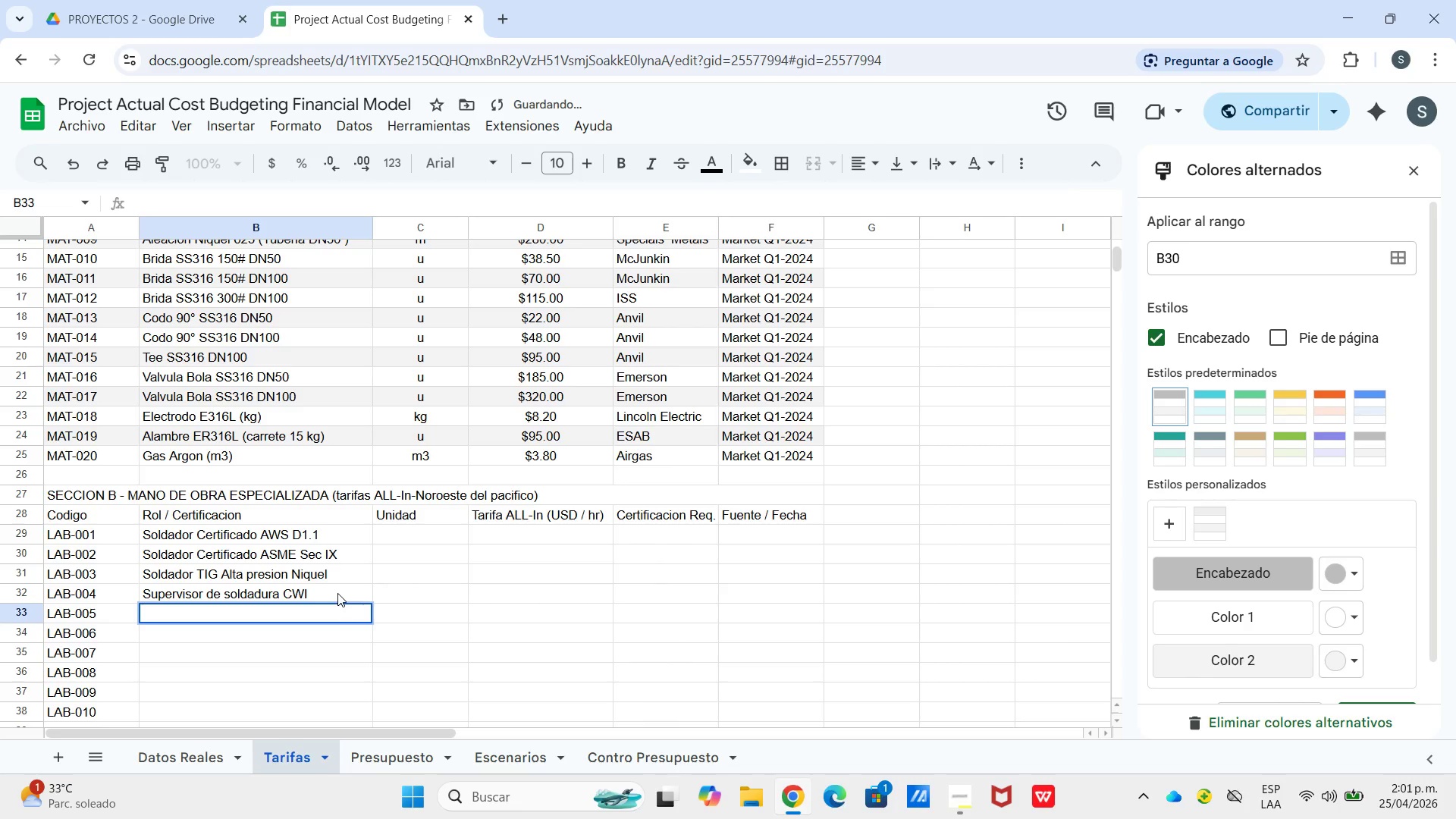 
type(S)
key(Backspace)
type(te)
key(Backspace)
key(Backspace)
type(Tecnico en END)
 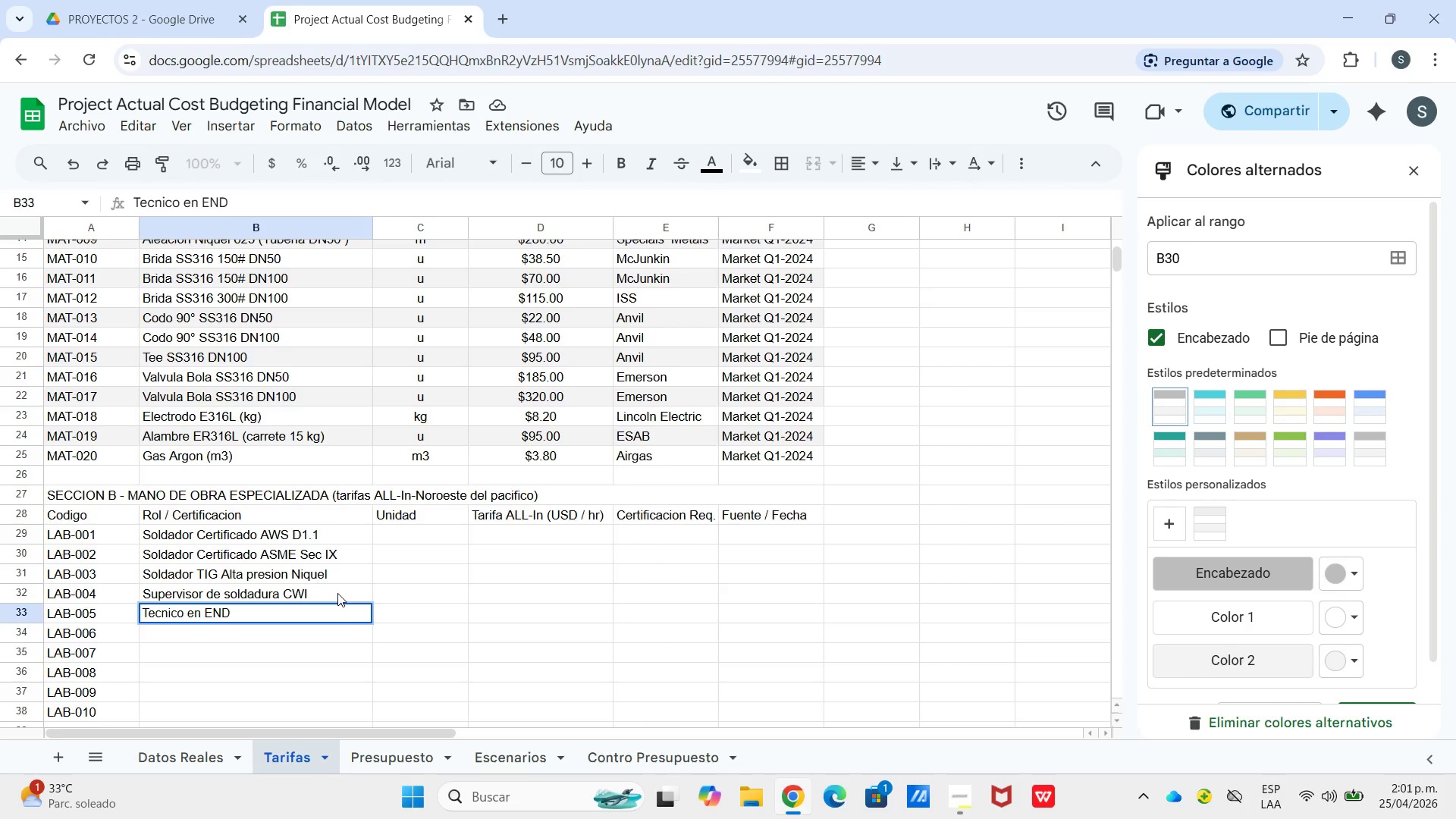 
key(ArrowLeft)
 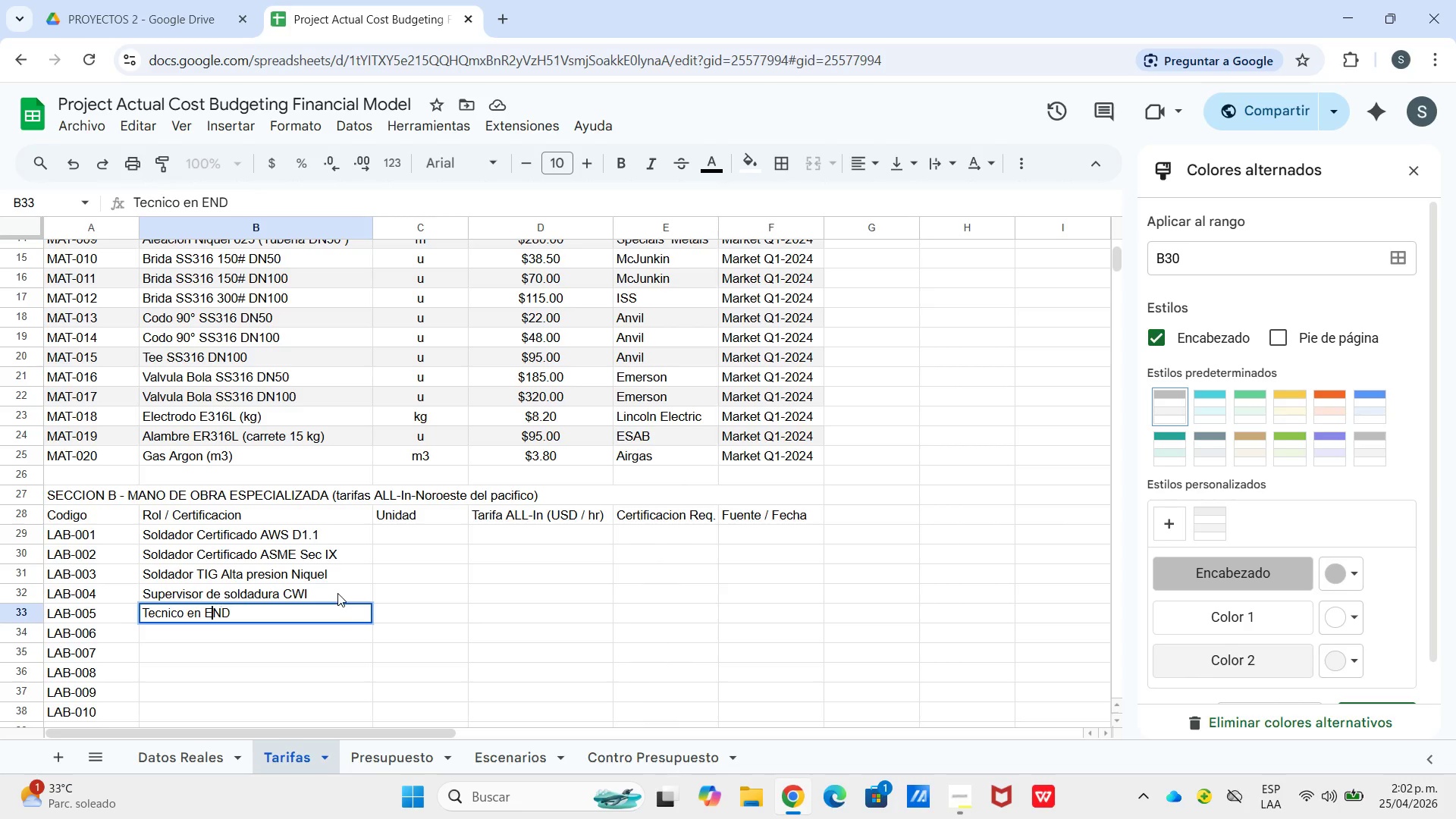 
key(ArrowLeft)
 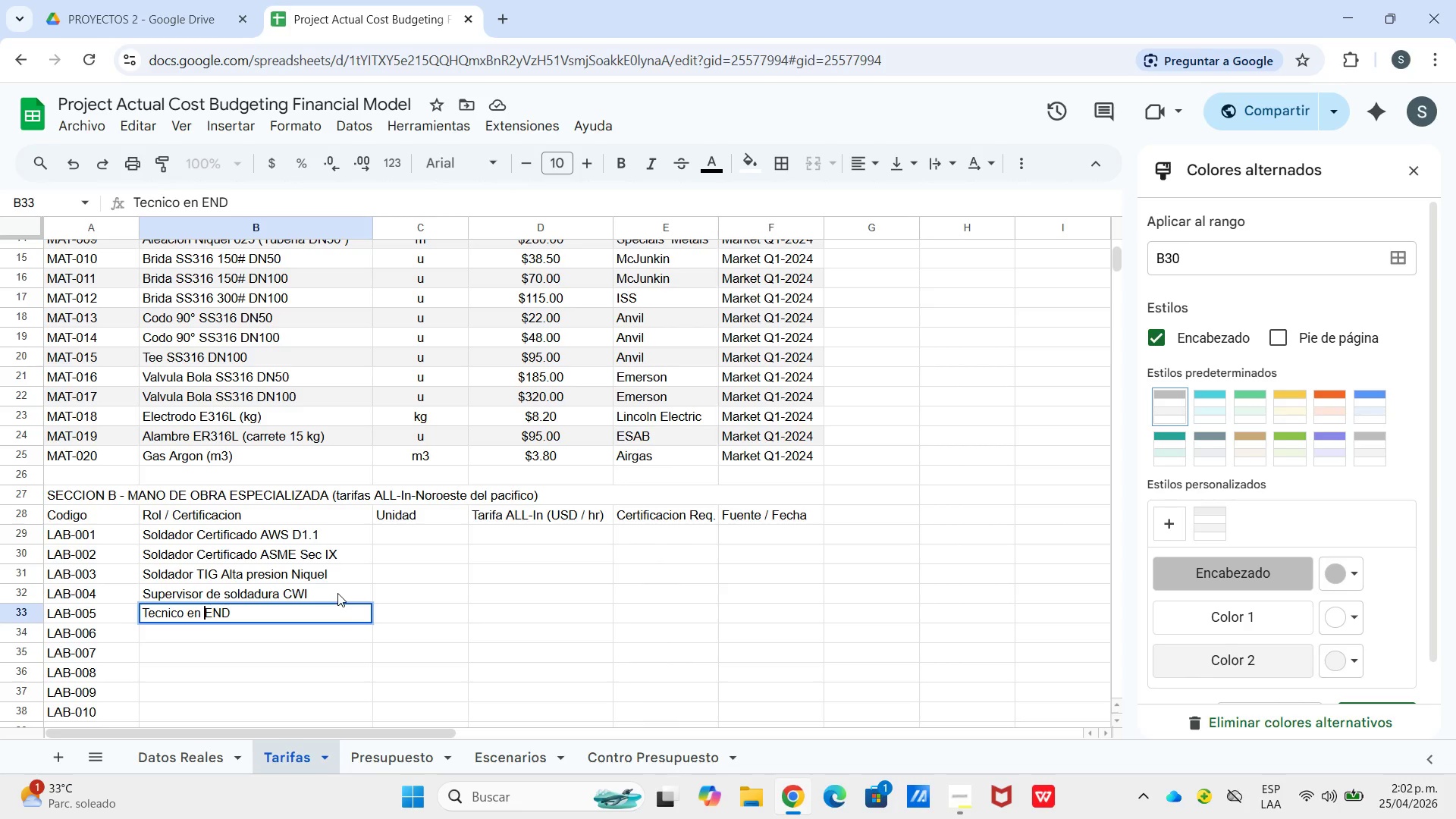 
key(ArrowLeft)
 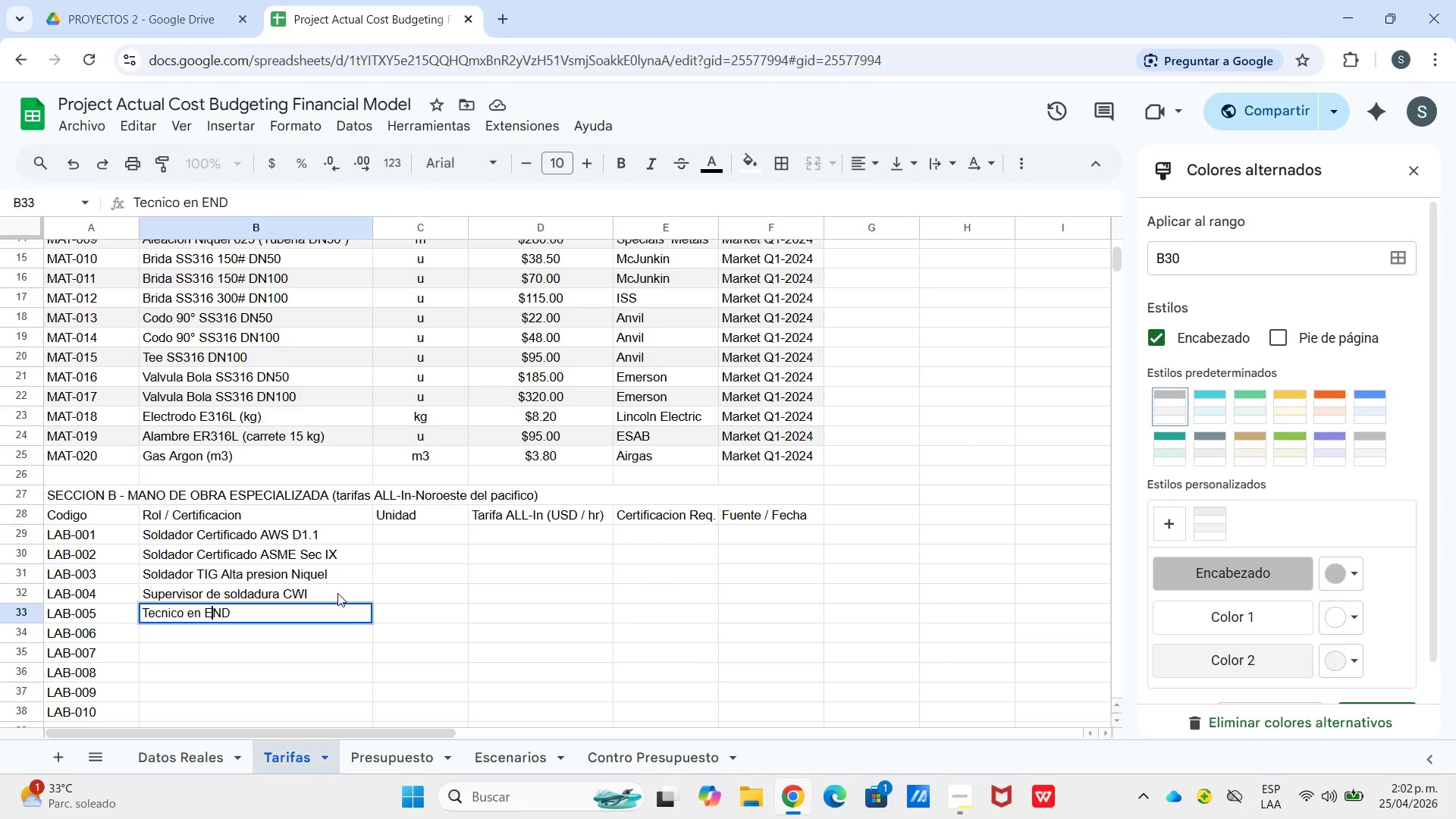 
key(ArrowRight)
 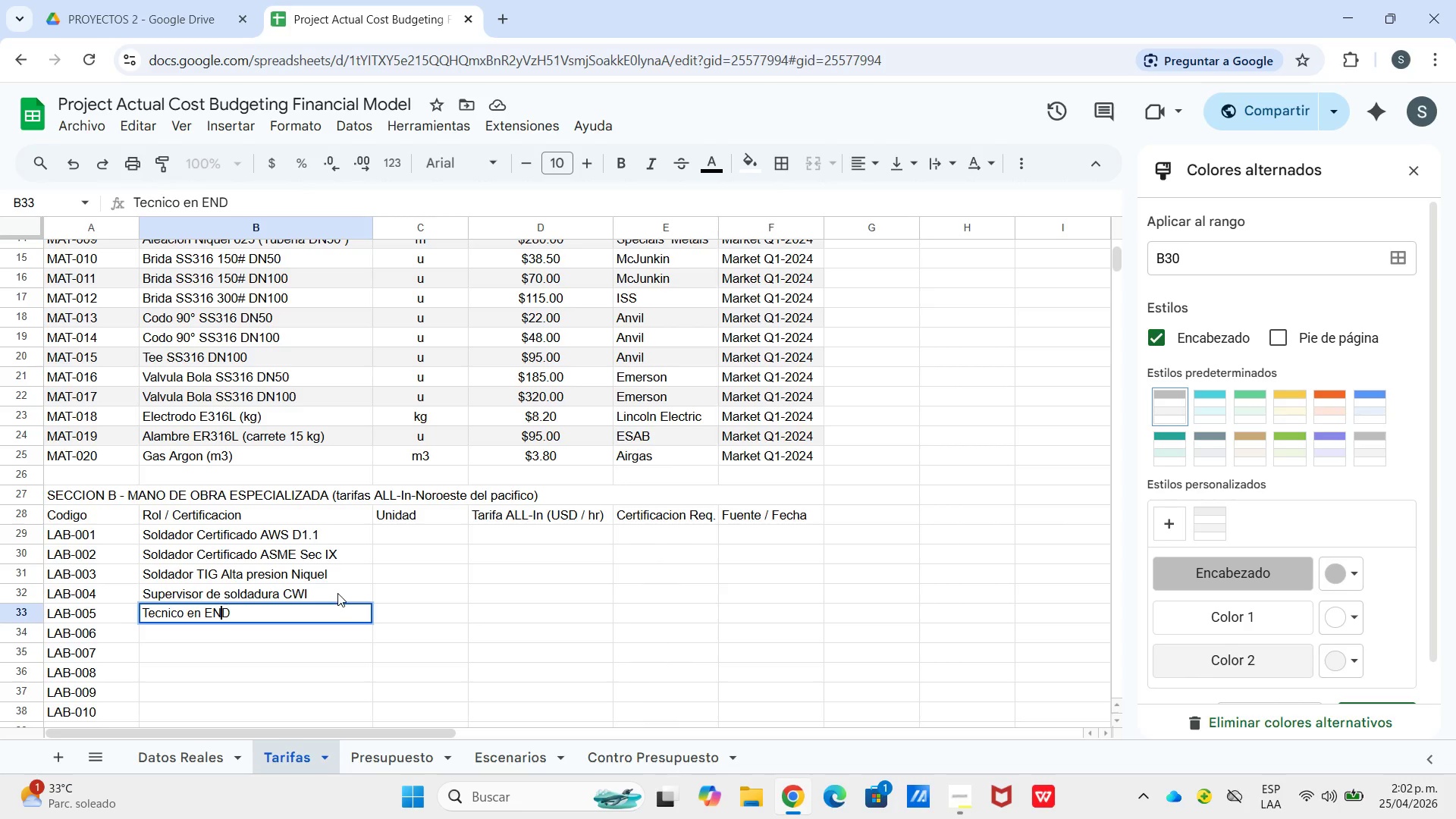 
key(ArrowRight)
 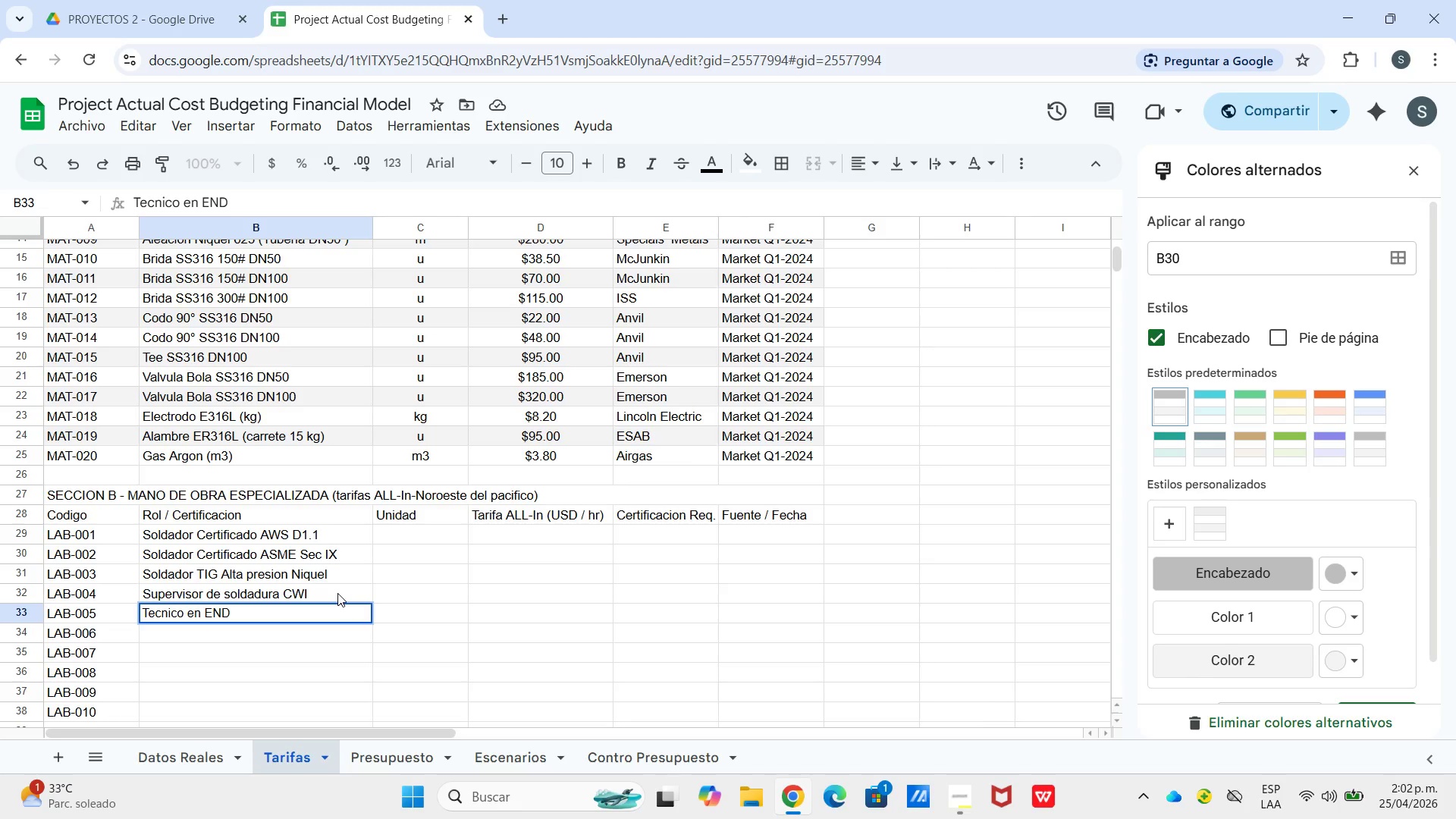 
key(Backspace)
key(Backspace)
key(Backspace)
key(Backspace)
key(Backspace)
type(En)
key(Backspace)
type(N)
 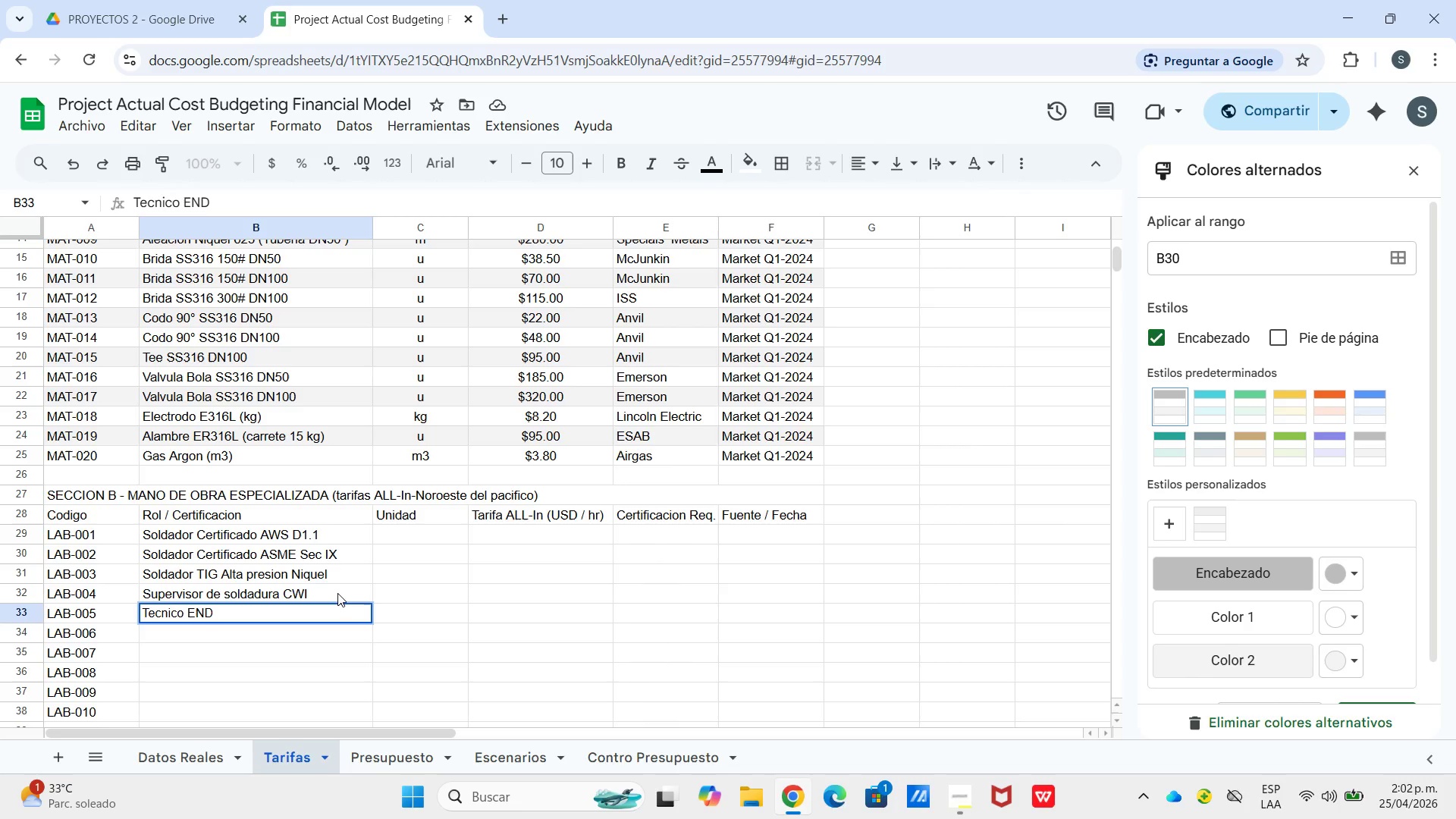 
key(ArrowRight)
 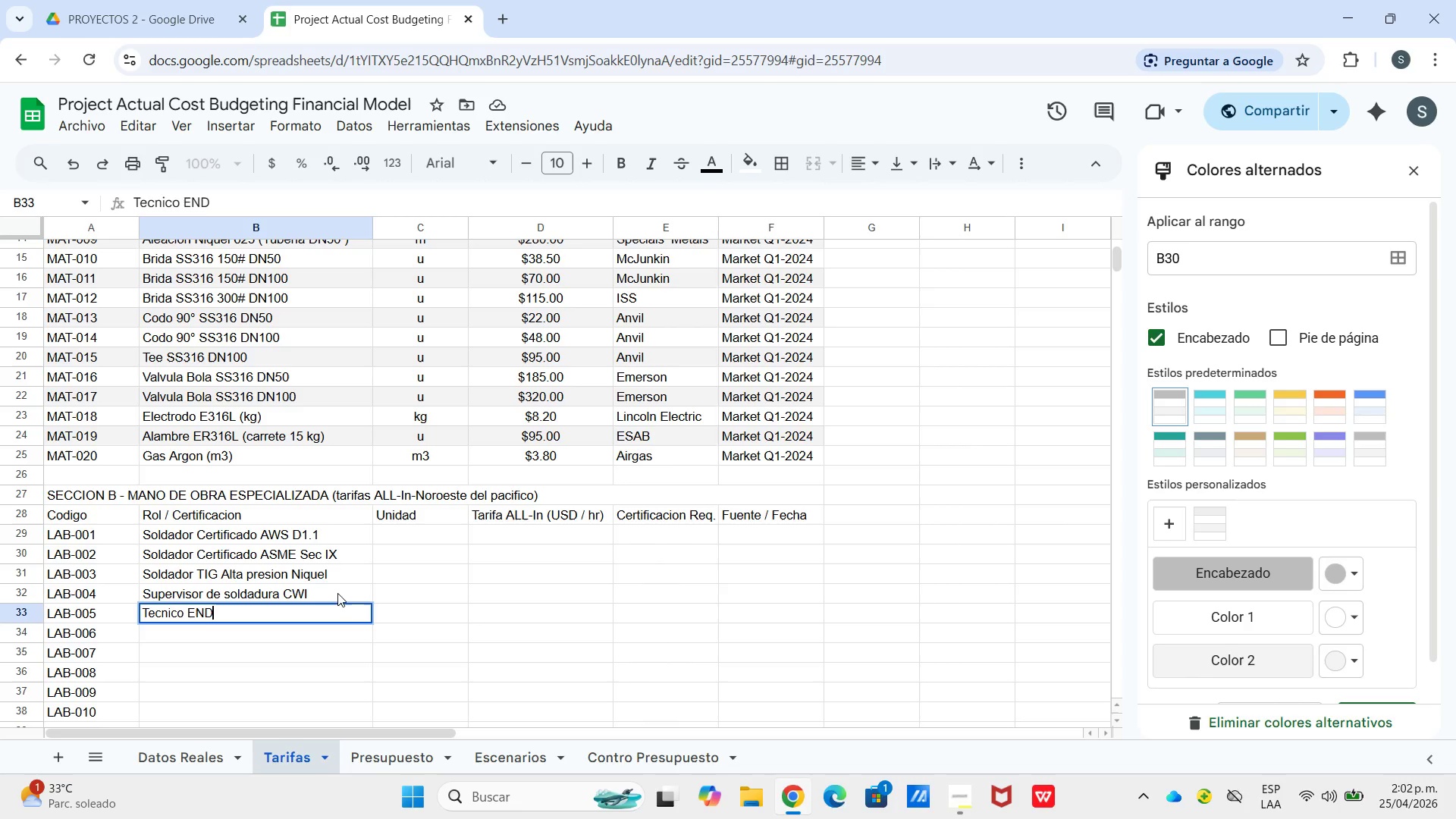 
key(ArrowRight)
 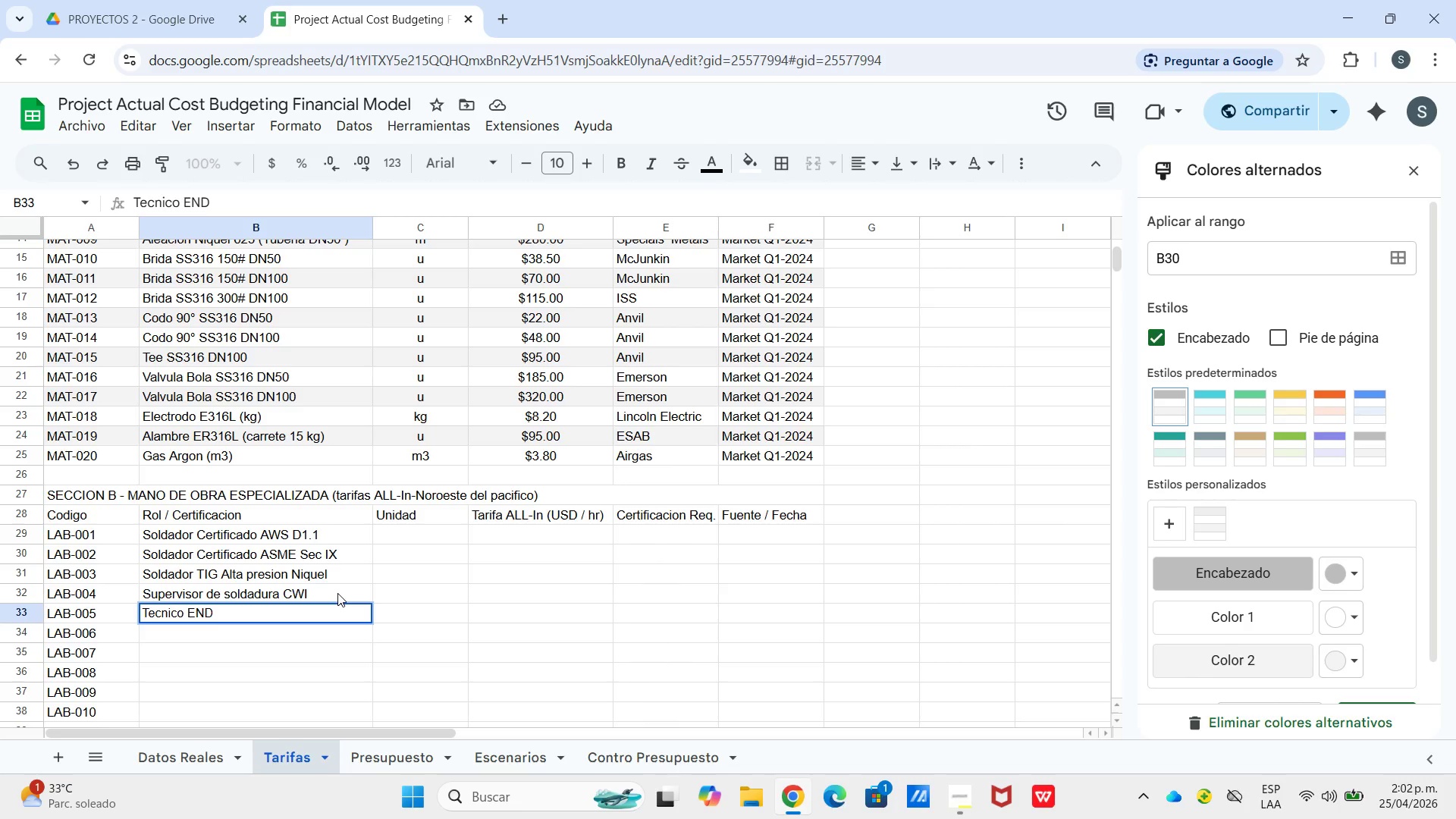 
type( *RTb &)
key(Backspace)
key(Backspace)
type(&b )
key(Backspace)
type(UT()
 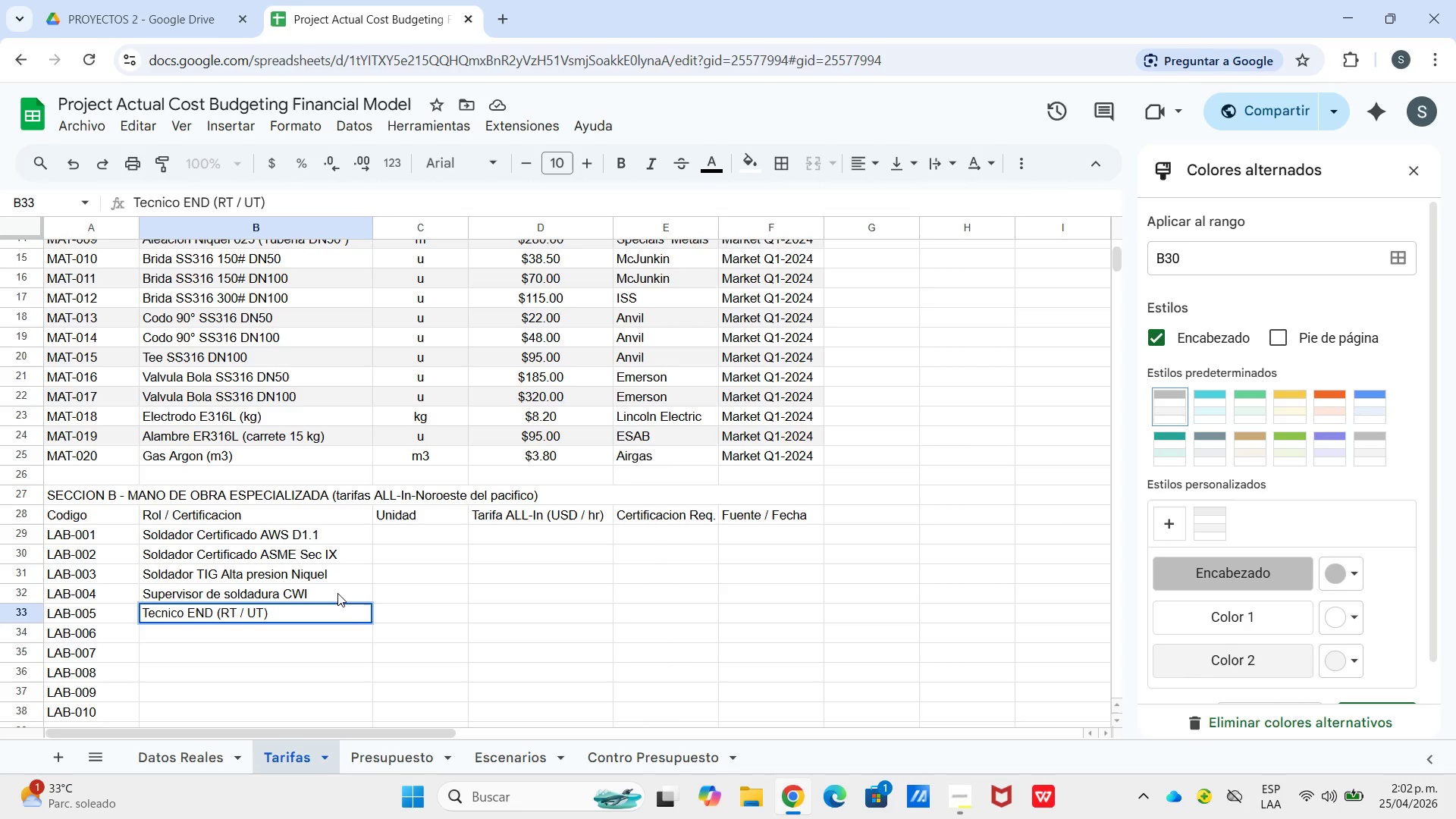 
key(Enter)
 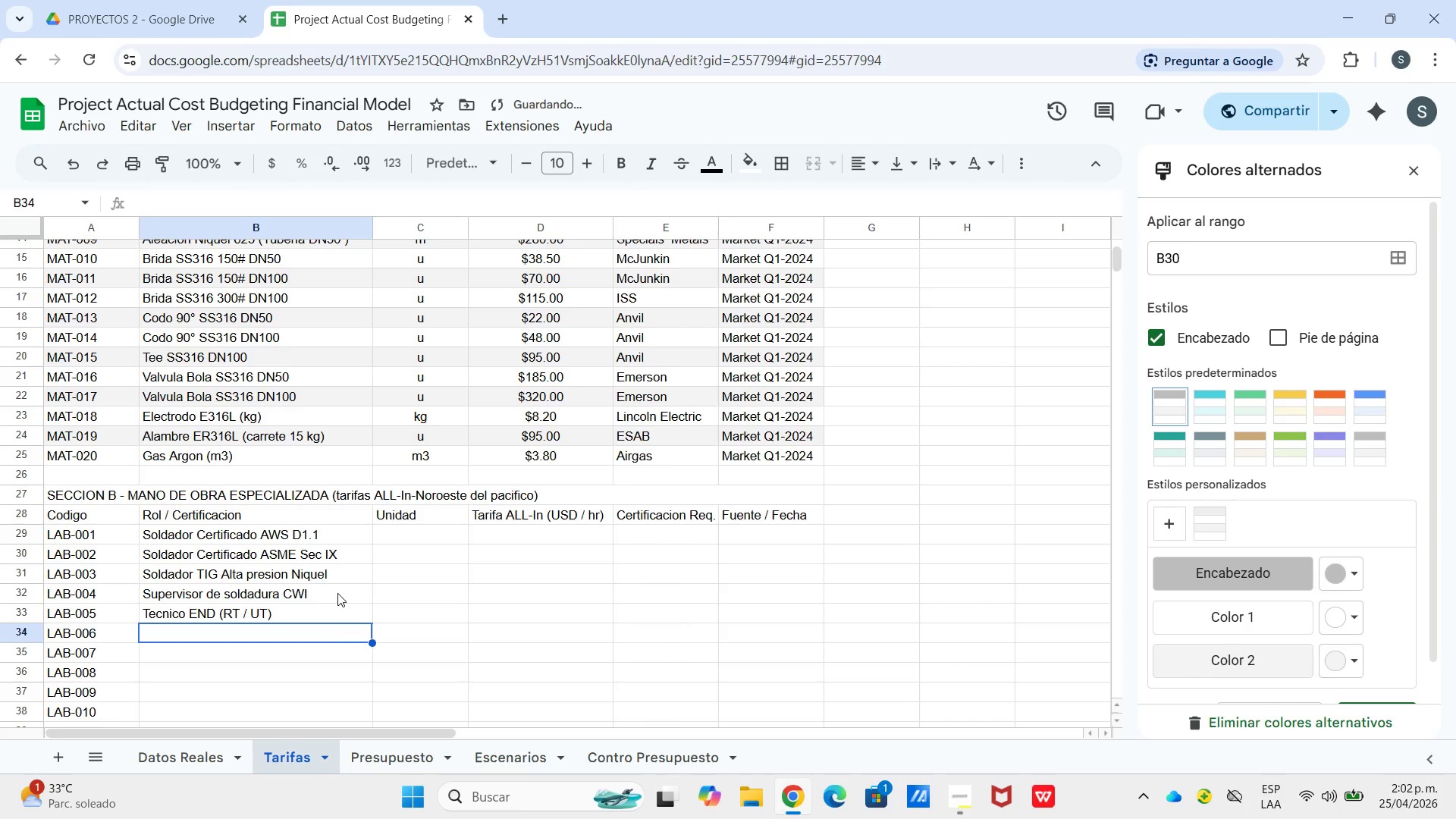 
key(Enter)
 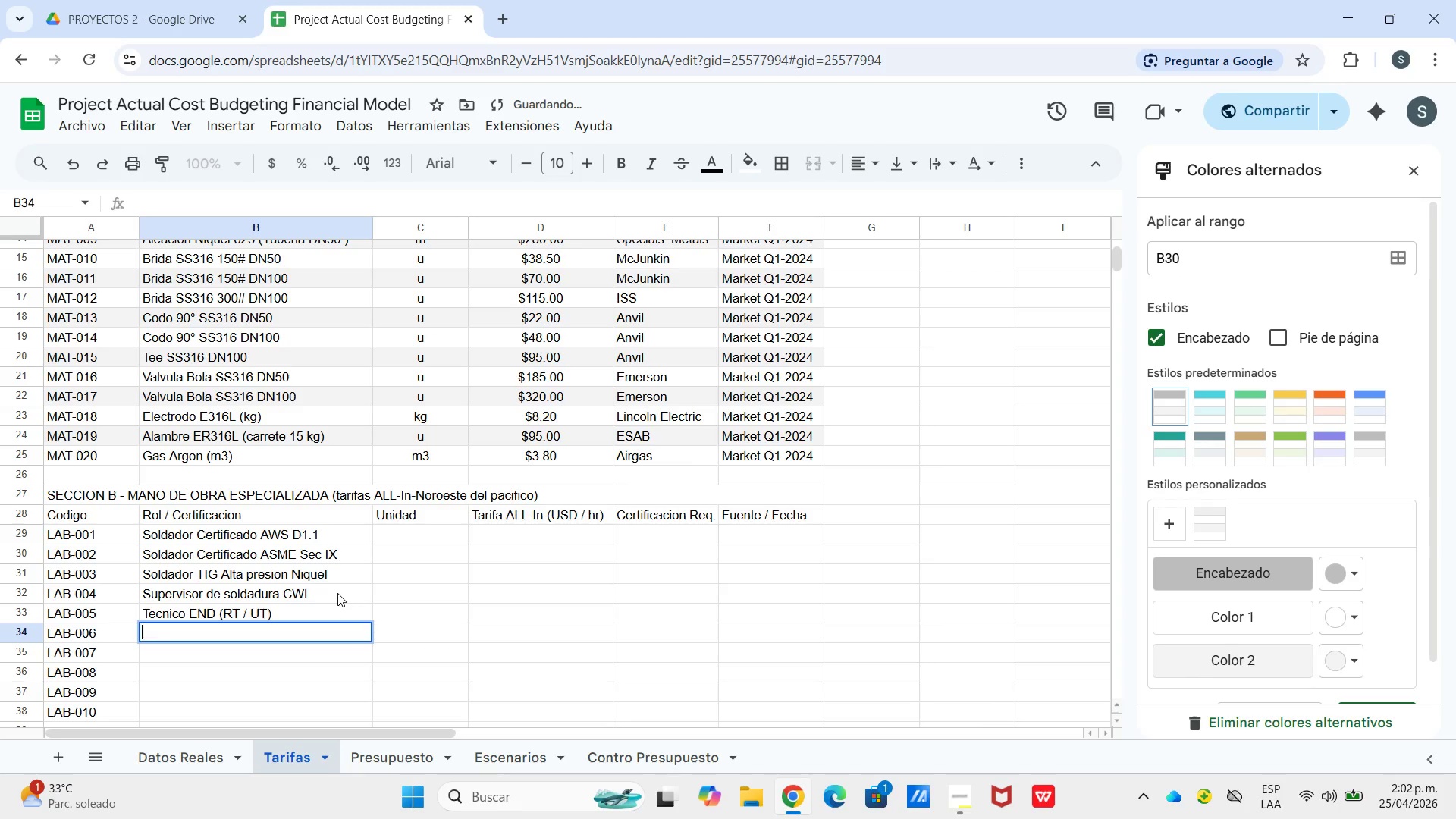 
type(Ajustador)
 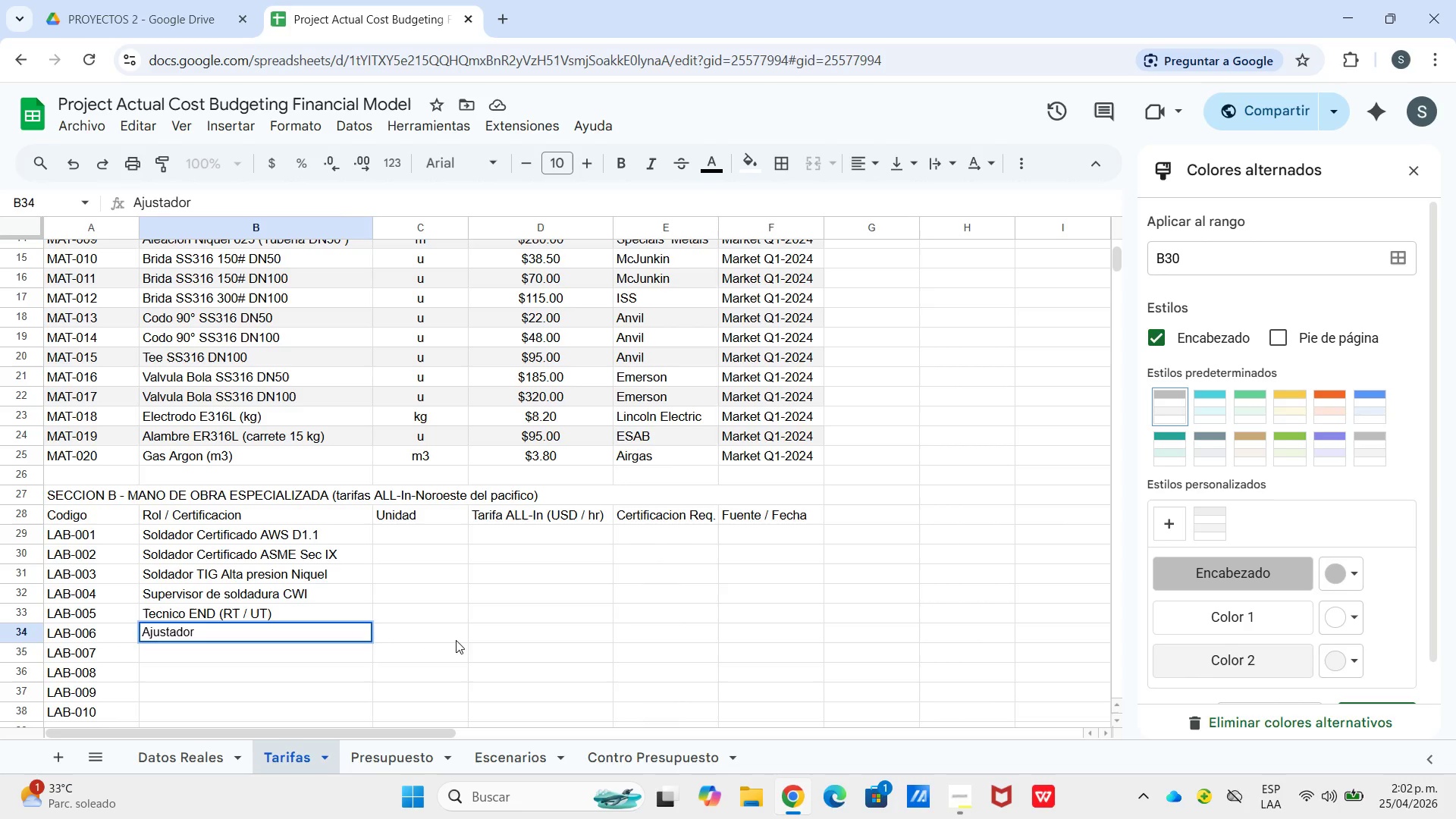 
key(Space)
 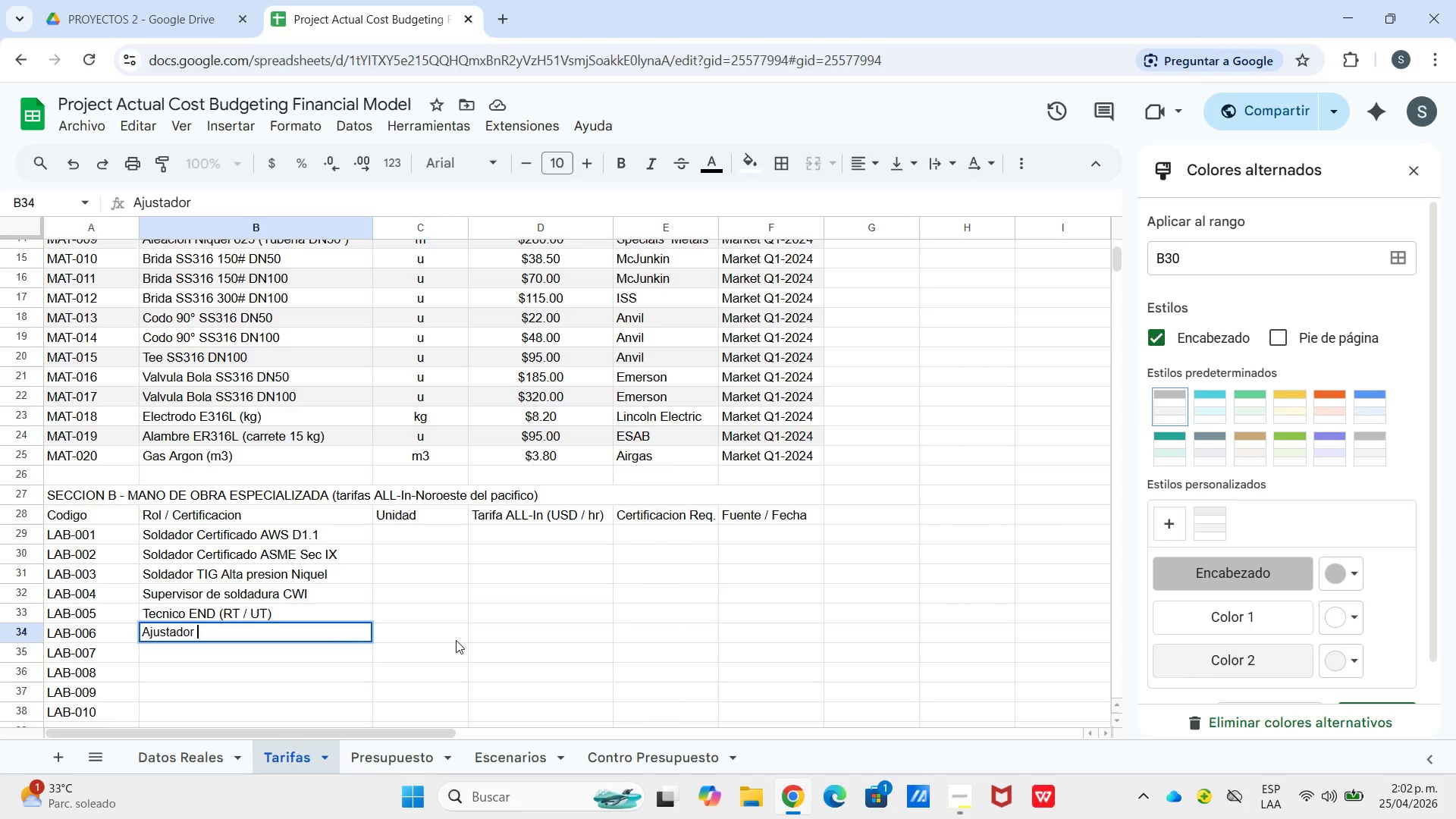 
key(Shift+7)
 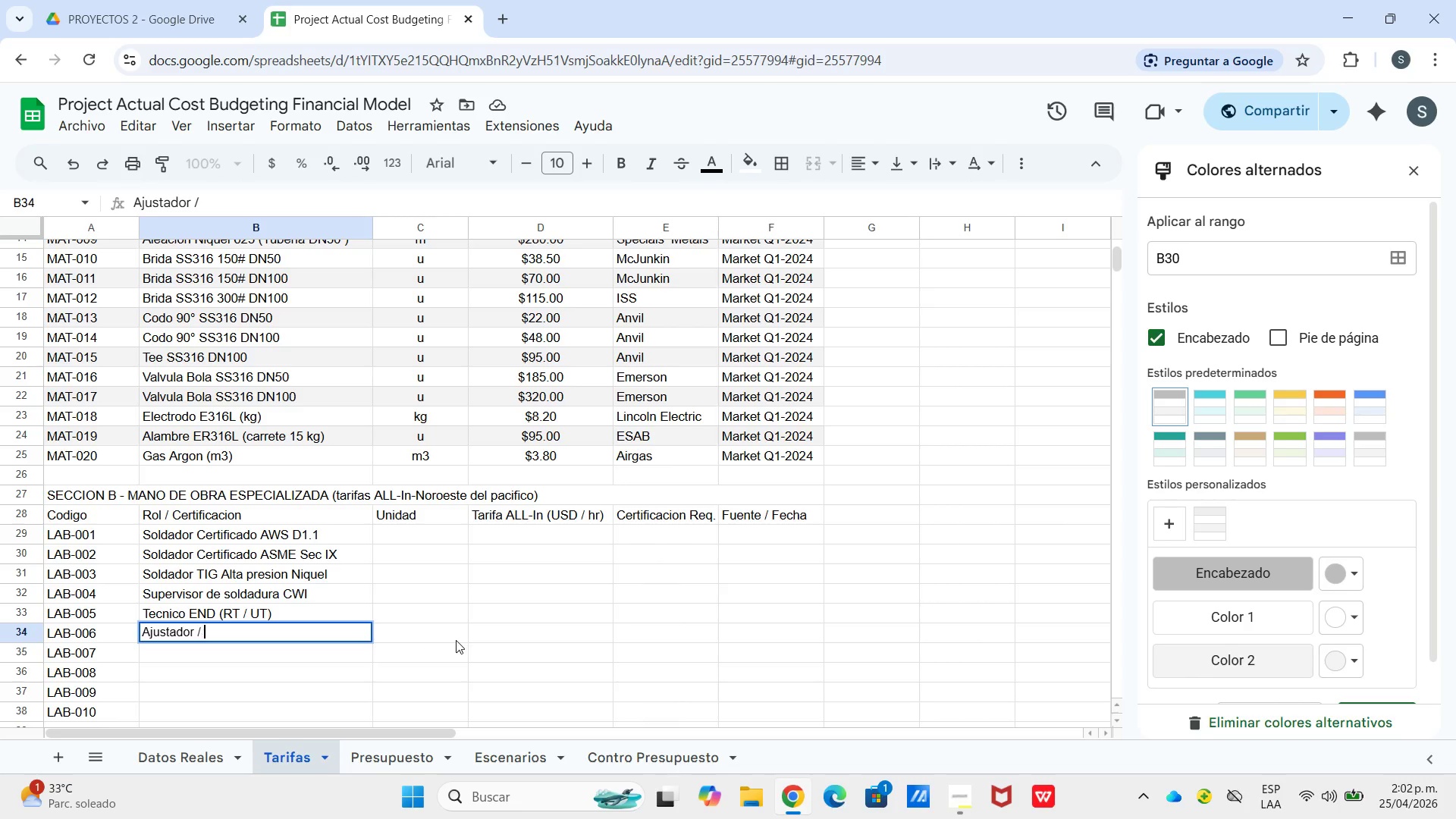 
key(Space)
 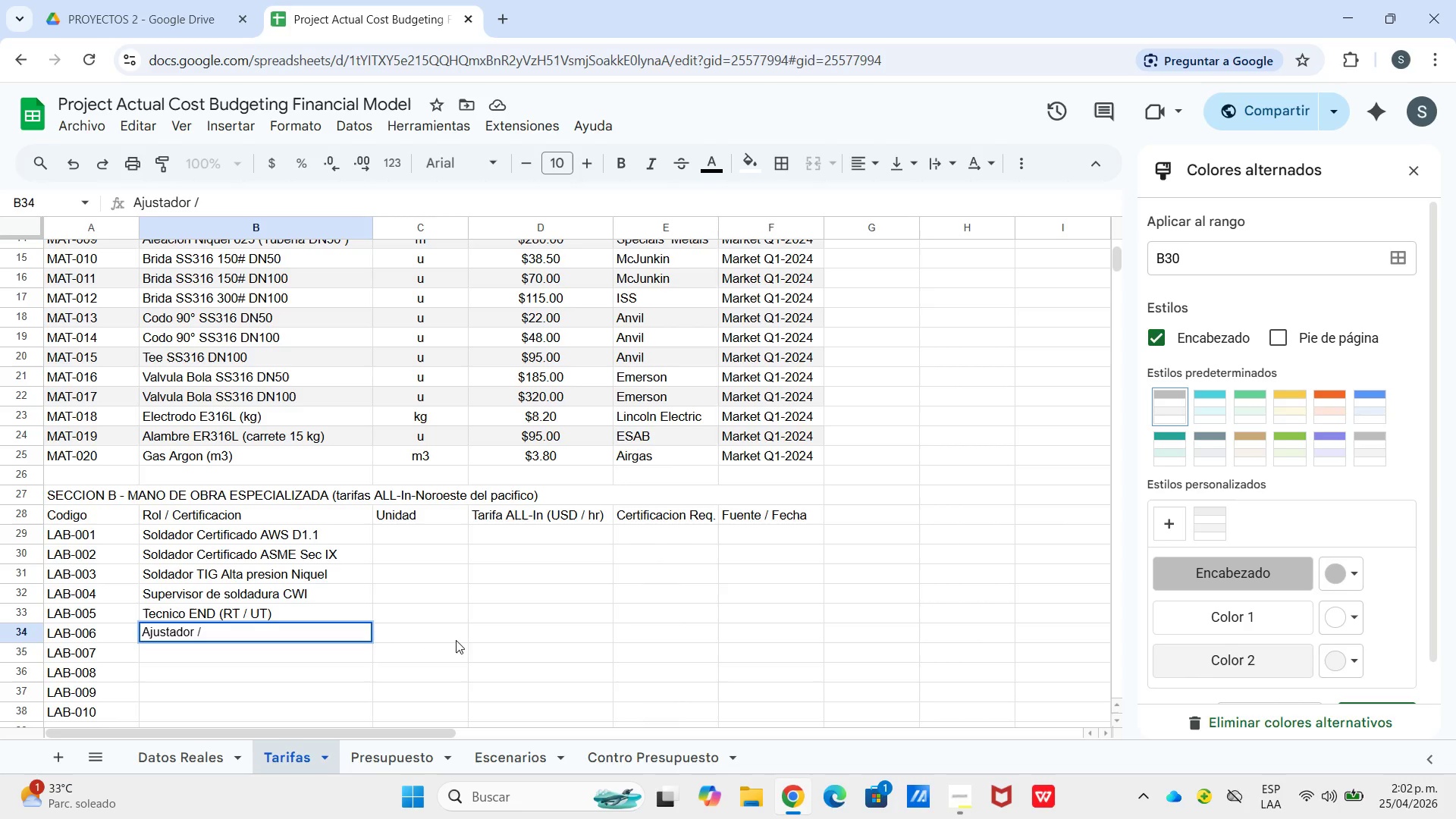 
type(fitter)
 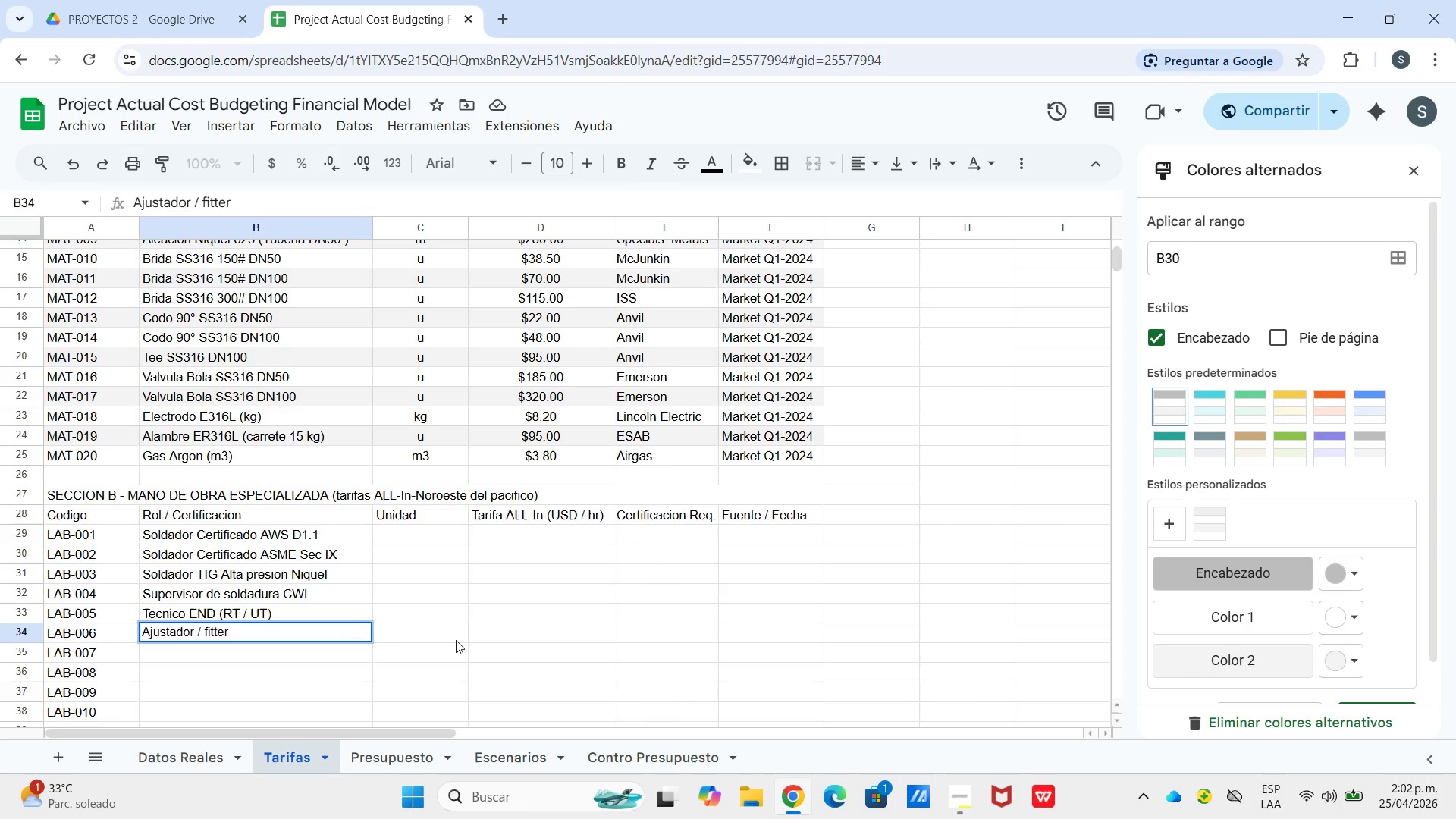 
wait(8.02)
 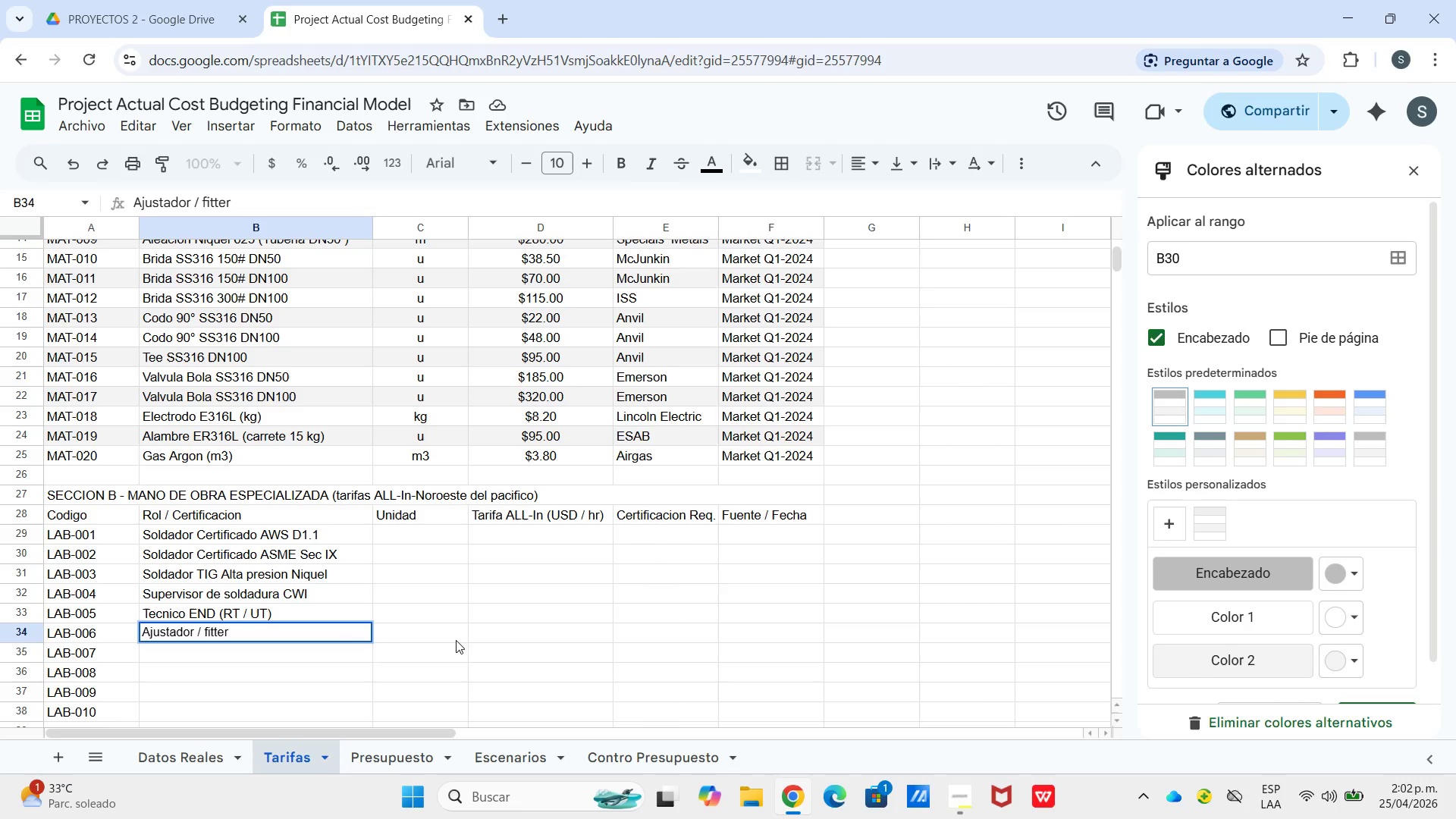 
key(ArrowLeft)
 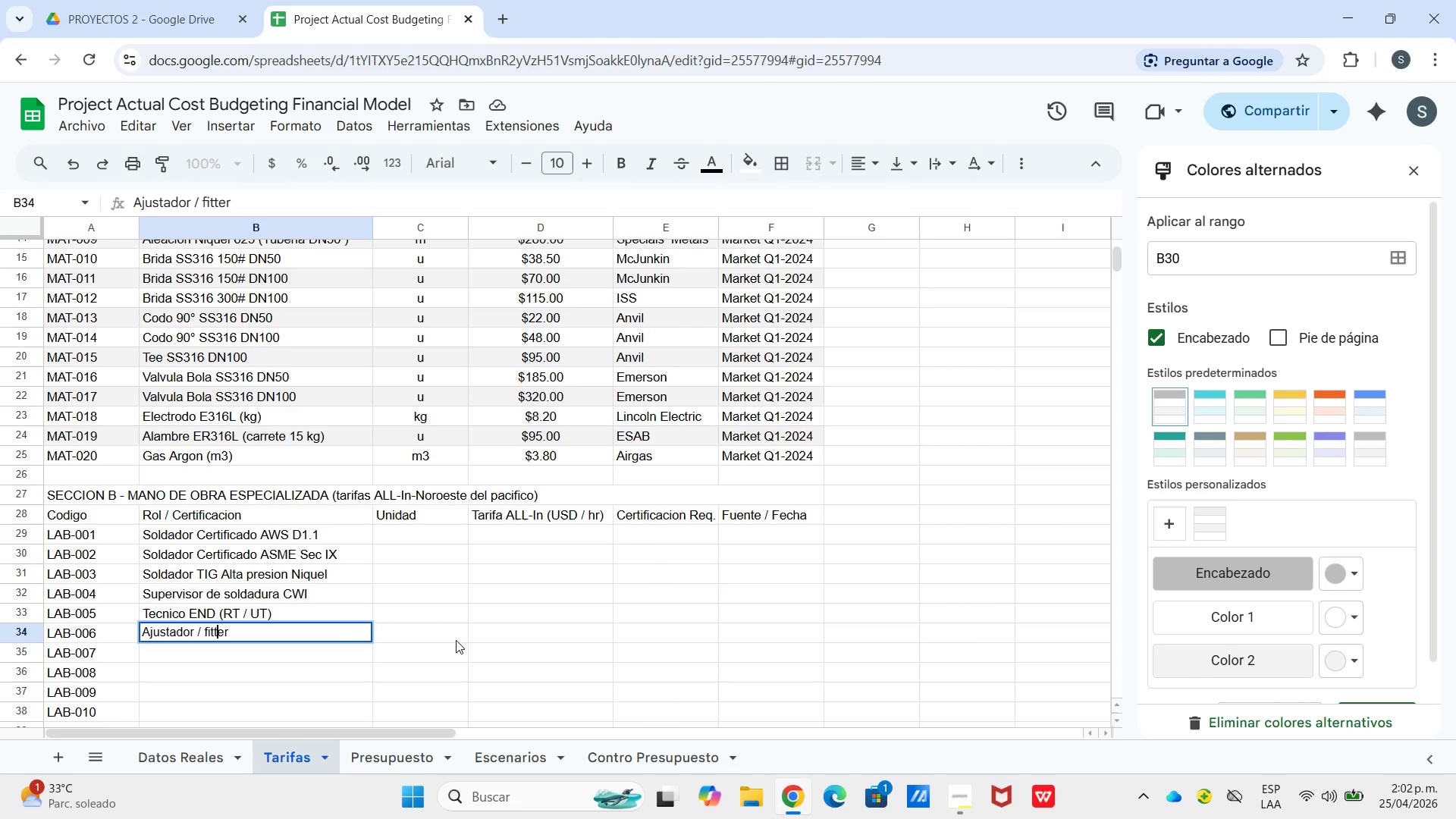 
key(ArrowLeft)
 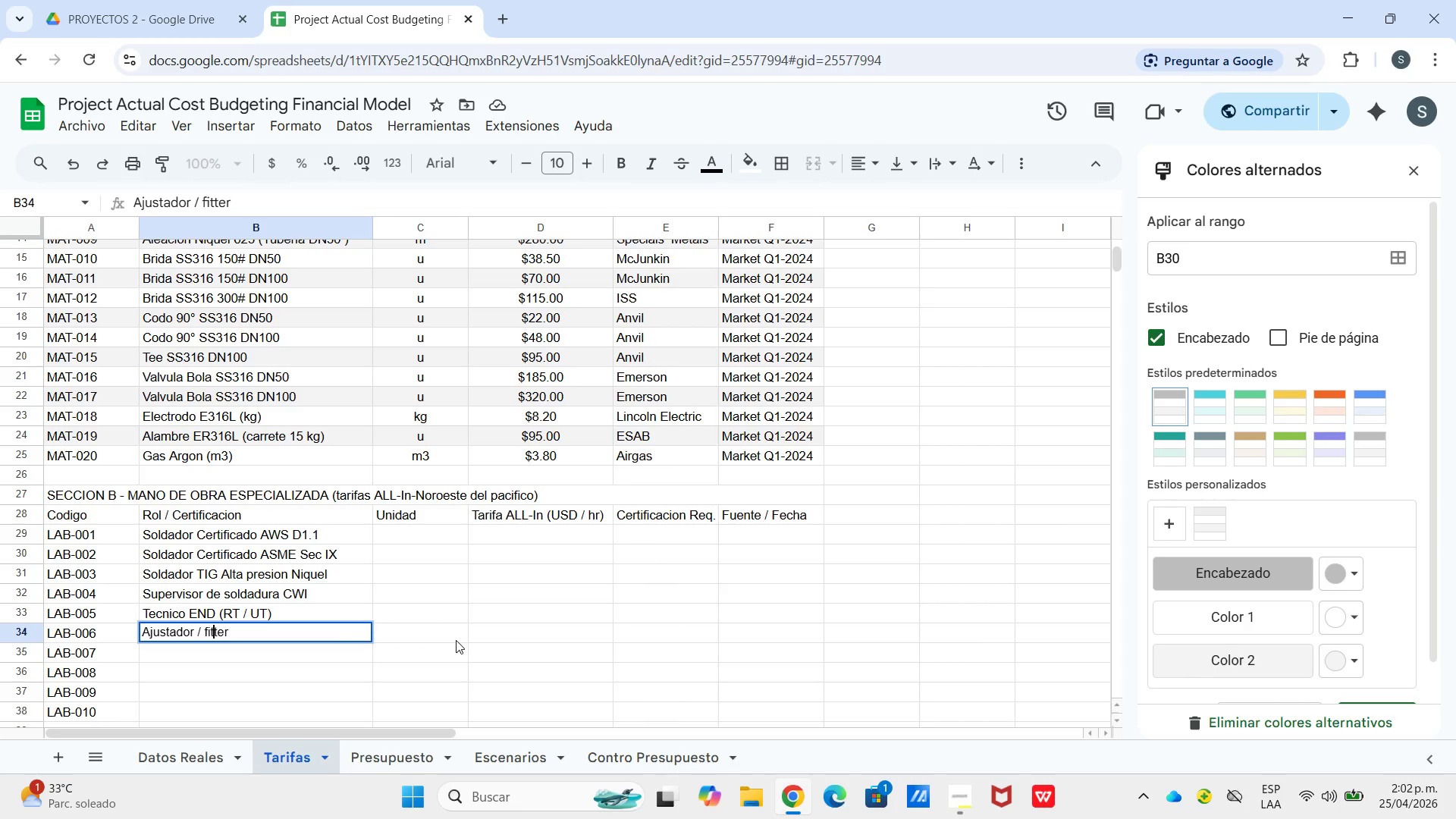 
key(ArrowLeft)
 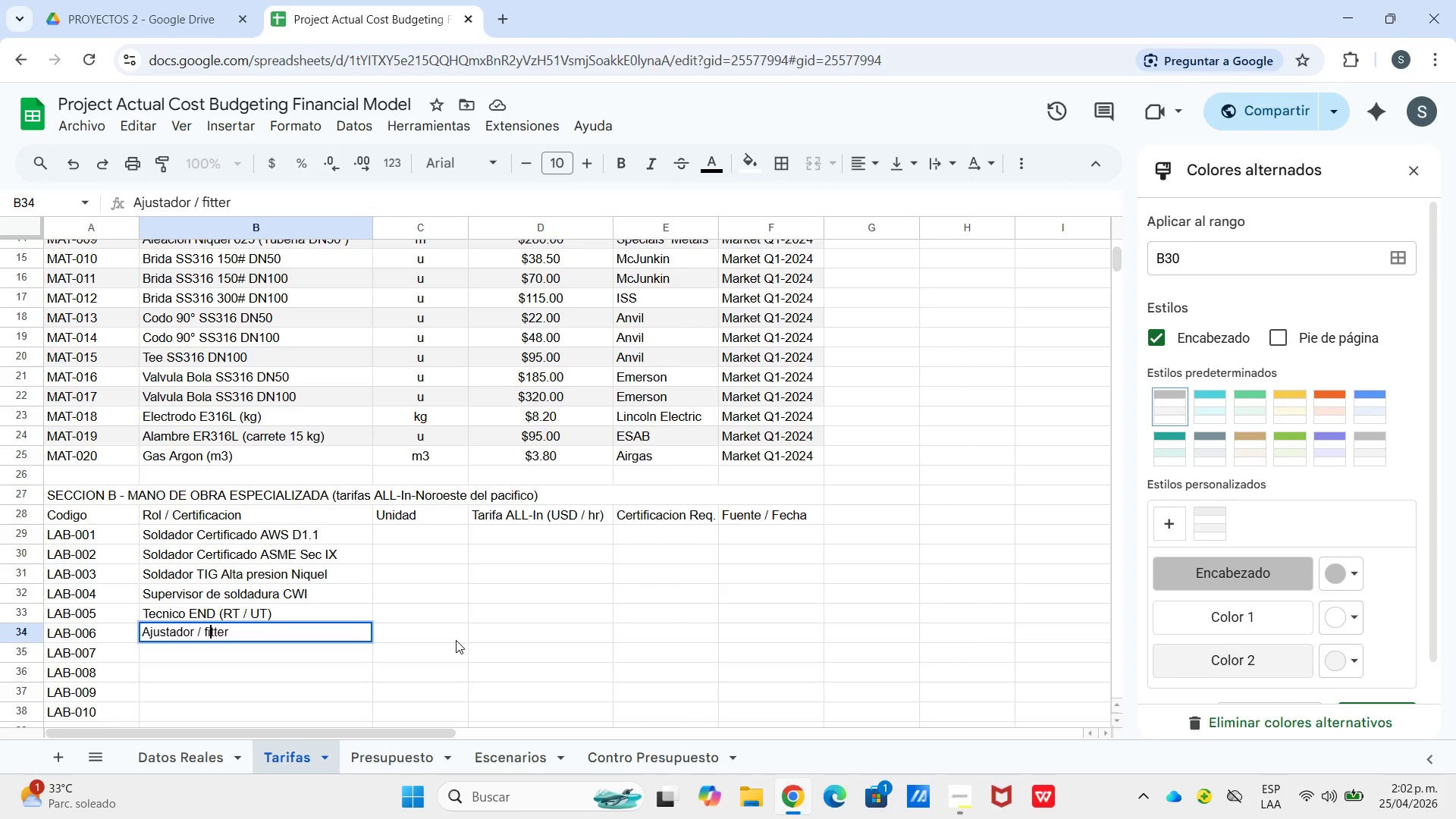 
key(ArrowLeft)
 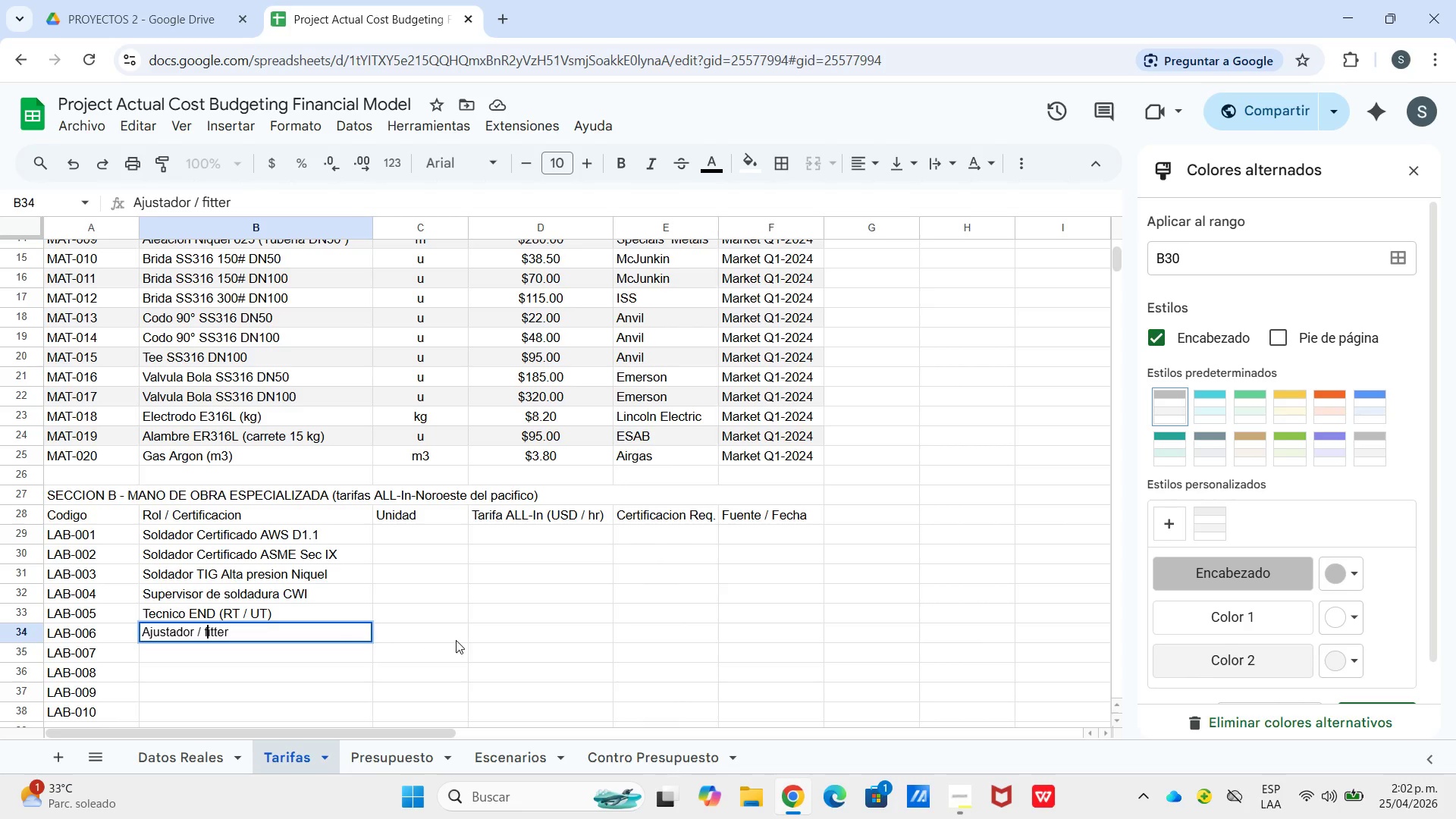 
key(ArrowLeft)
 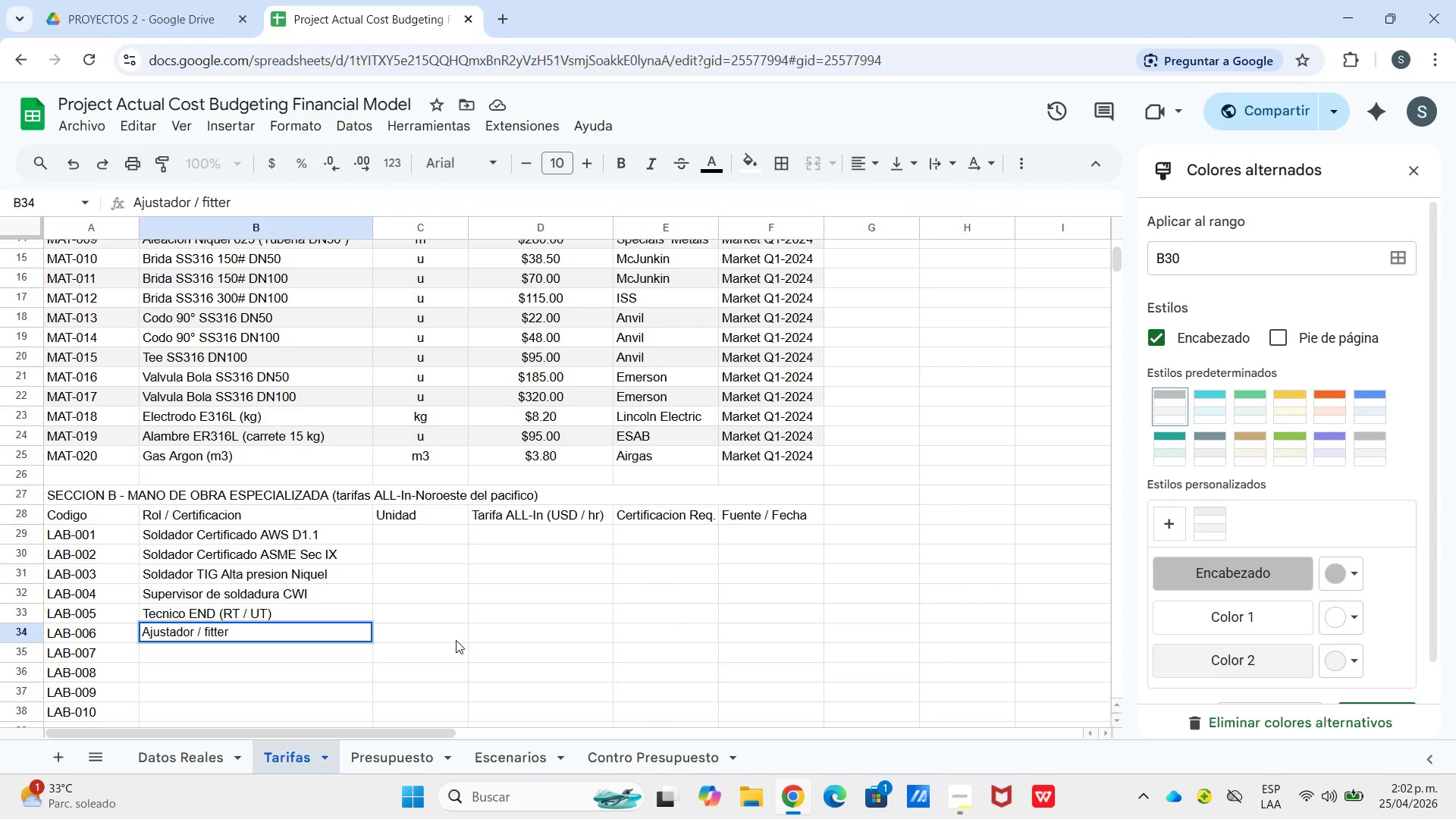 
key(Backspace)
 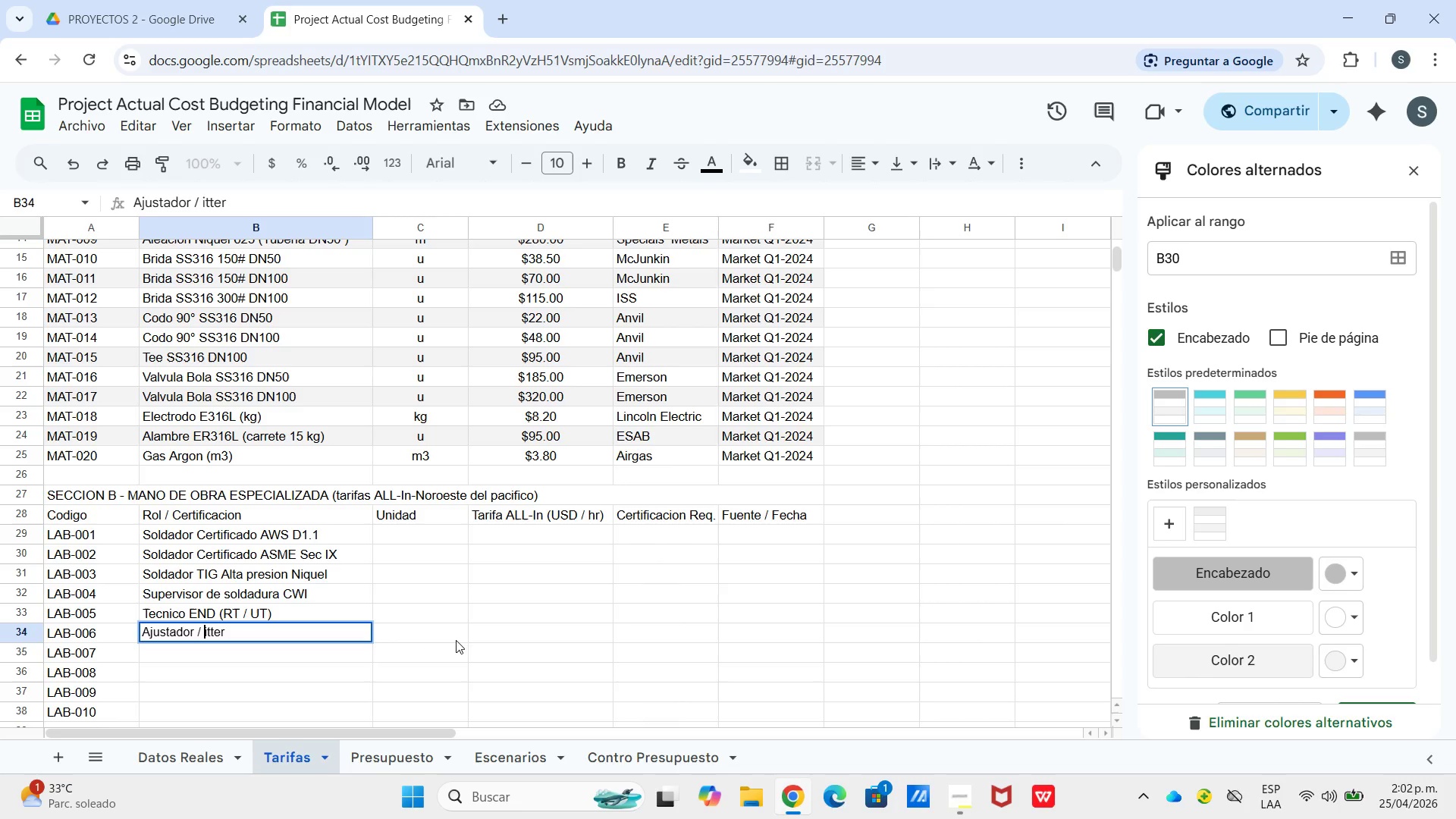 
key(Shift+F)
 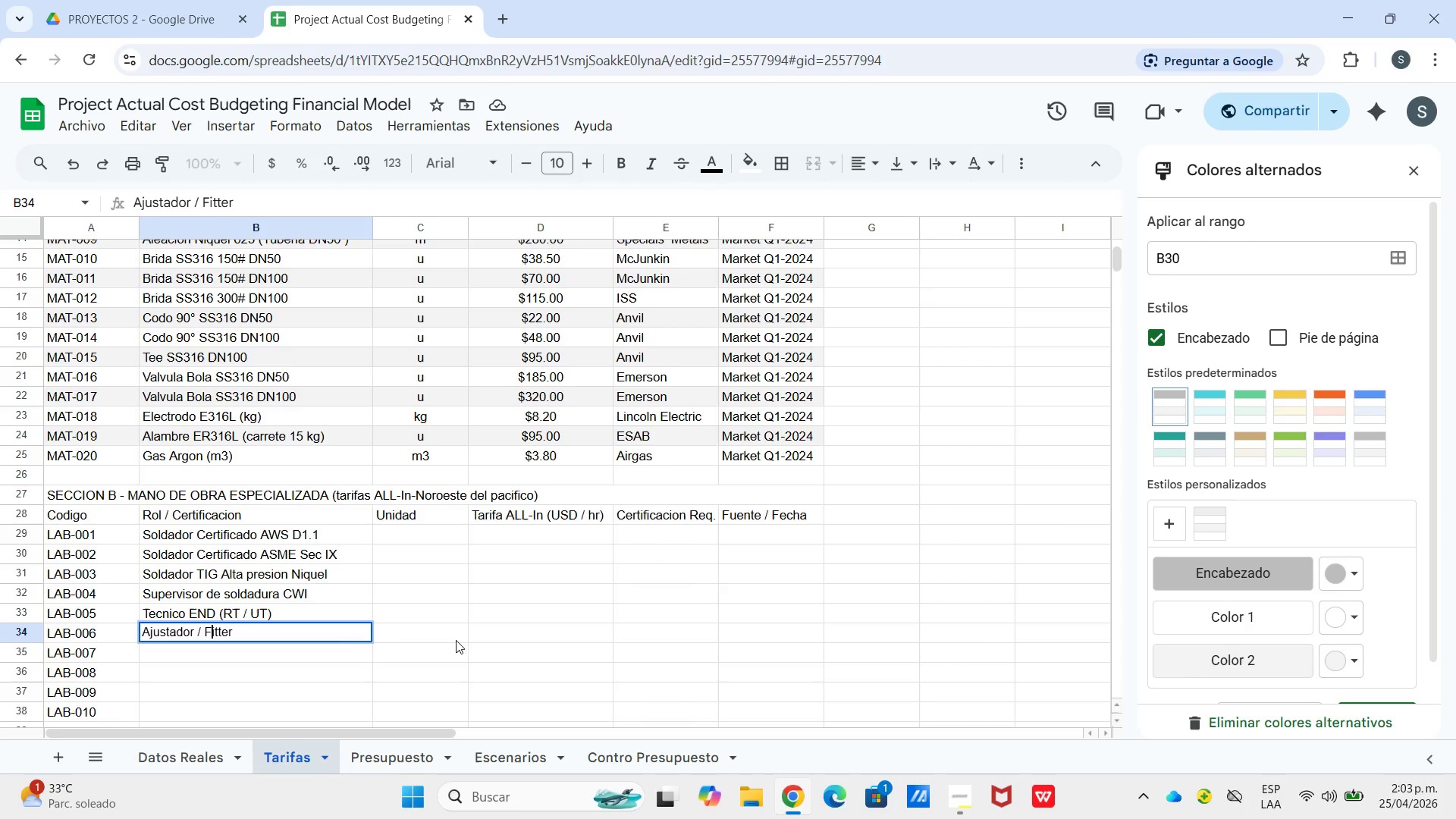 
wait(12.38)
 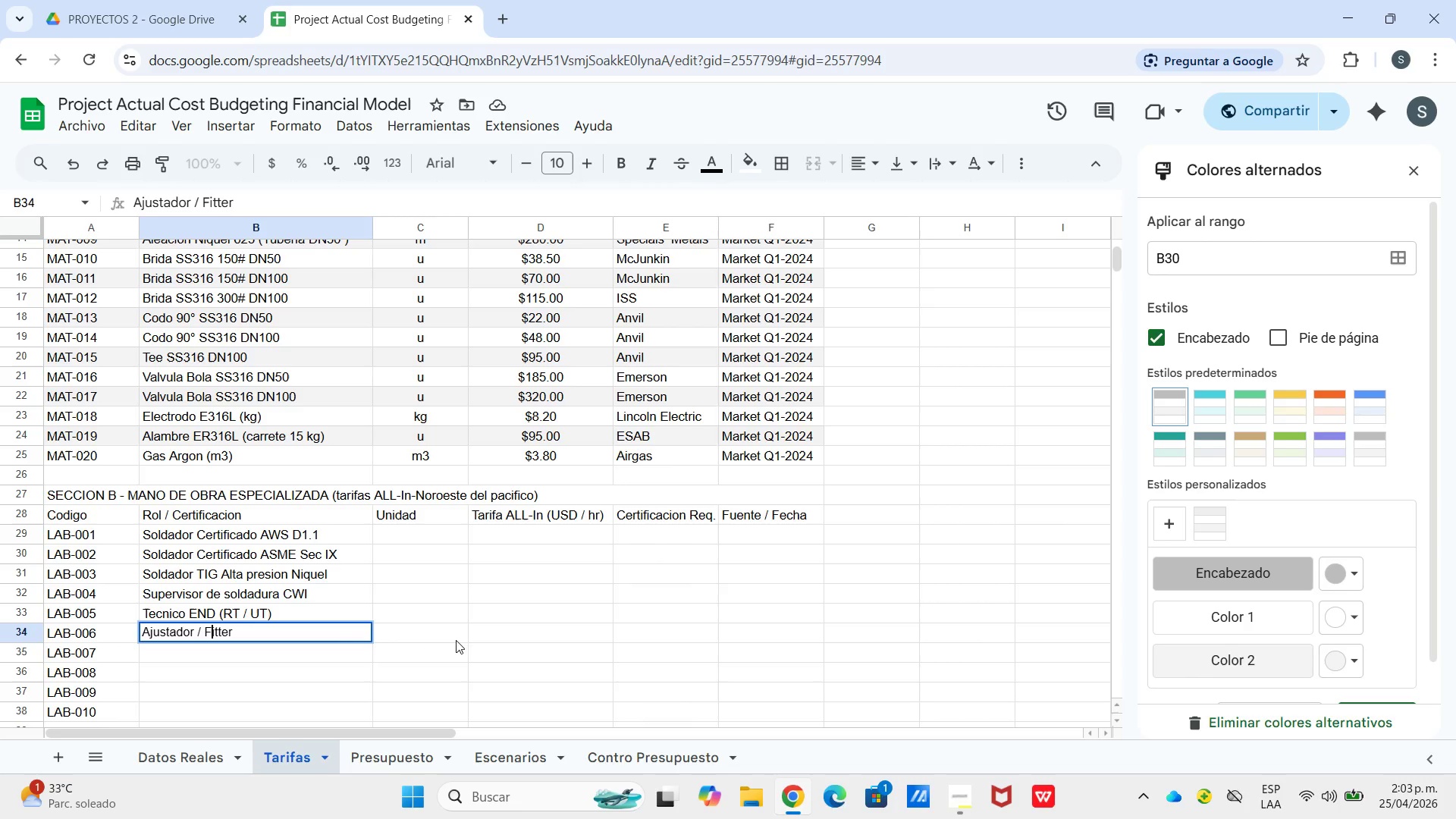 
key(Enter)
 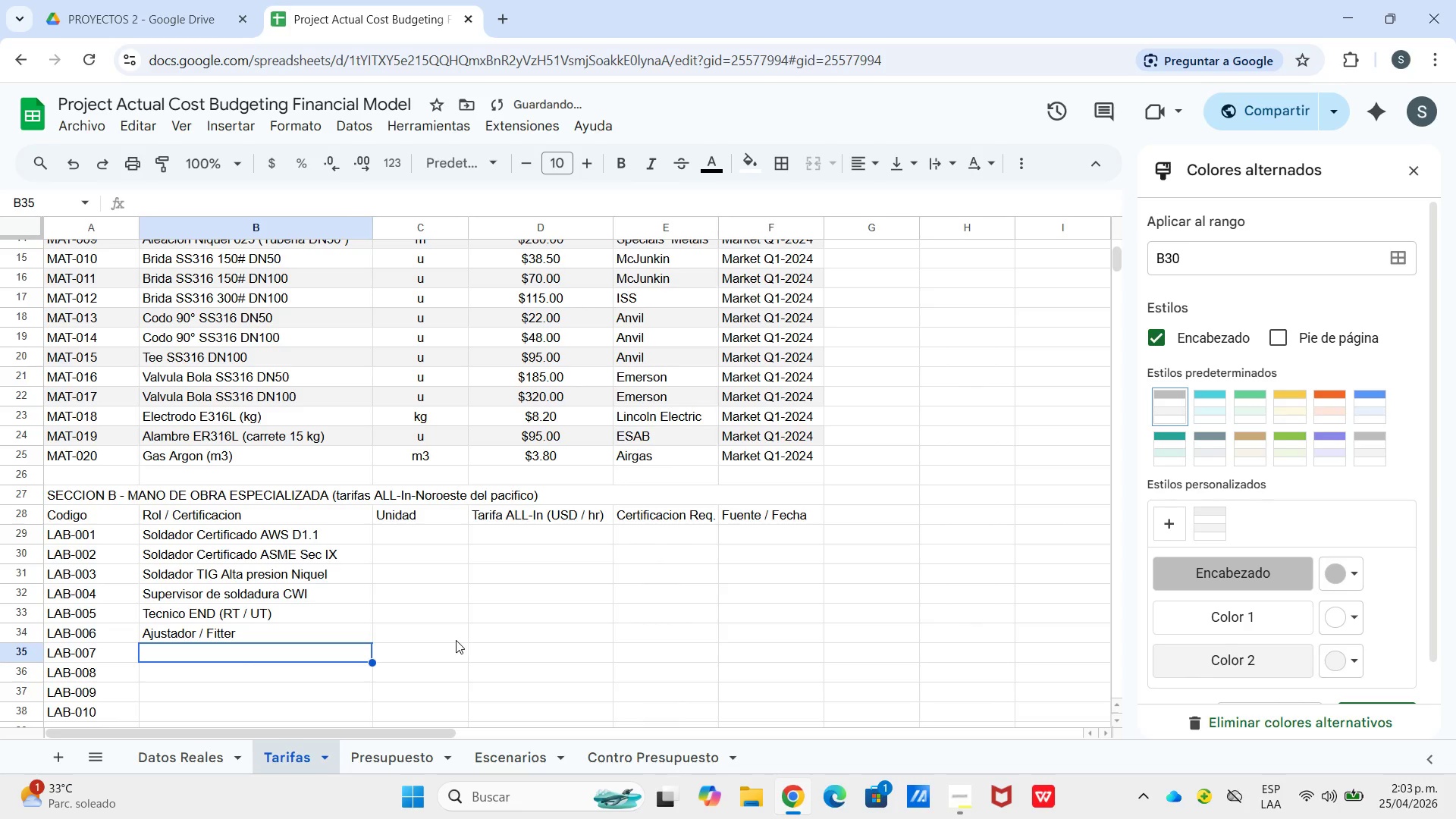 
hold_key(key=ShiftLeft, duration=2.81)
 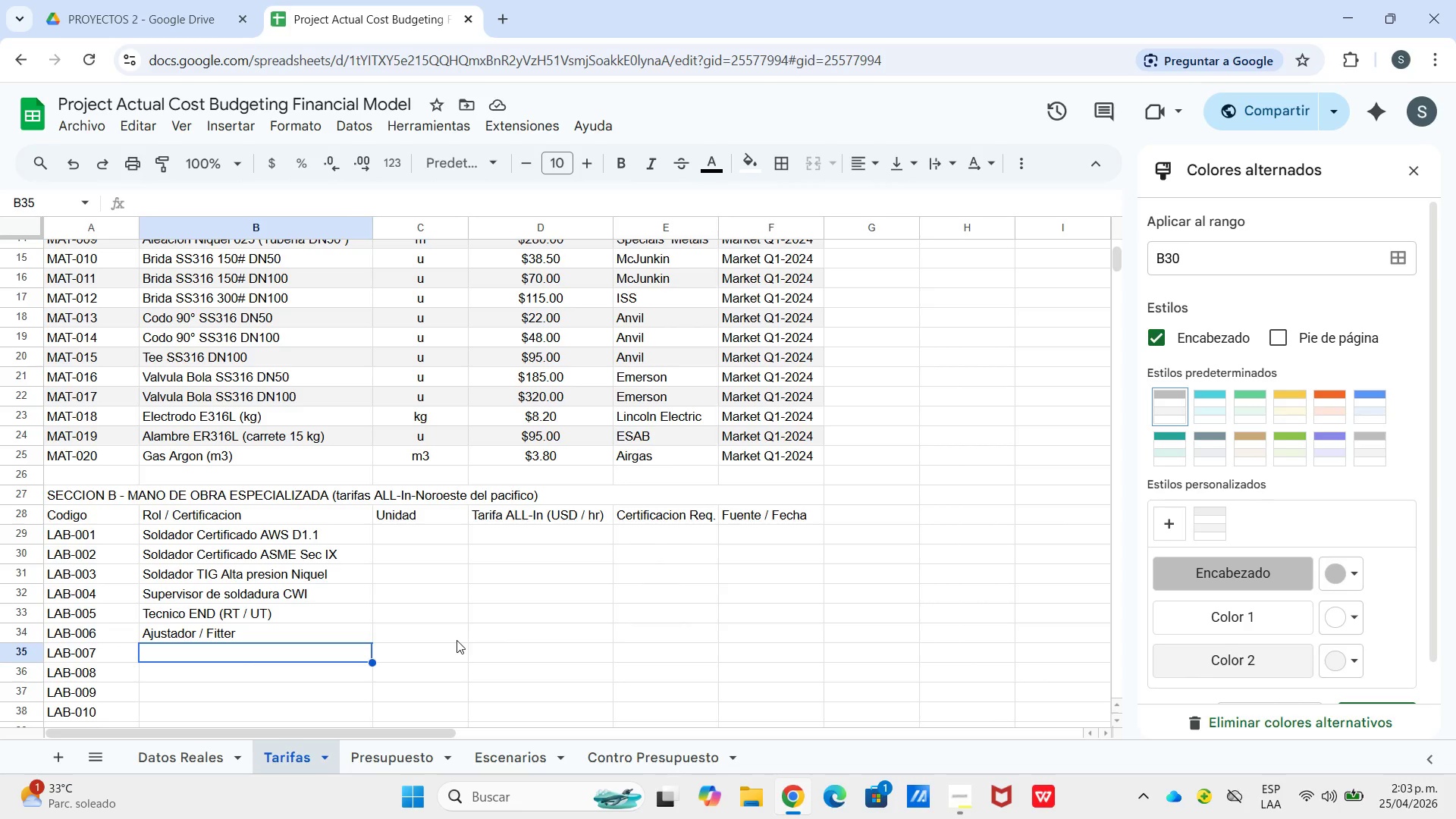 
hold_key(key=ShiftLeft, duration=0.81)
 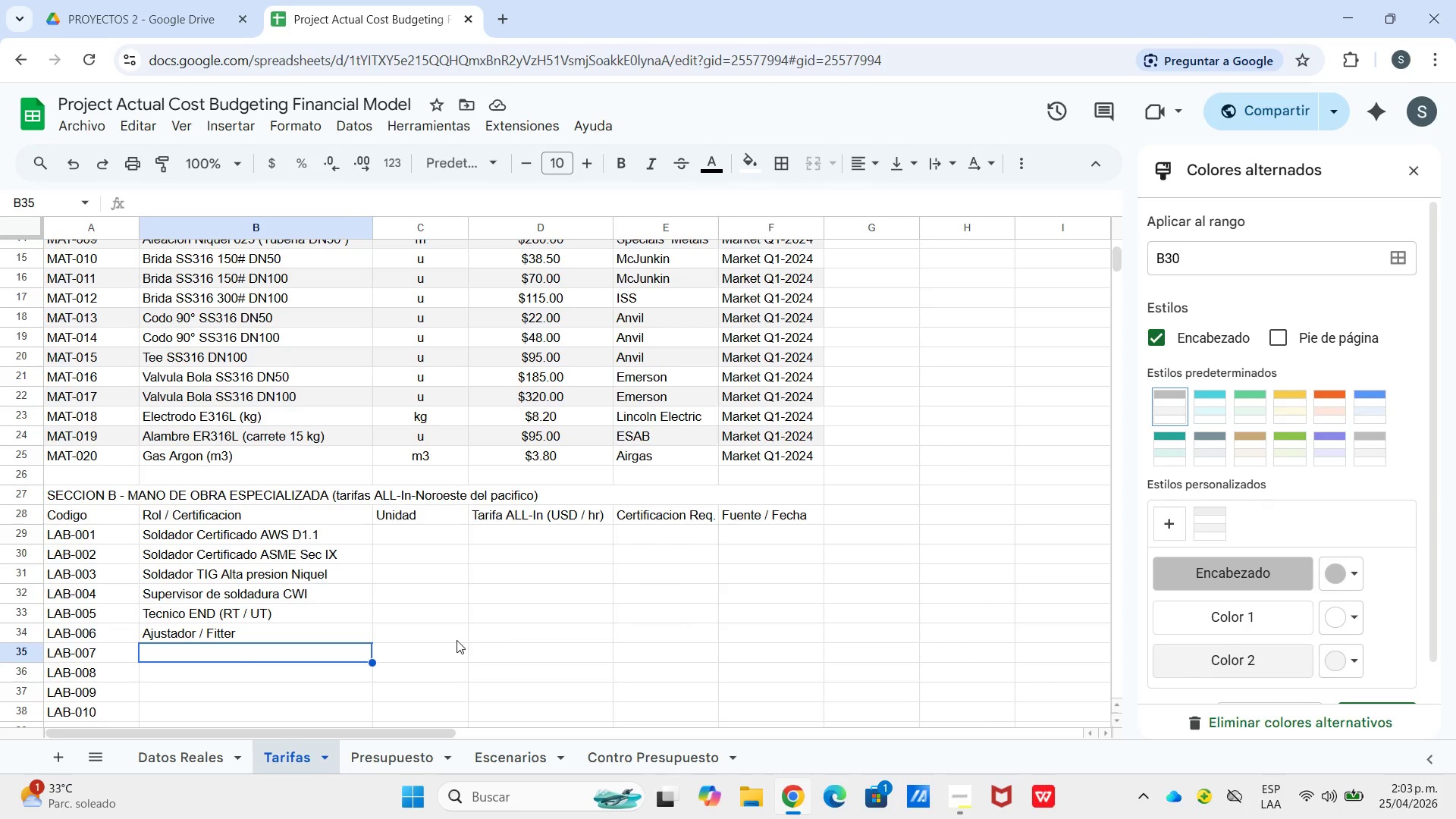 
type(Operador De)
key(Backspace)
key(Backspace)
type(de Grua)
 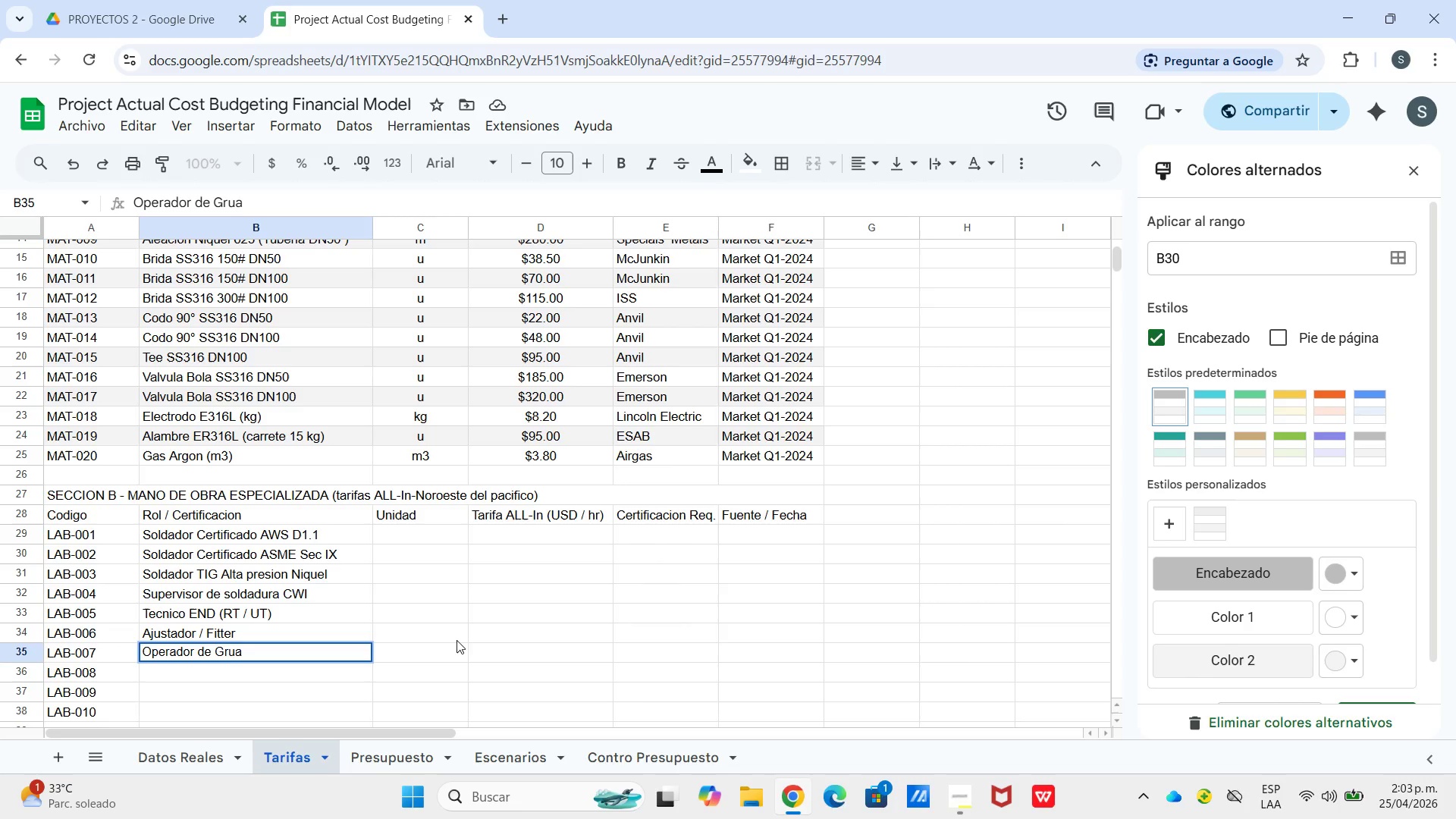 
wait(7.91)
 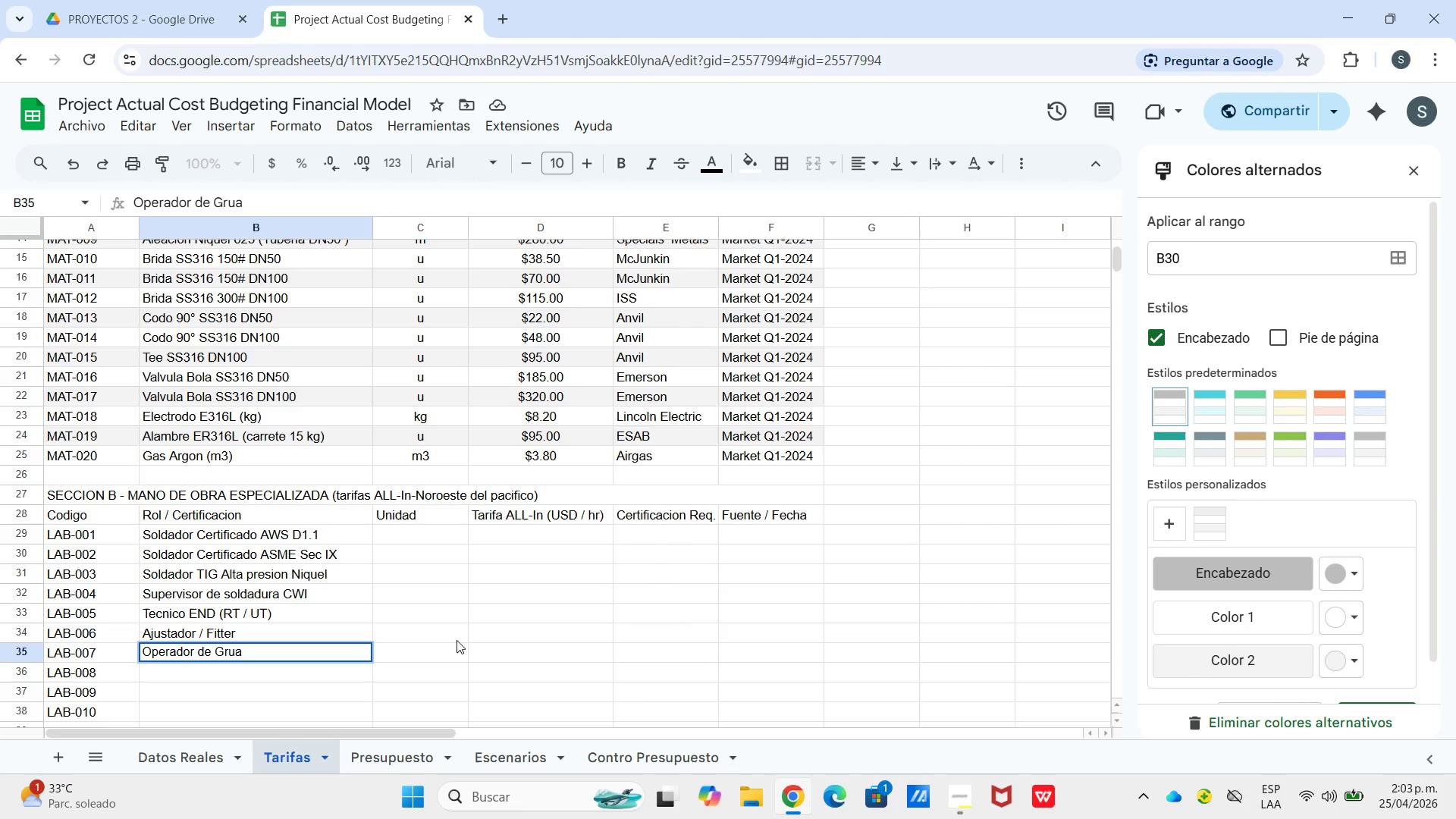 
key(Space)
 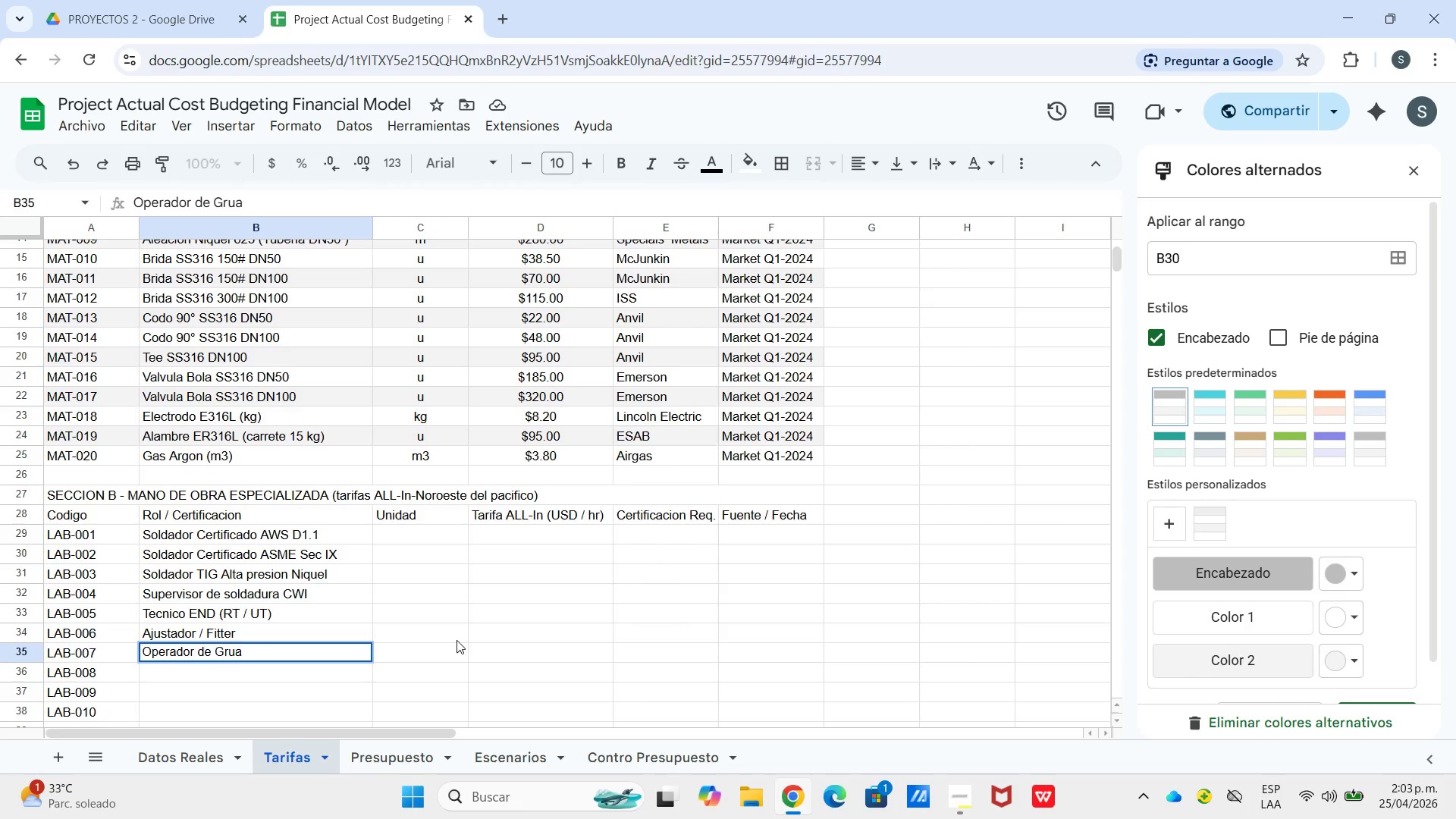 
key(Backspace)
 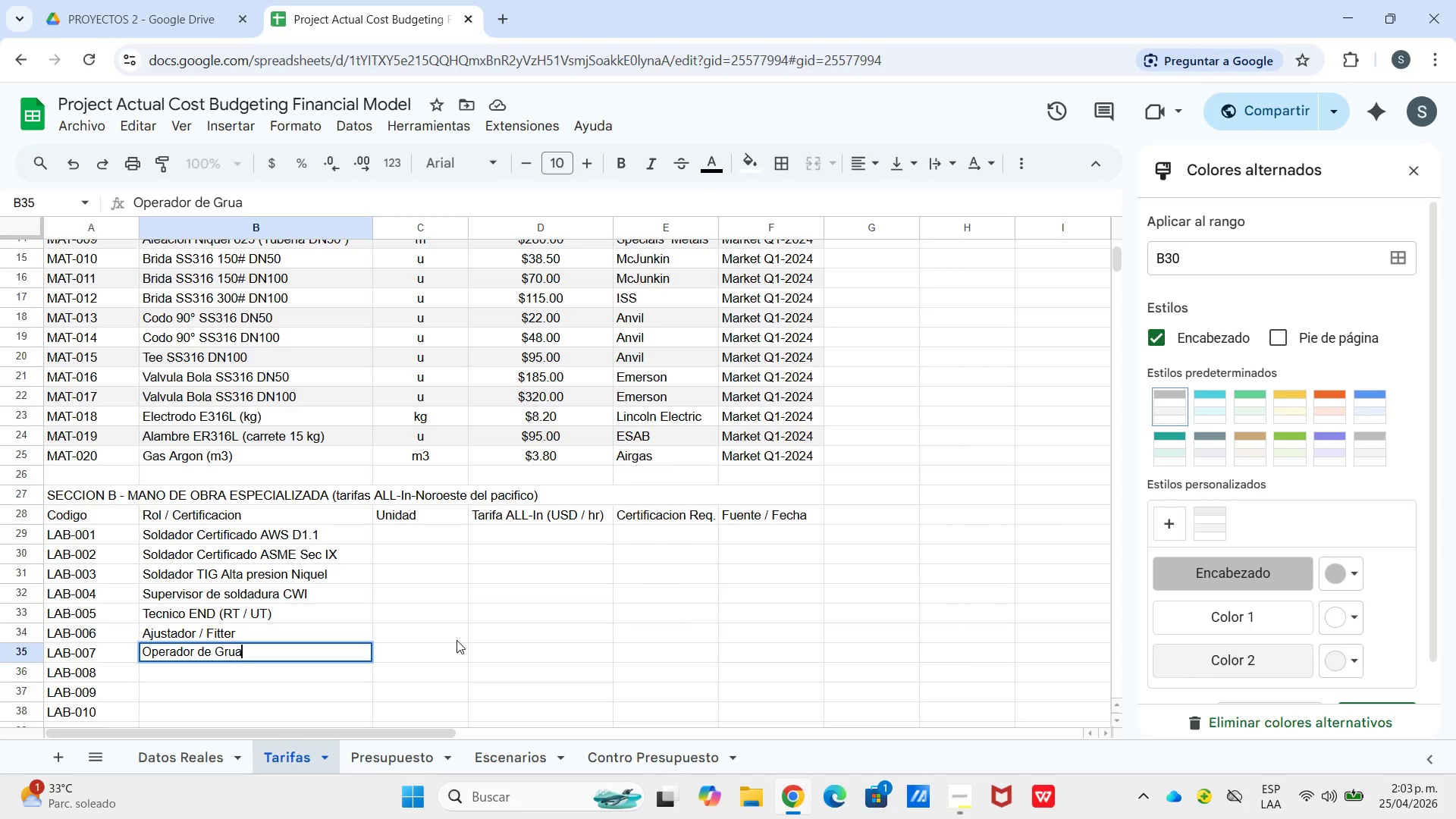 
wait(5.77)
 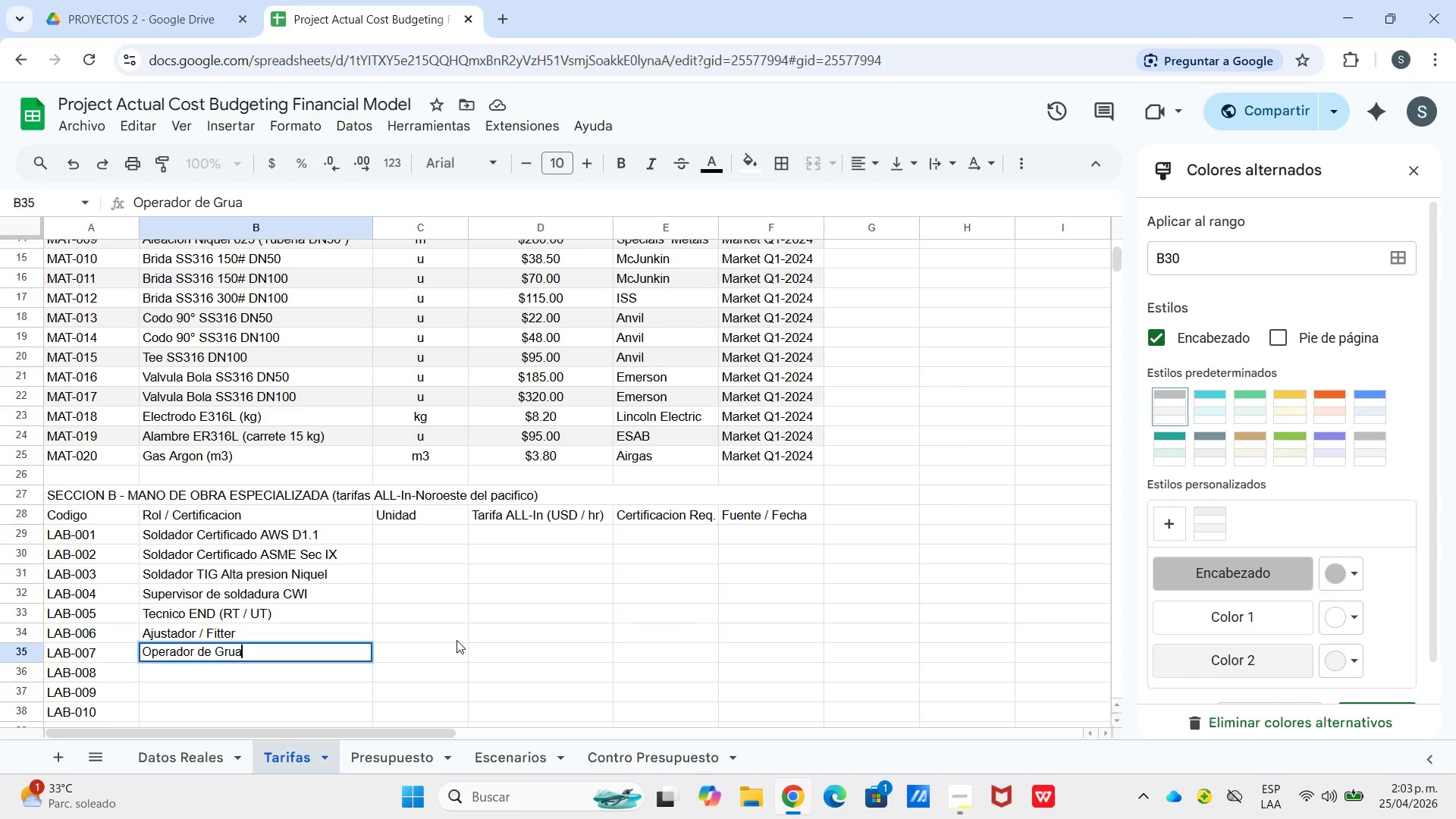 
key(Enter)
 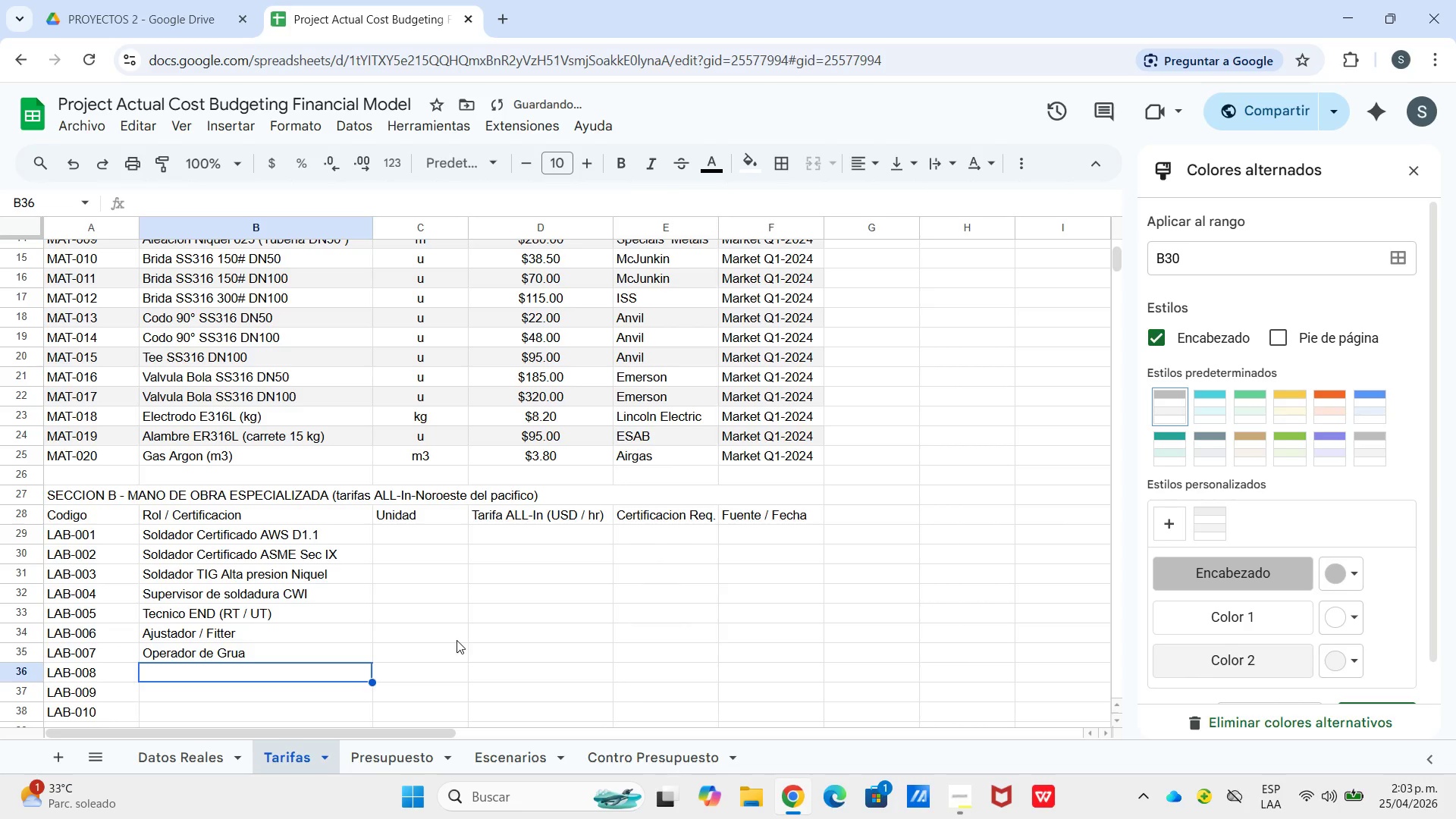 
type(Ayudante de soldadura)
 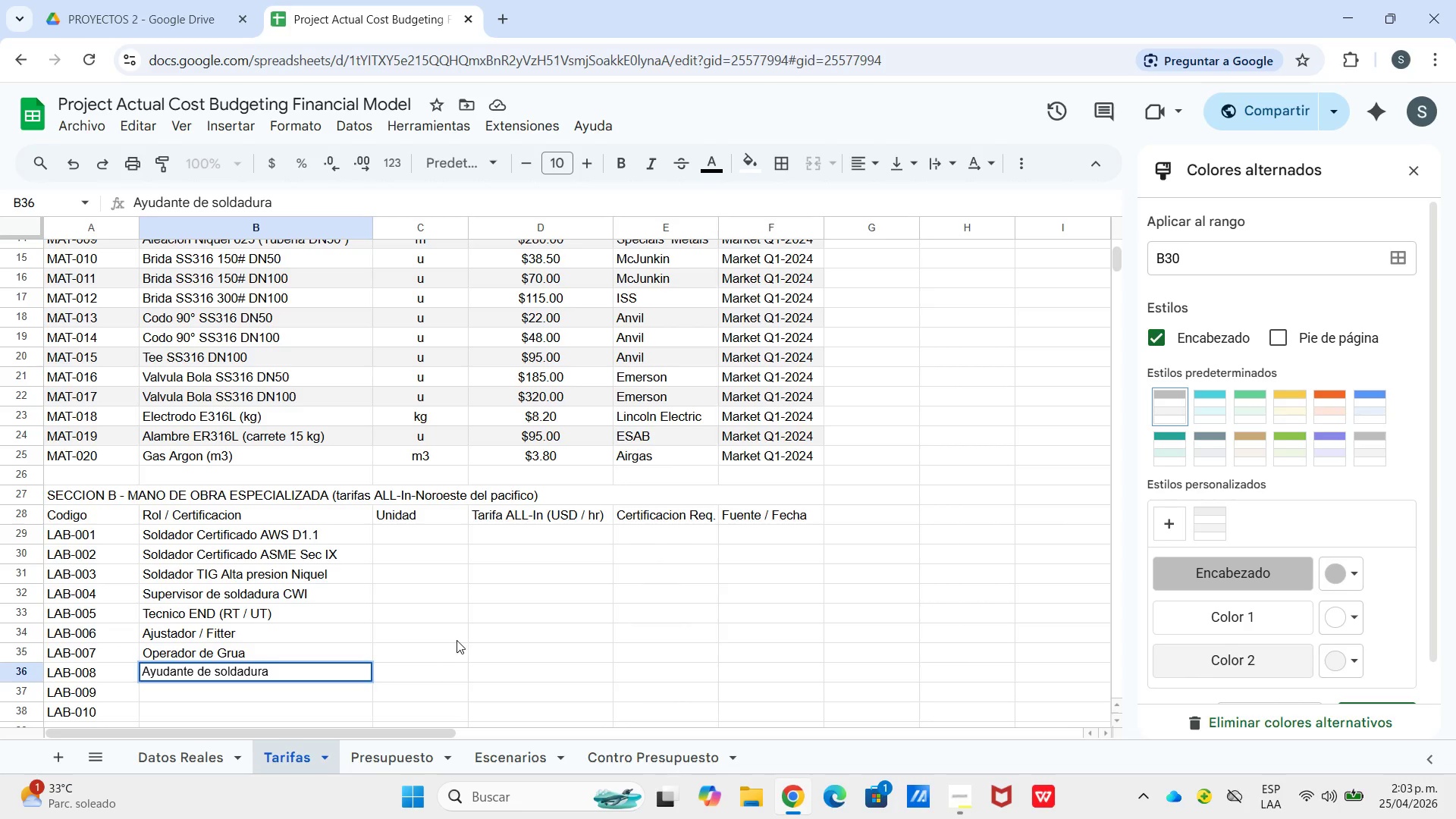 
wait(8.61)
 